 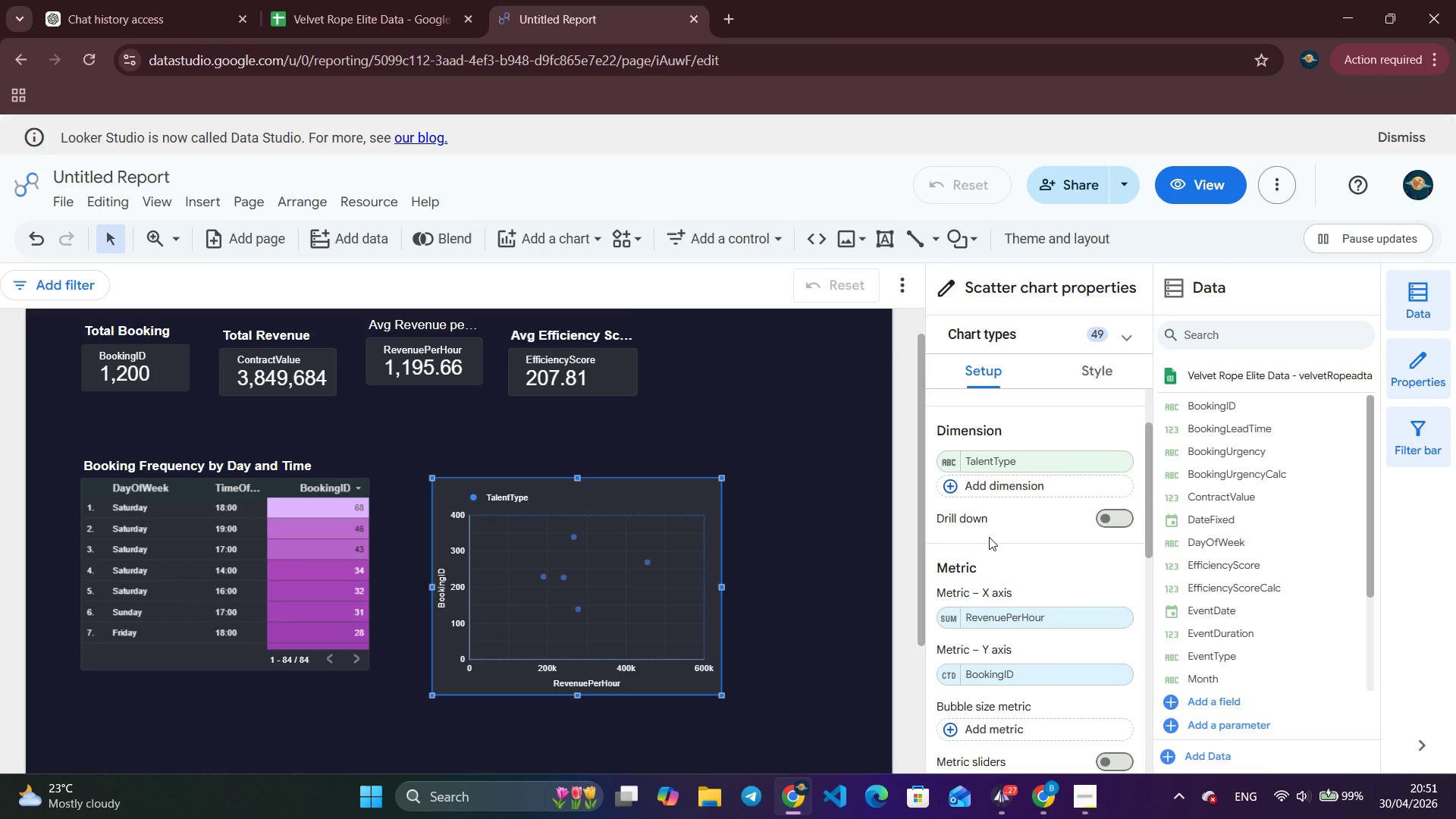 
scroll: coordinate [989, 537], scroll_direction: down, amount: 1.0
 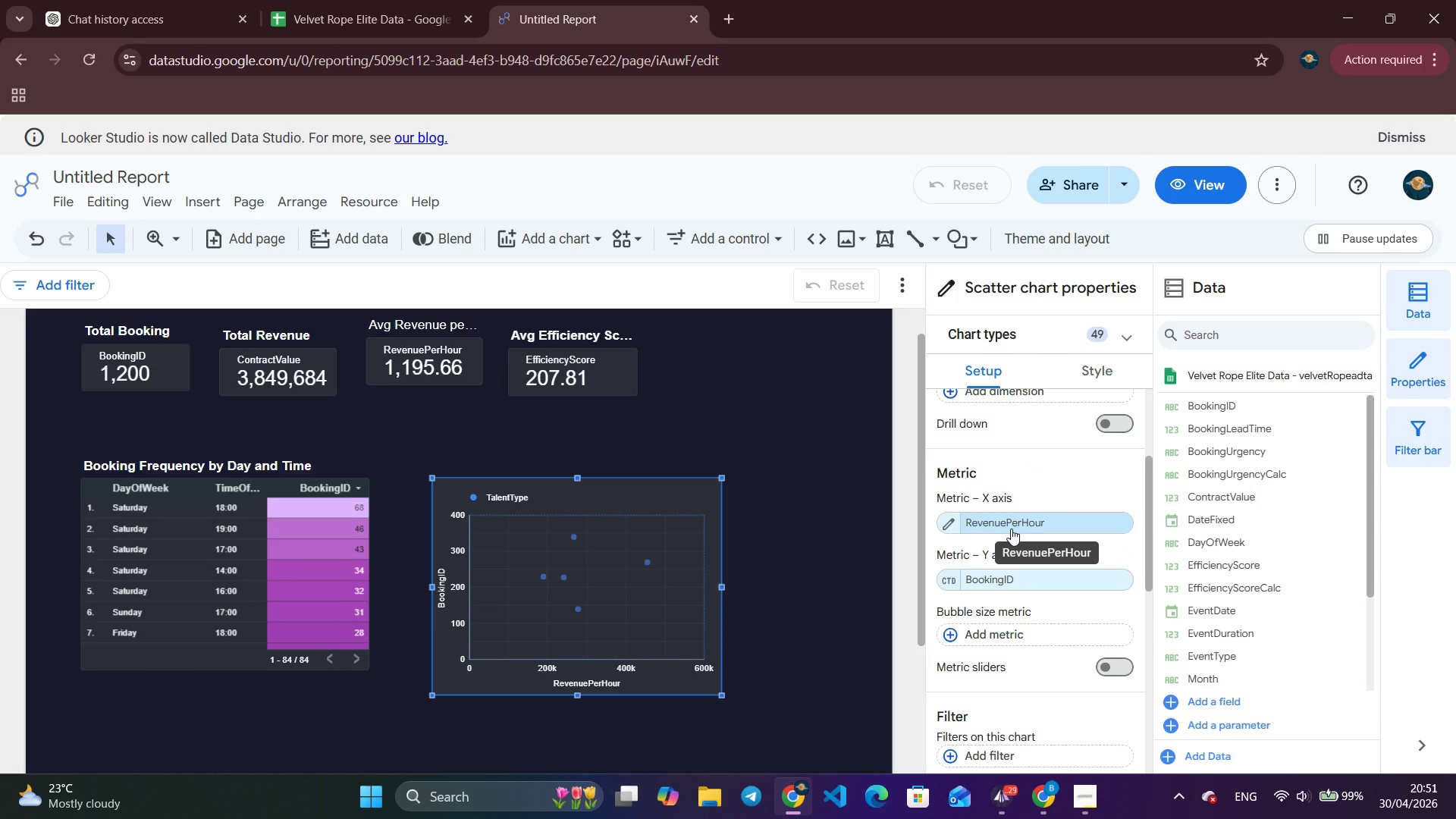 
left_click([1011, 529])
 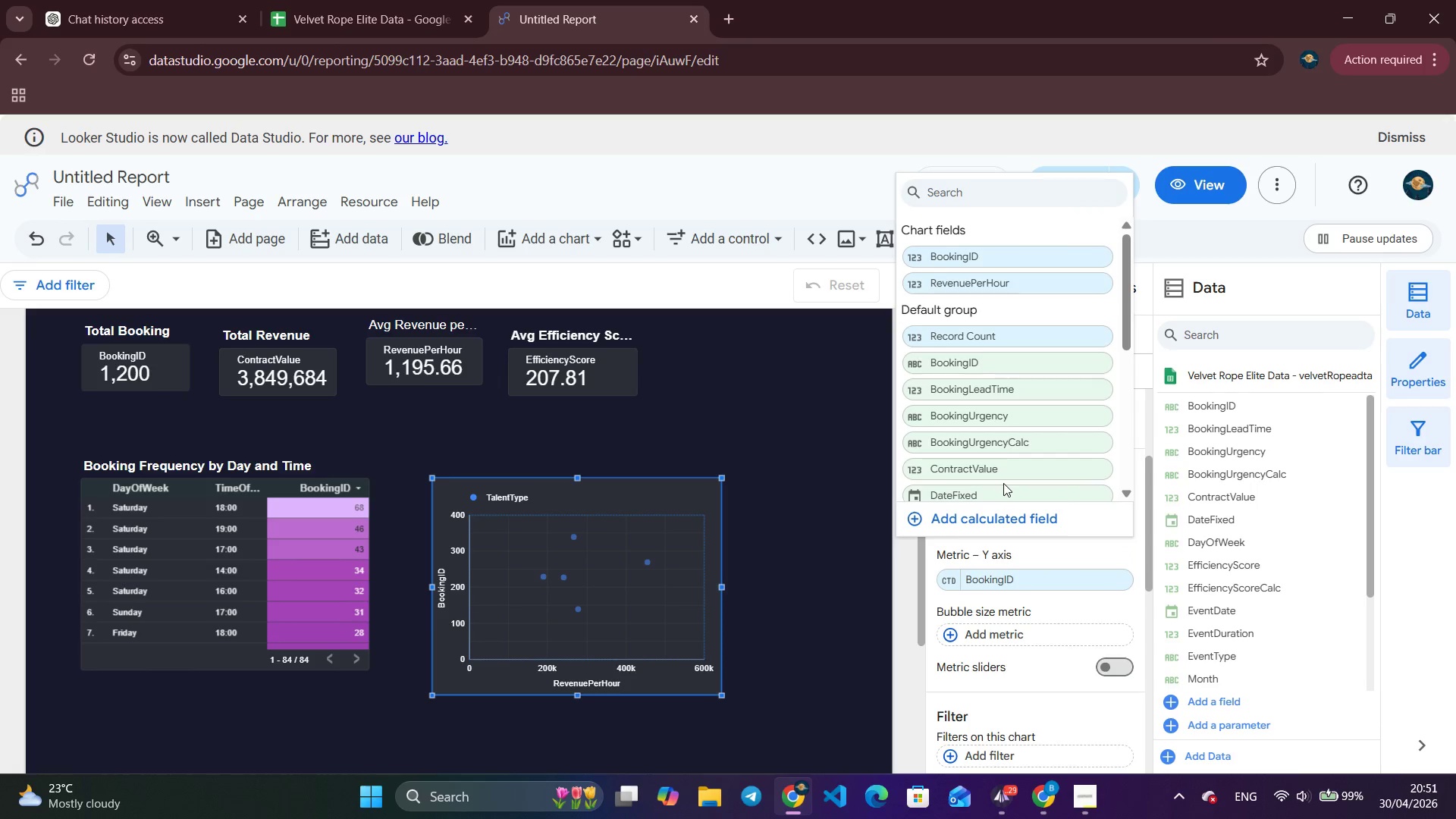 
scroll: coordinate [1003, 469], scroll_direction: down, amount: 2.0
 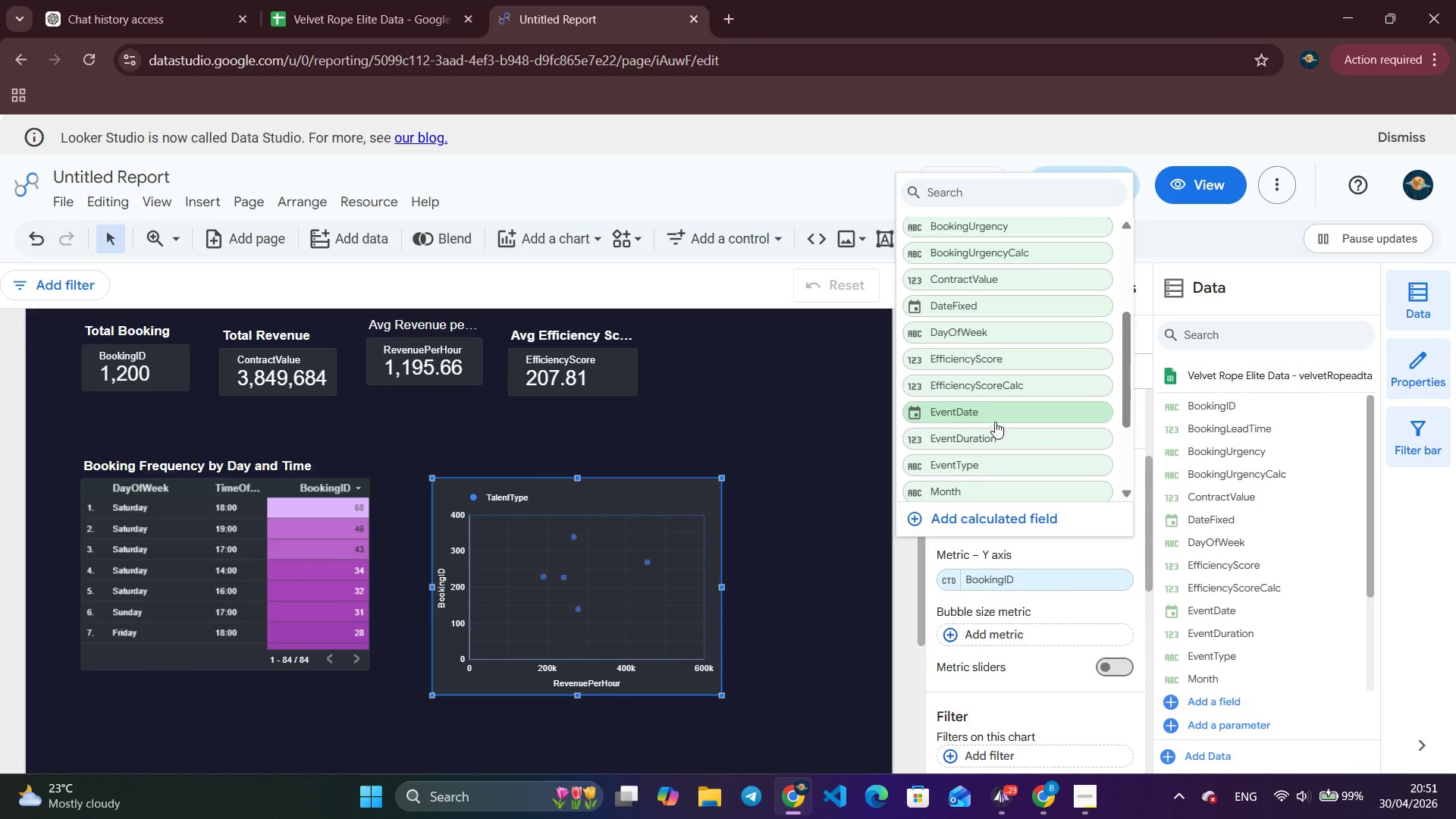 
left_click([996, 439])
 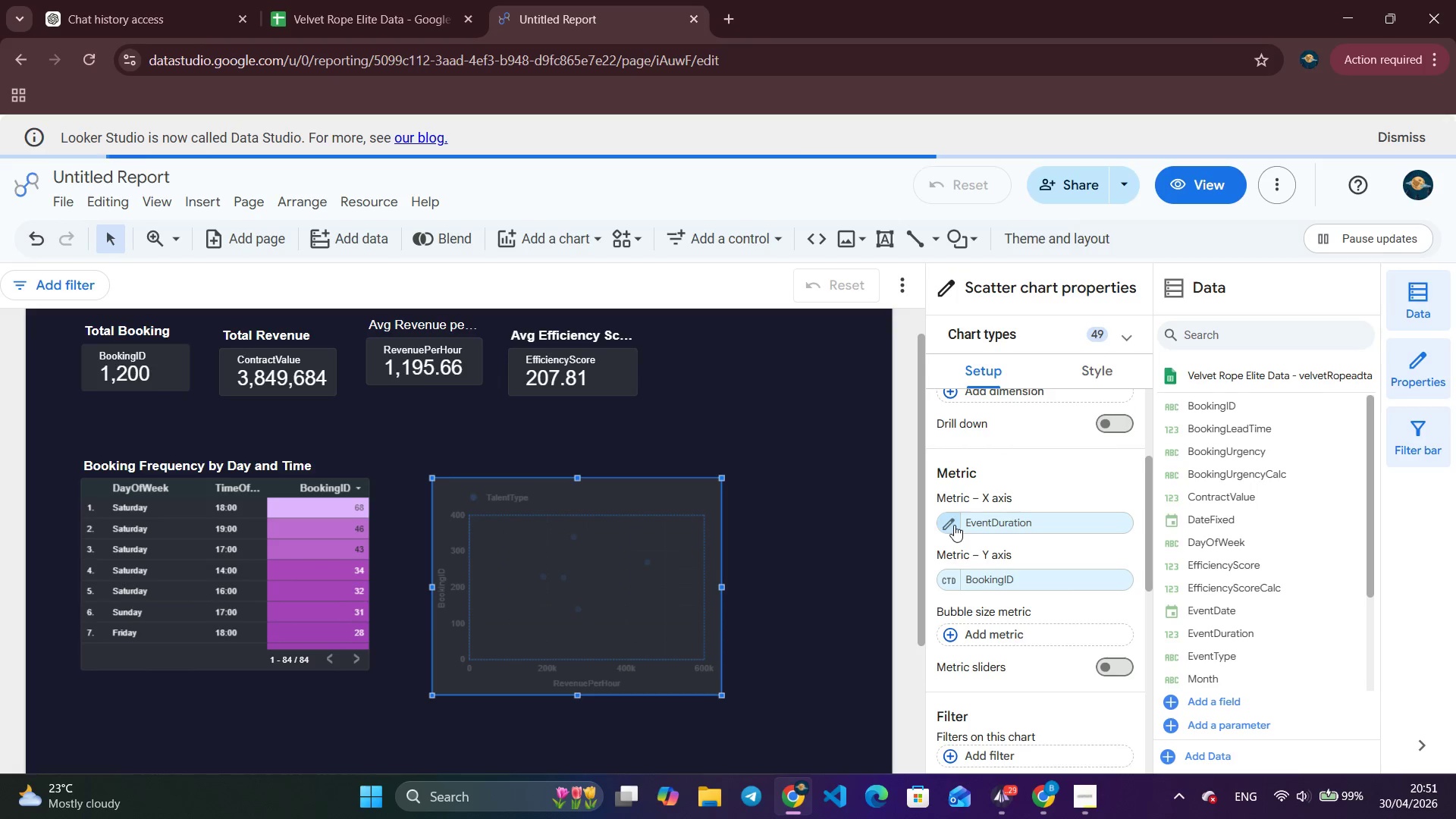 
left_click([954, 525])
 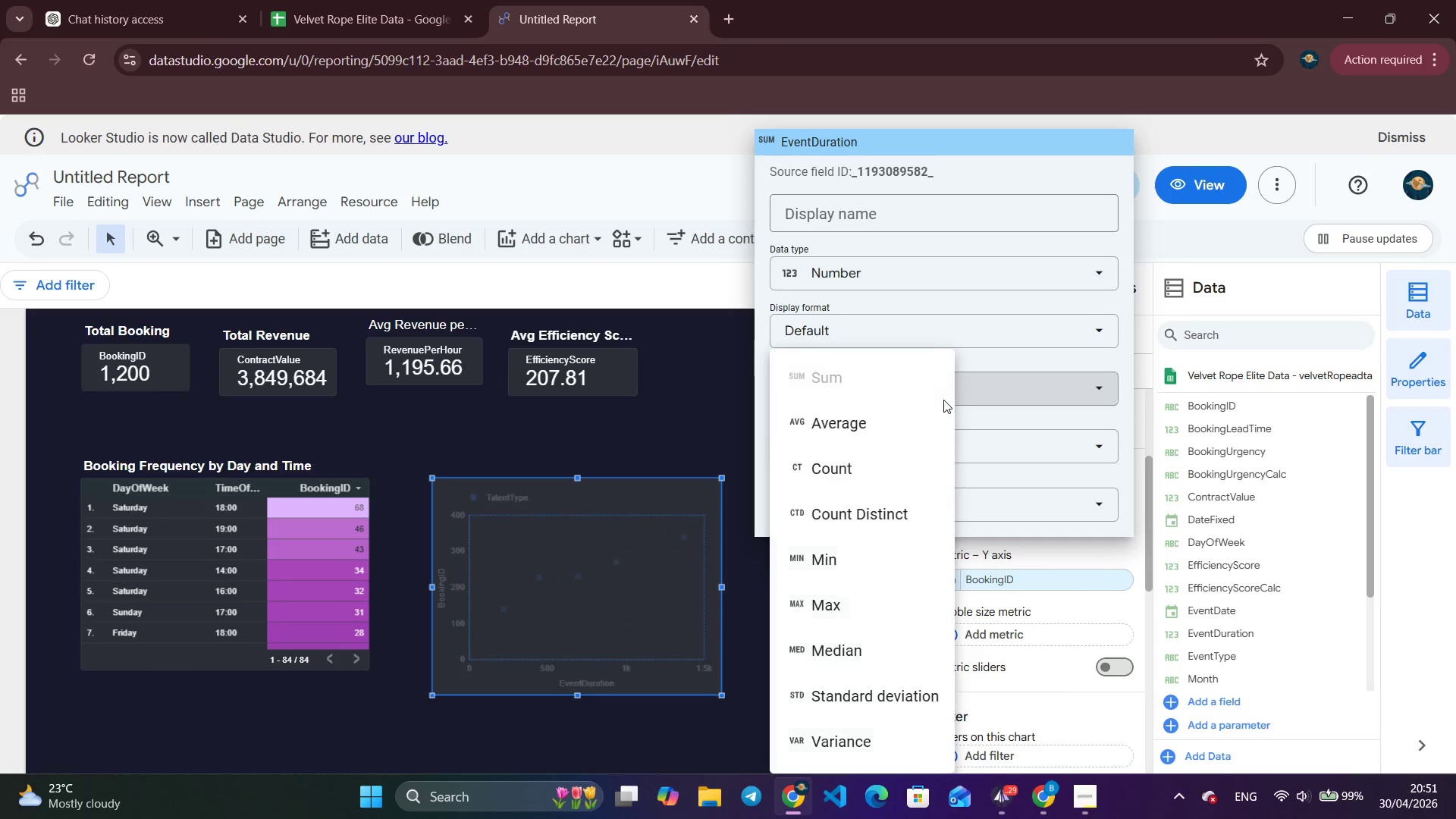 
left_click([873, 427])
 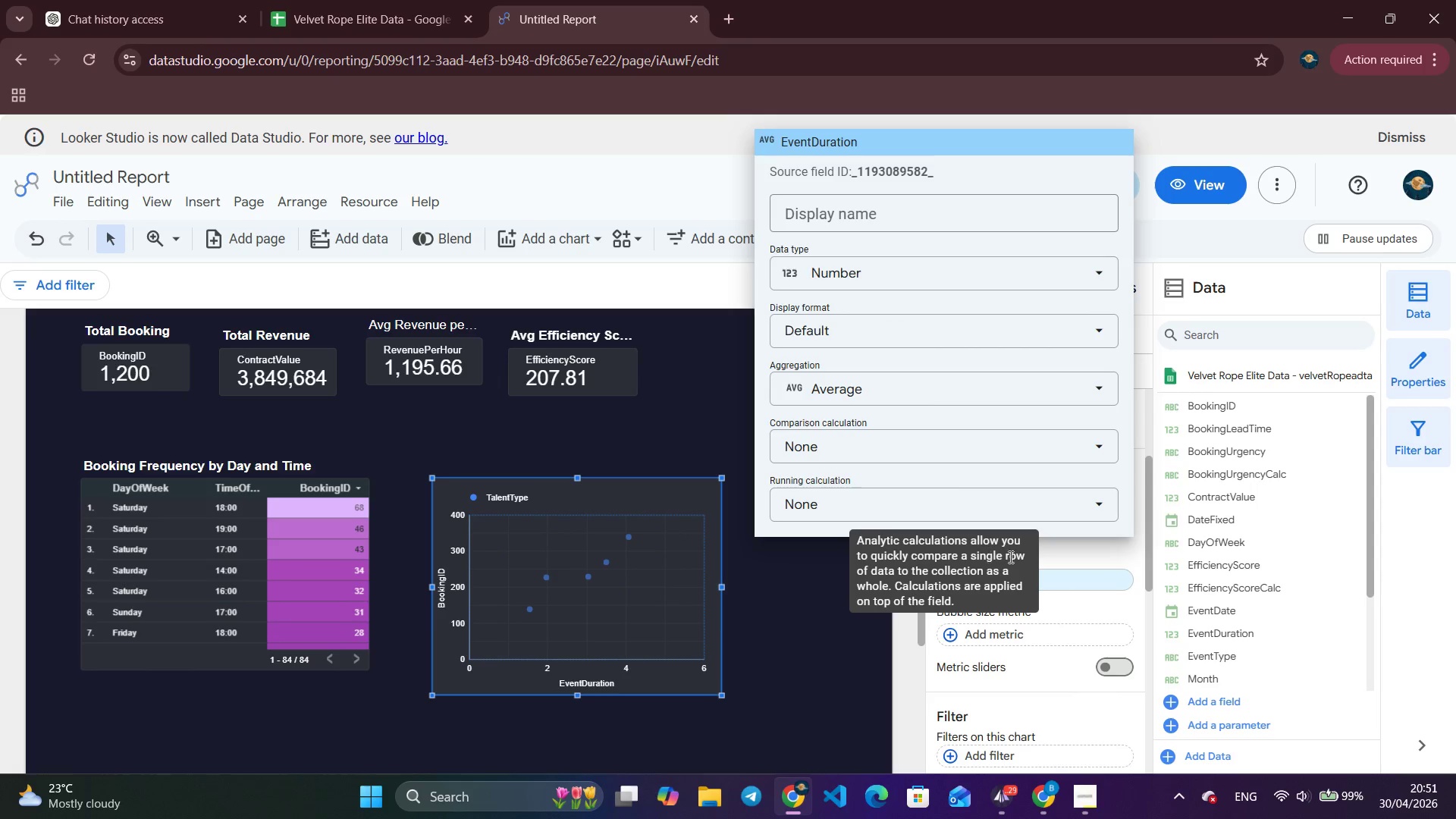 
left_click([817, 620])
 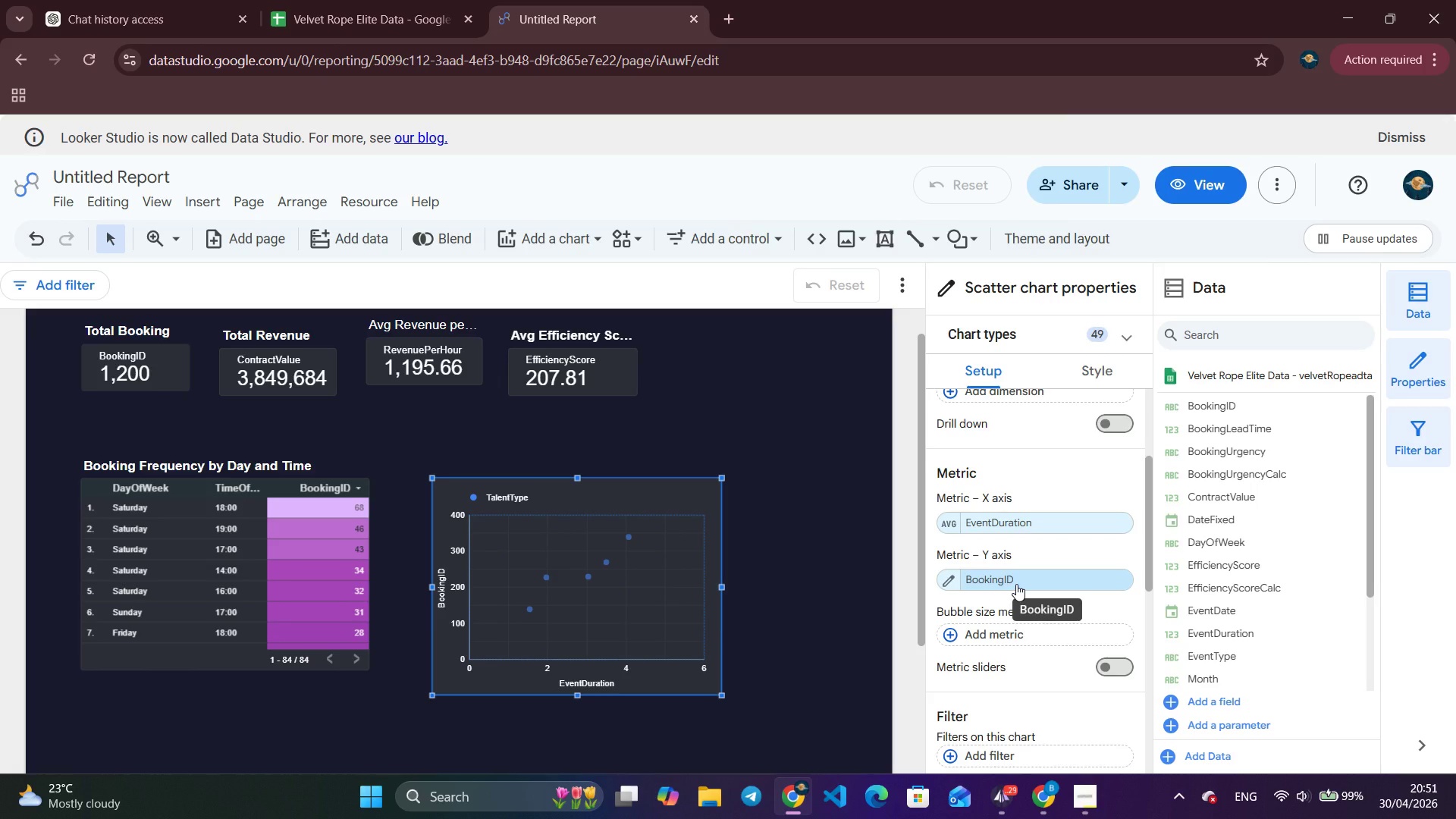 
left_click([1016, 584])
 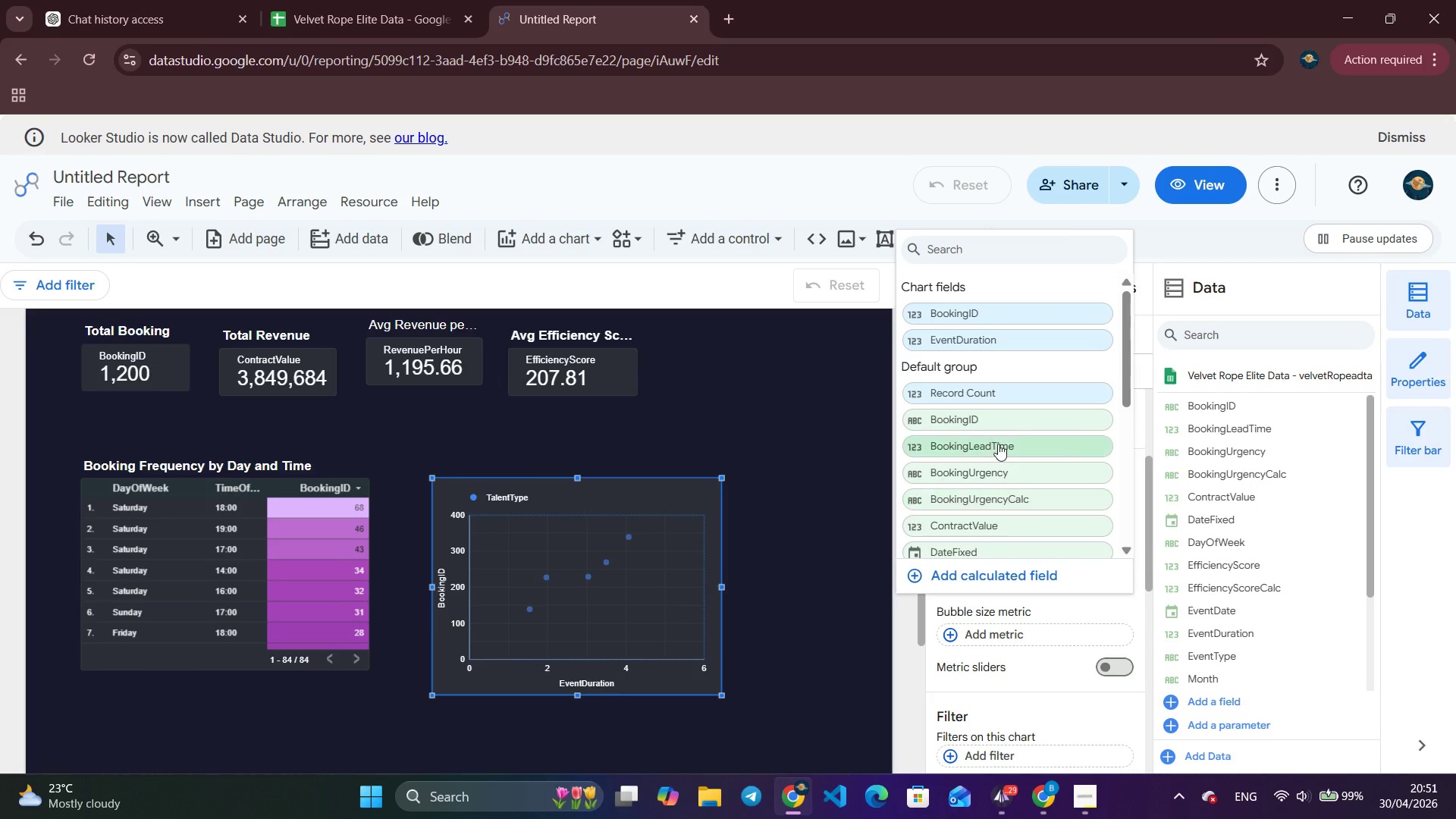 
scroll: coordinate [996, 441], scroll_direction: down, amount: 1.0
 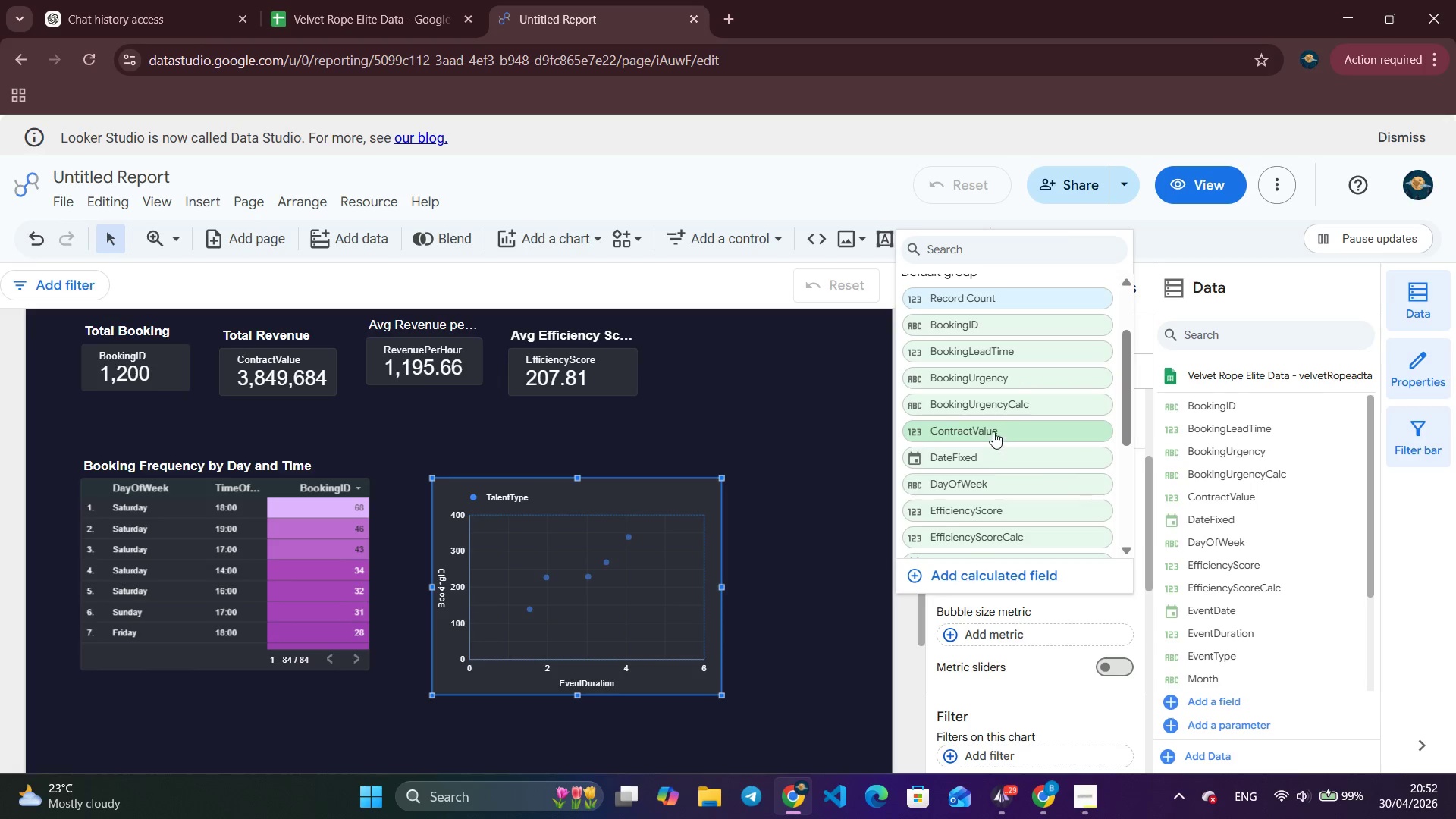 
left_click([993, 431])
 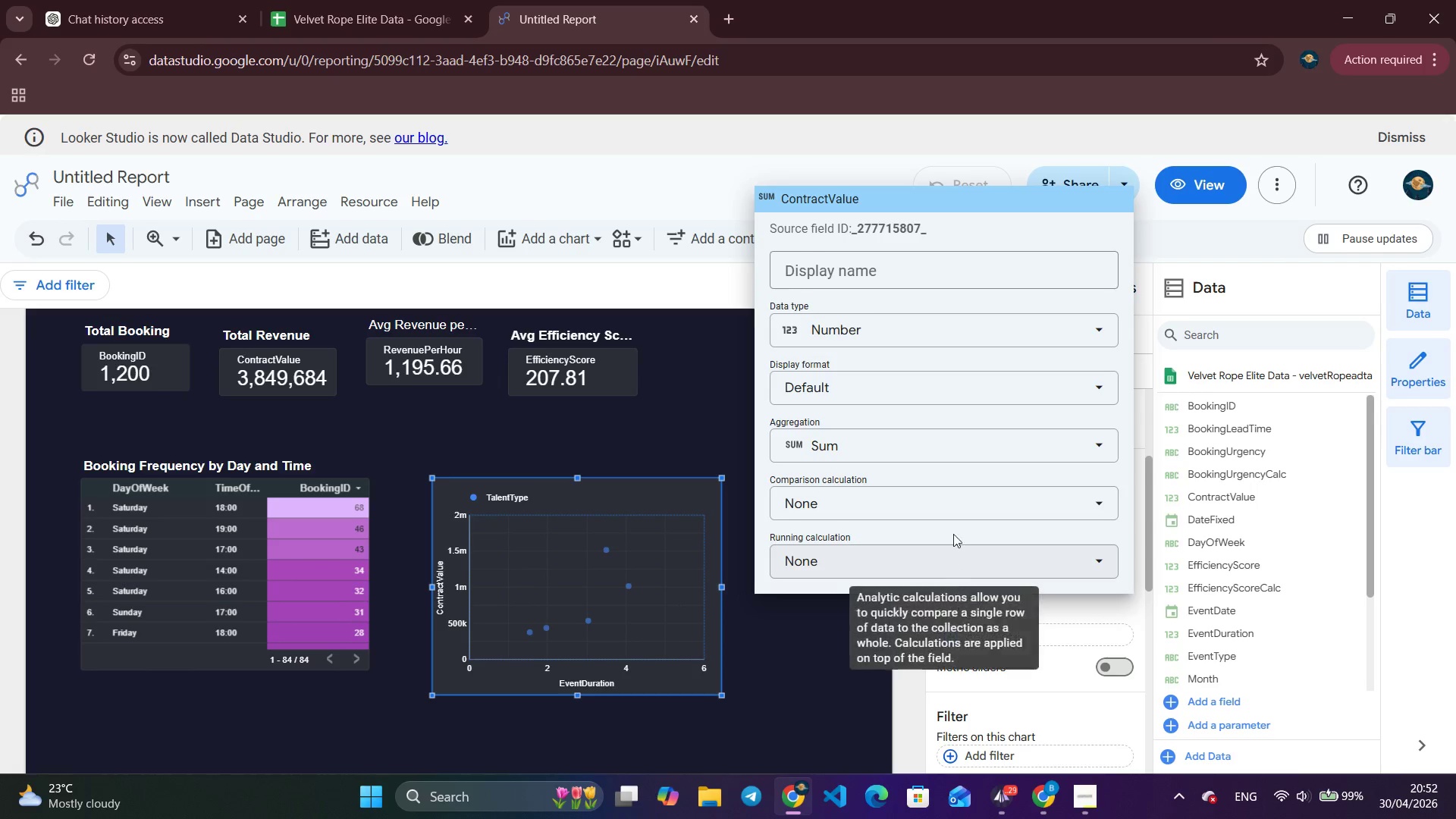 
left_click([912, 454])
 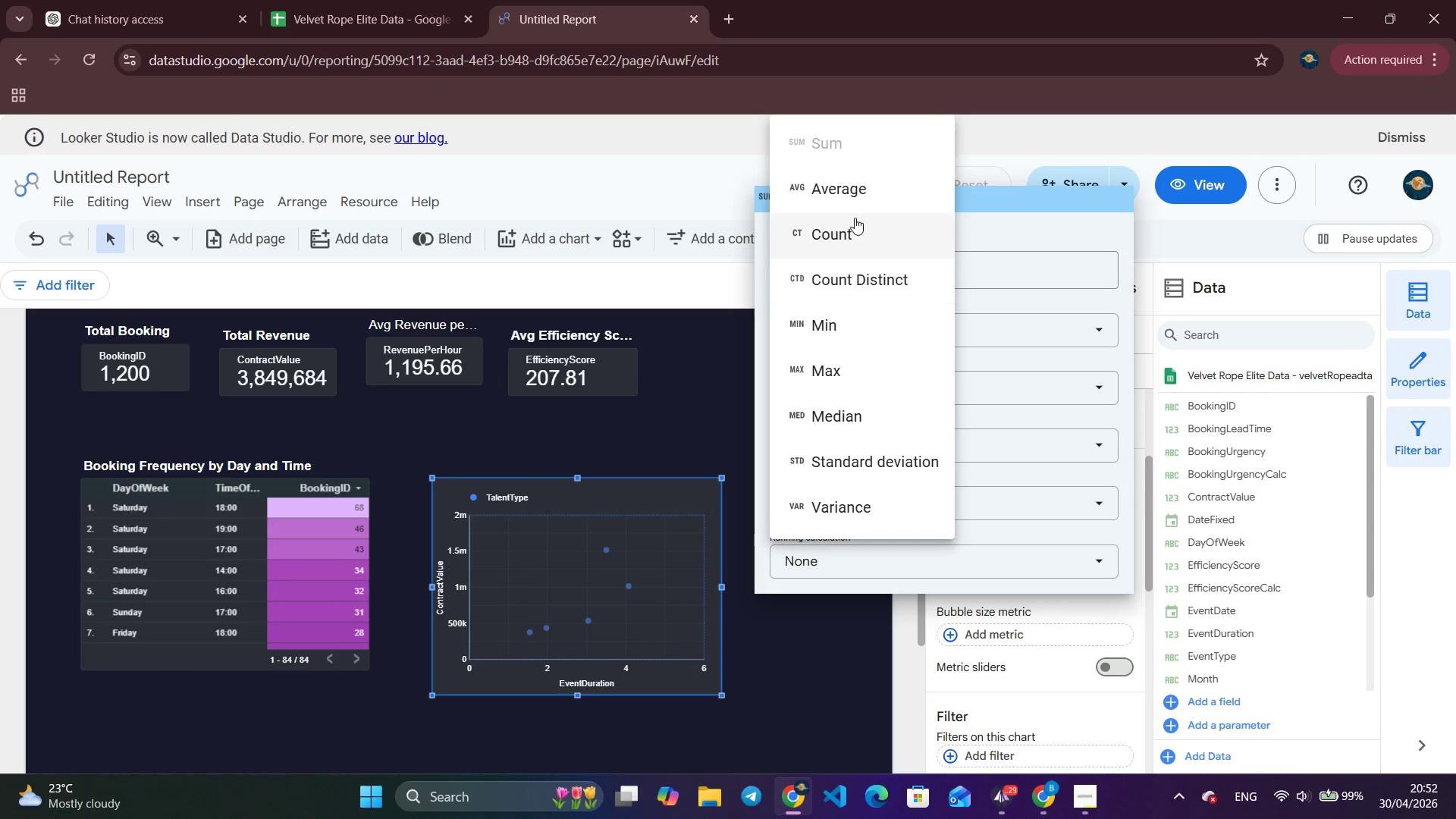 
left_click([857, 181])
 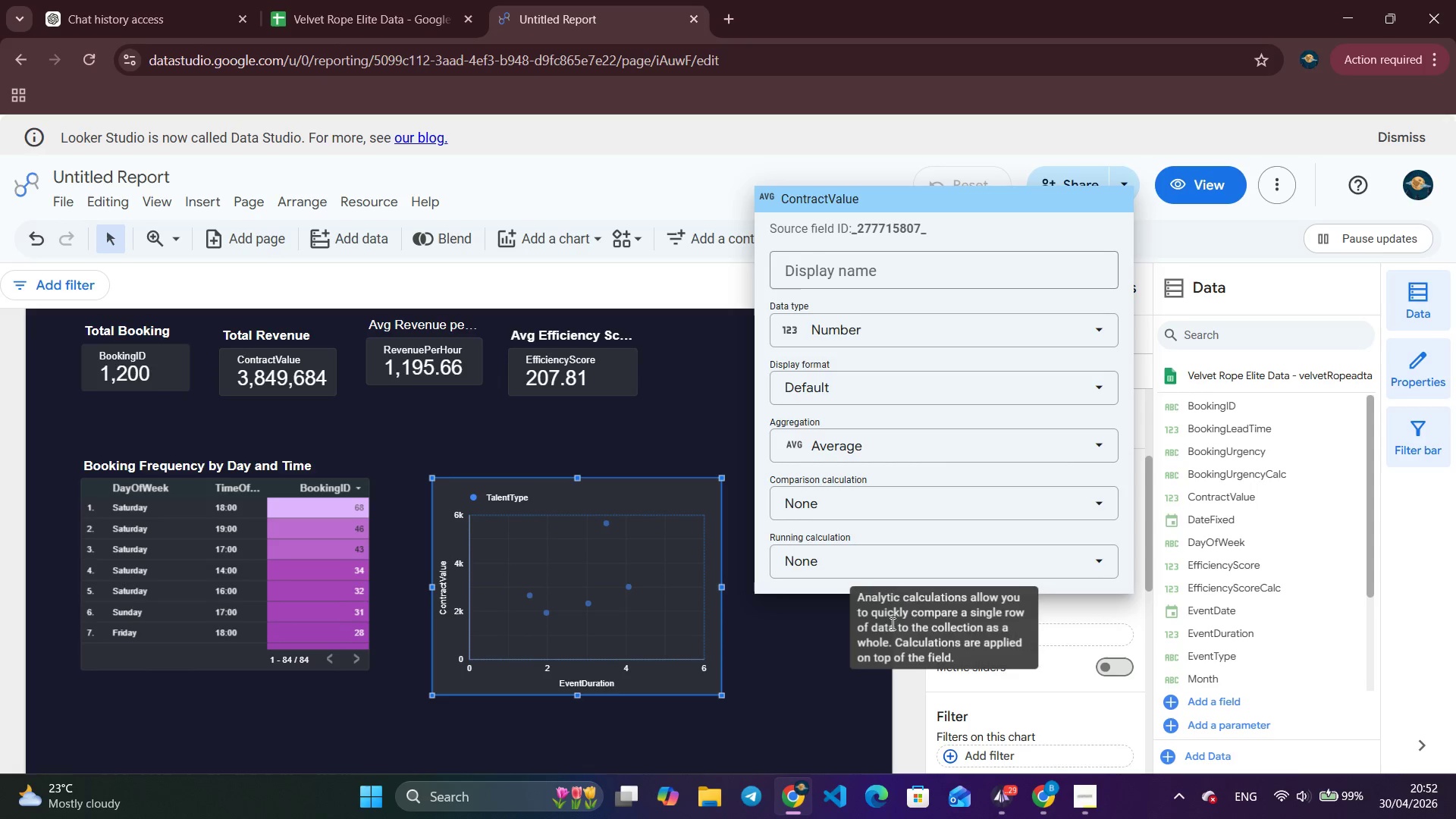 
wait(5.06)
 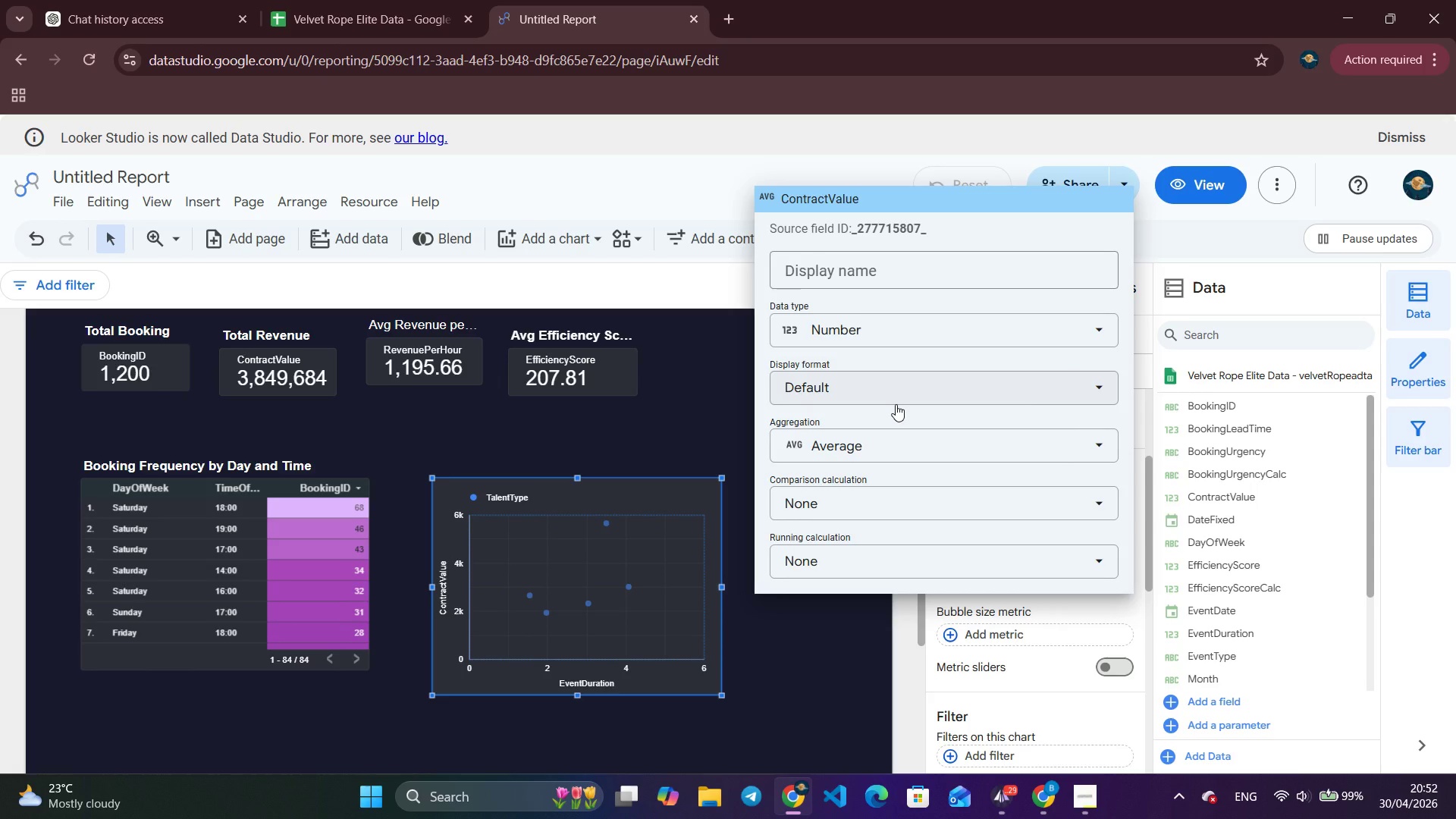 
left_click([838, 658])
 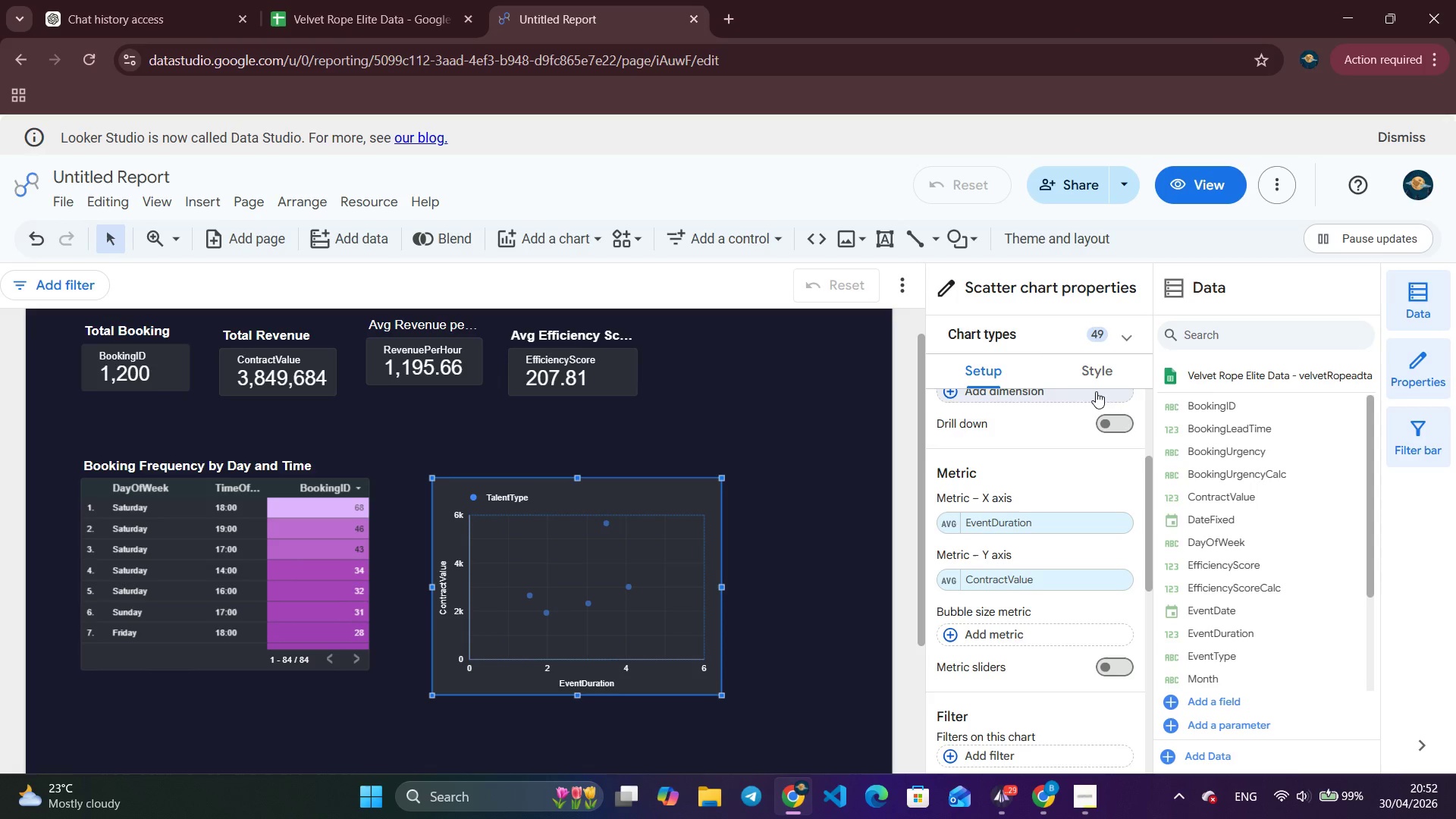 
left_click([1100, 376])
 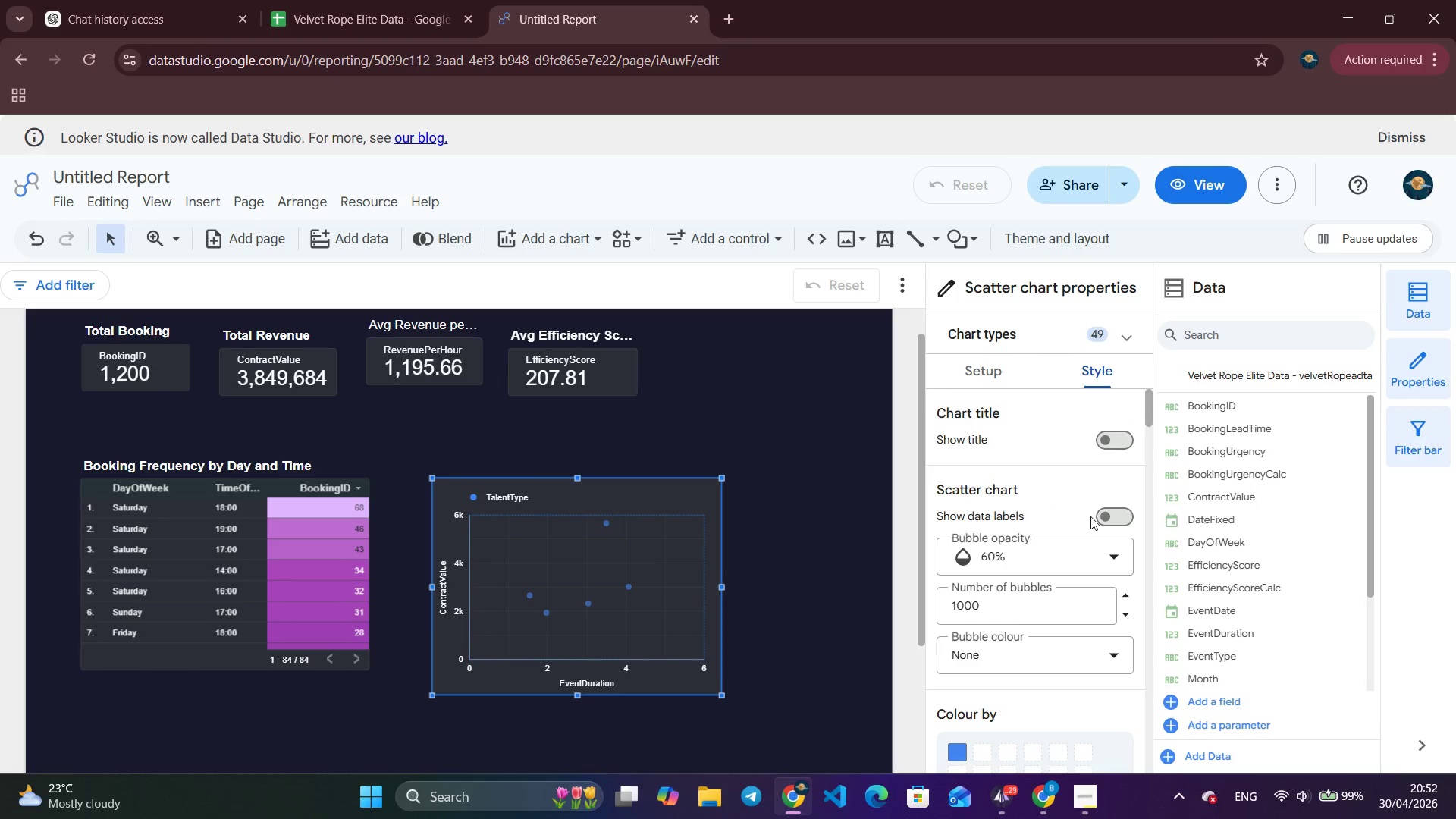 
left_click([1112, 514])
 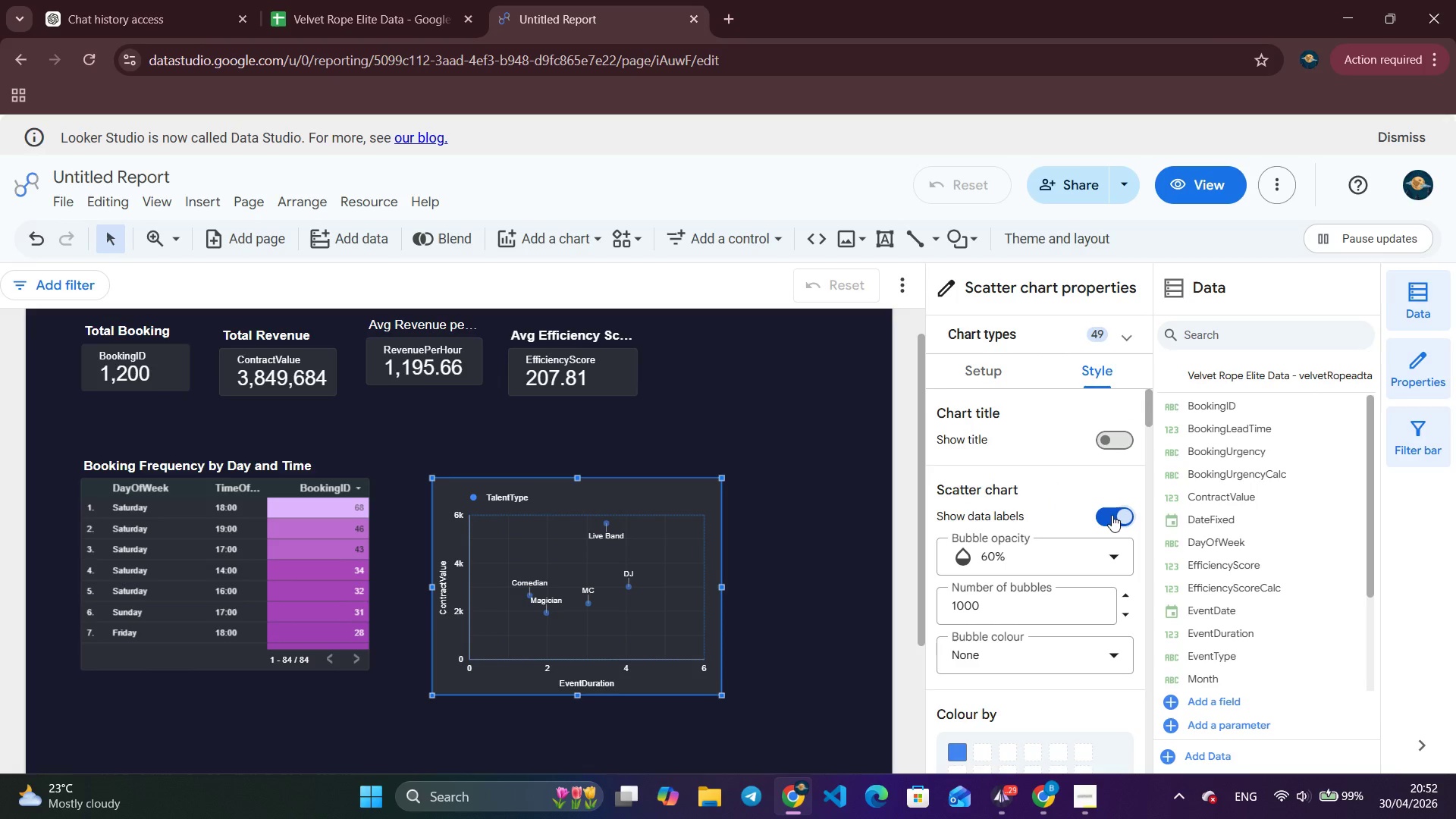 
left_click([1097, 561])
 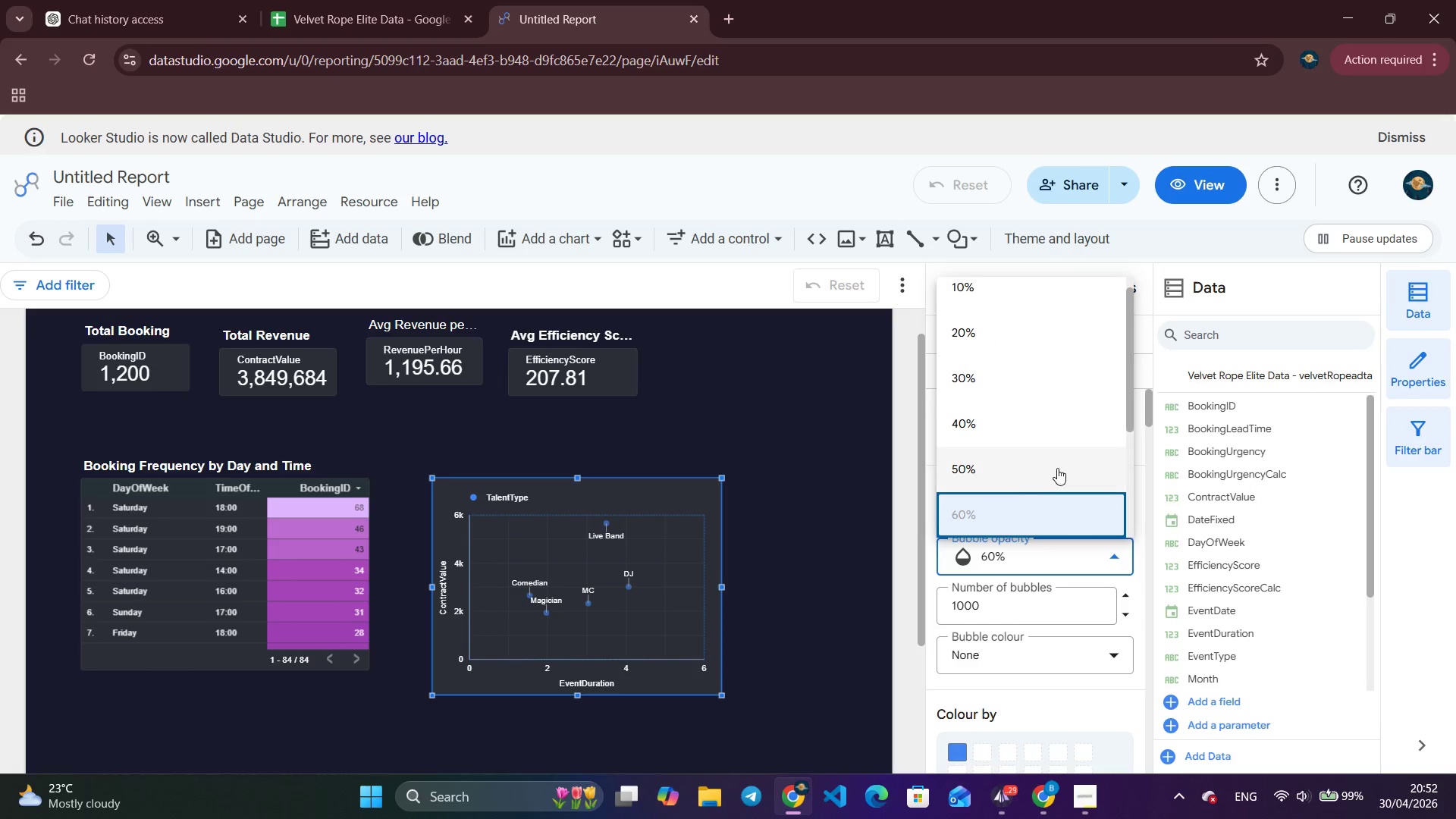 
scroll: coordinate [1056, 467], scroll_direction: down, amount: 2.0
 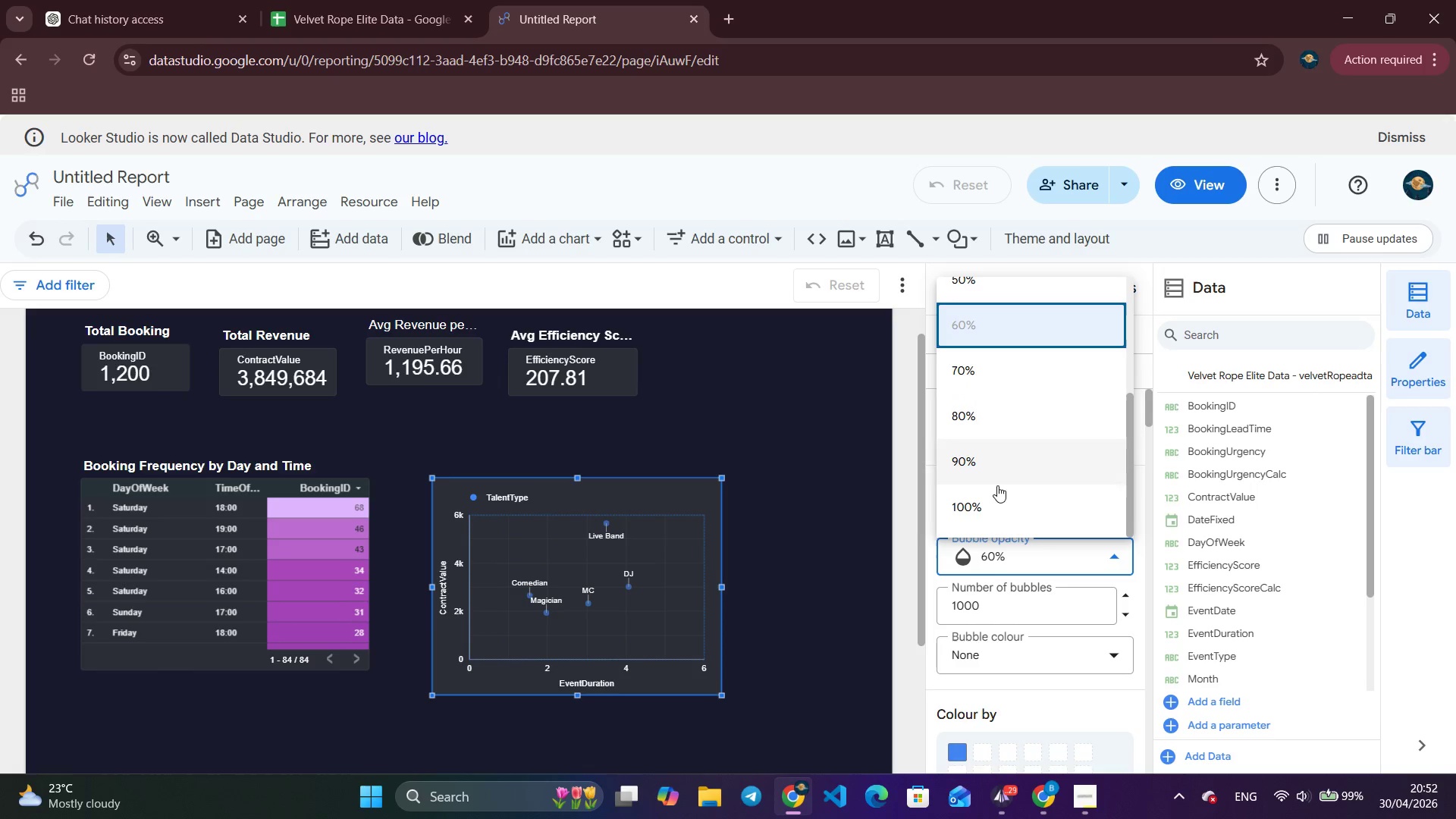 
left_click([995, 505])
 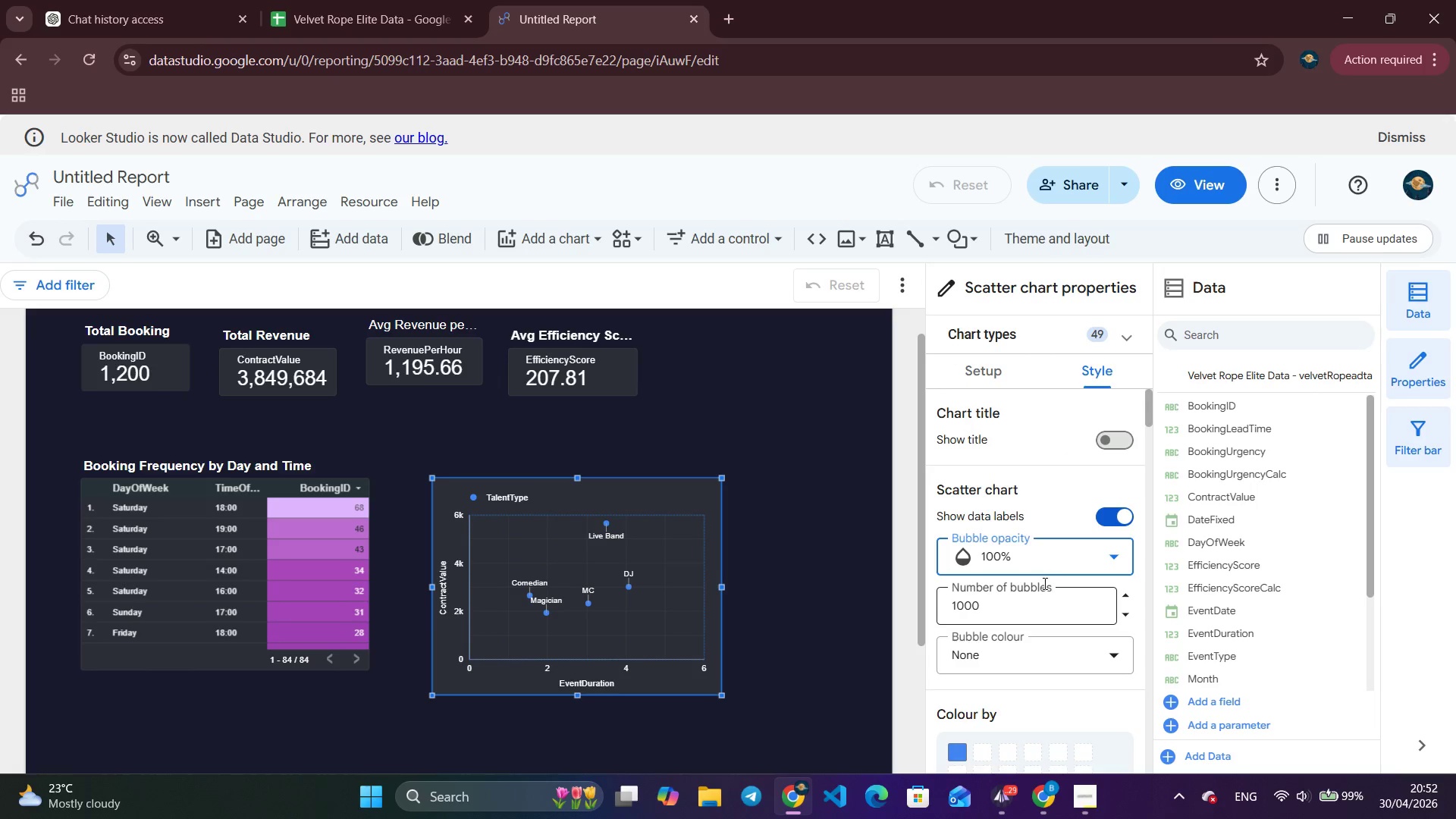 
double_click([1046, 607])
 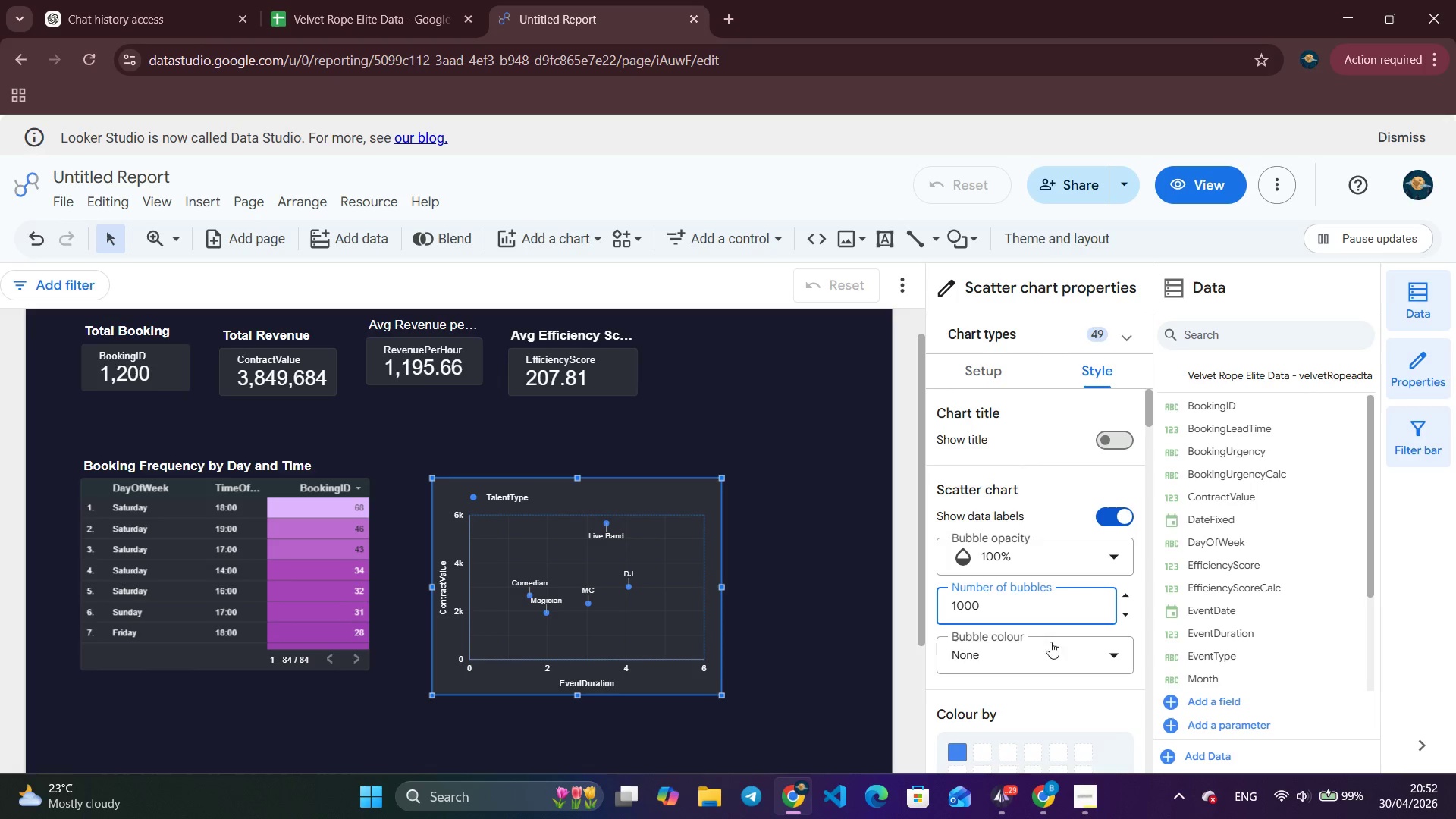 
left_click([1055, 667])
 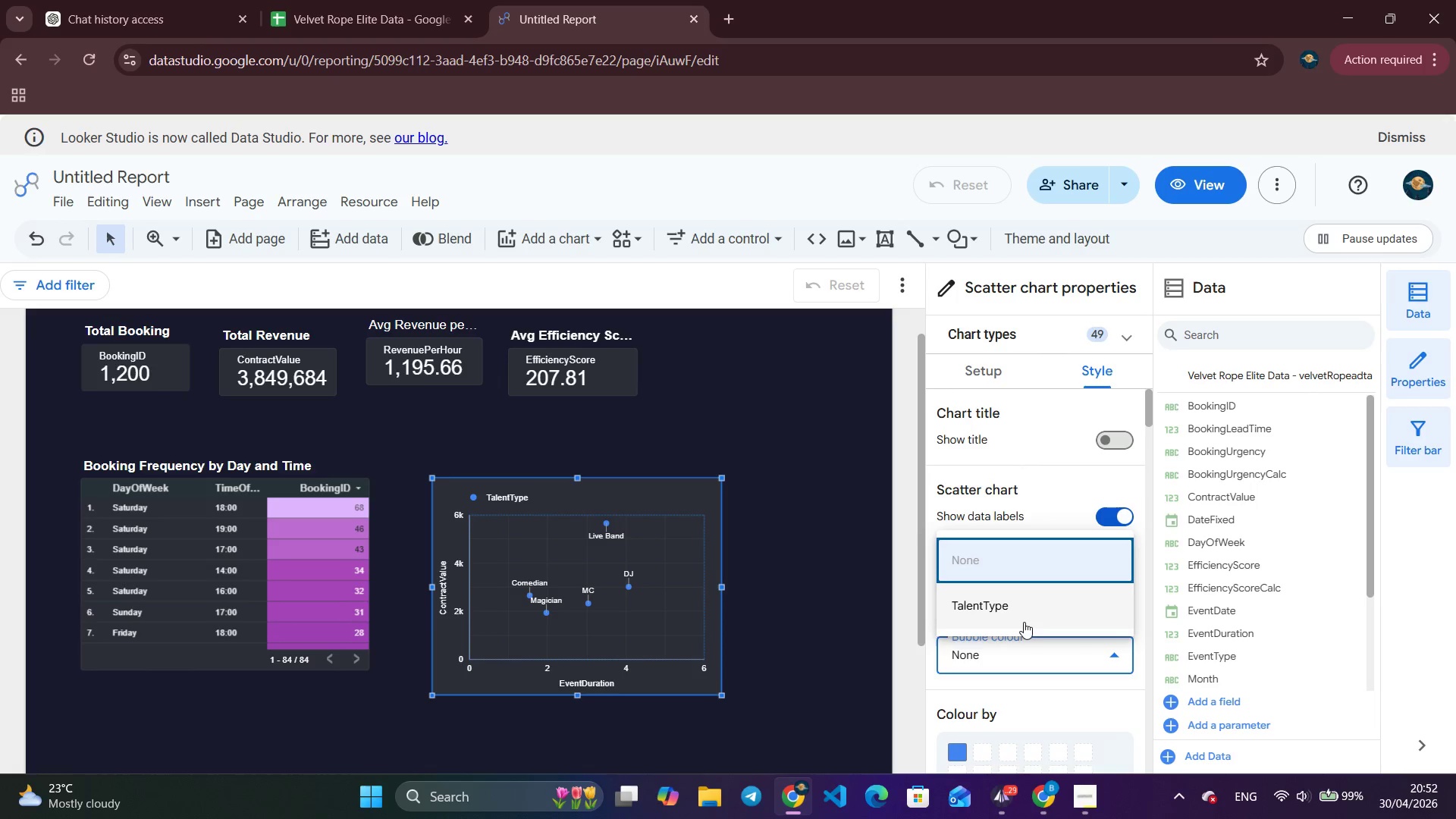 
left_click([1017, 612])
 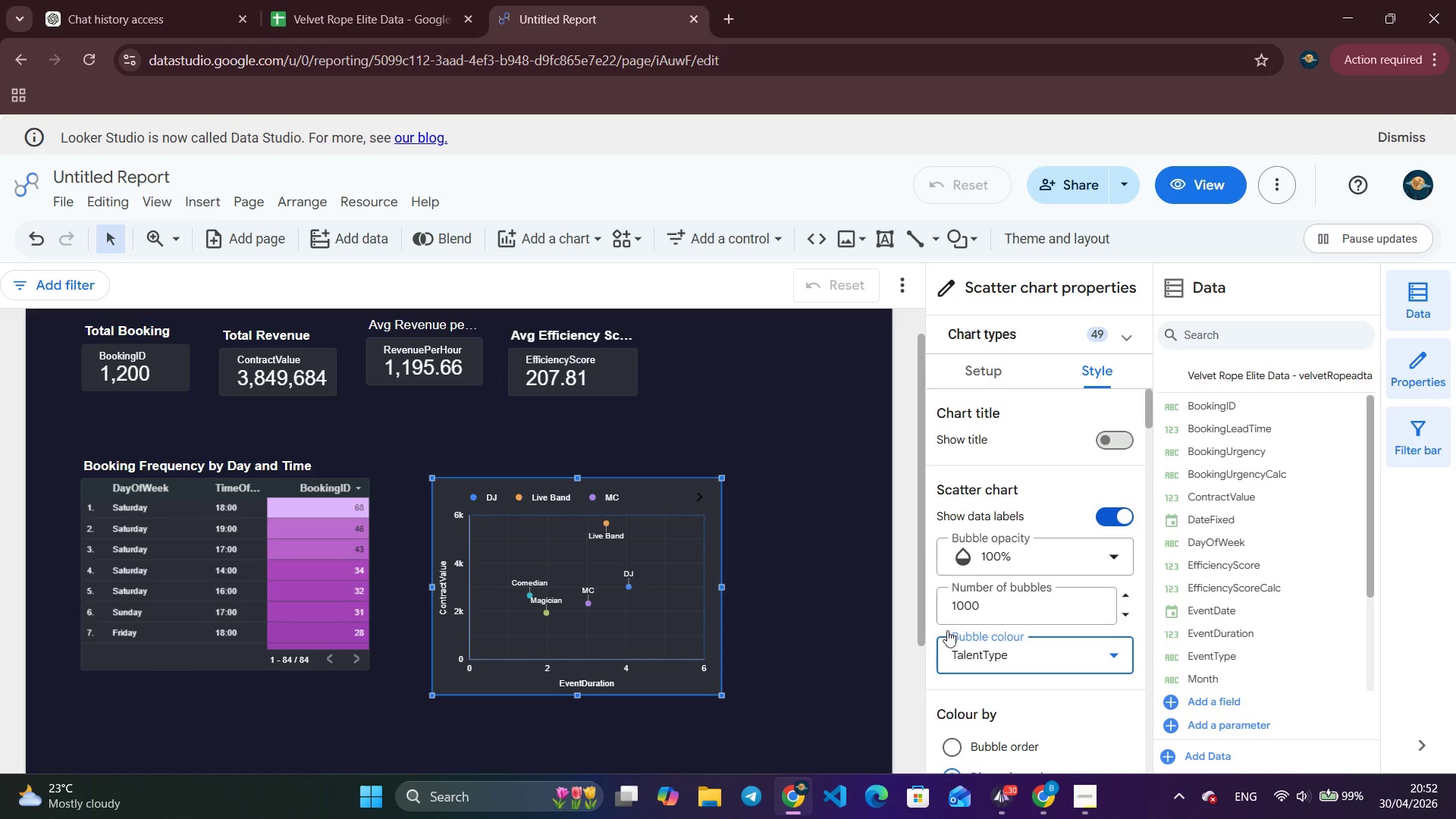 
left_click([821, 633])
 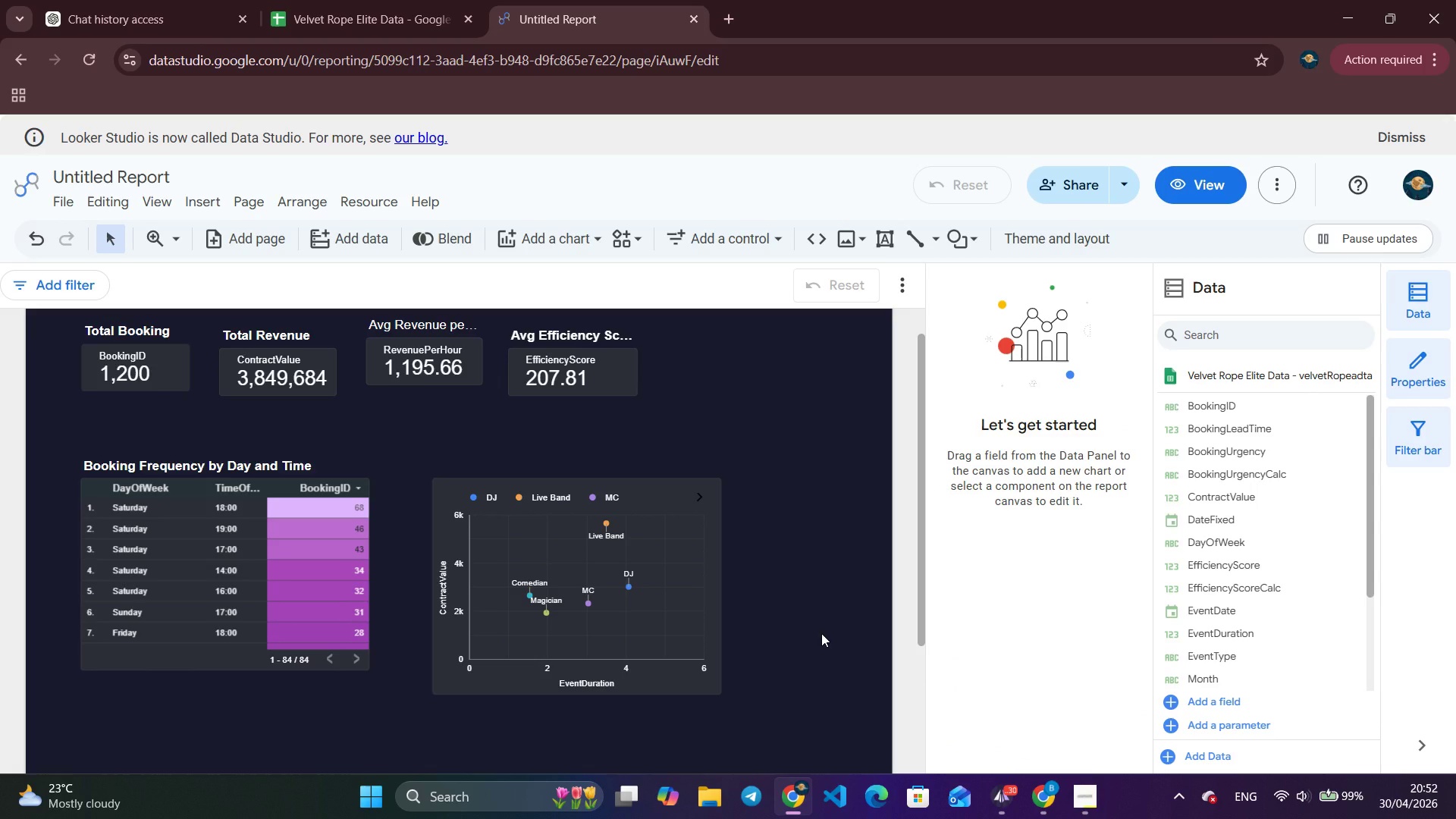 
wait(14.48)
 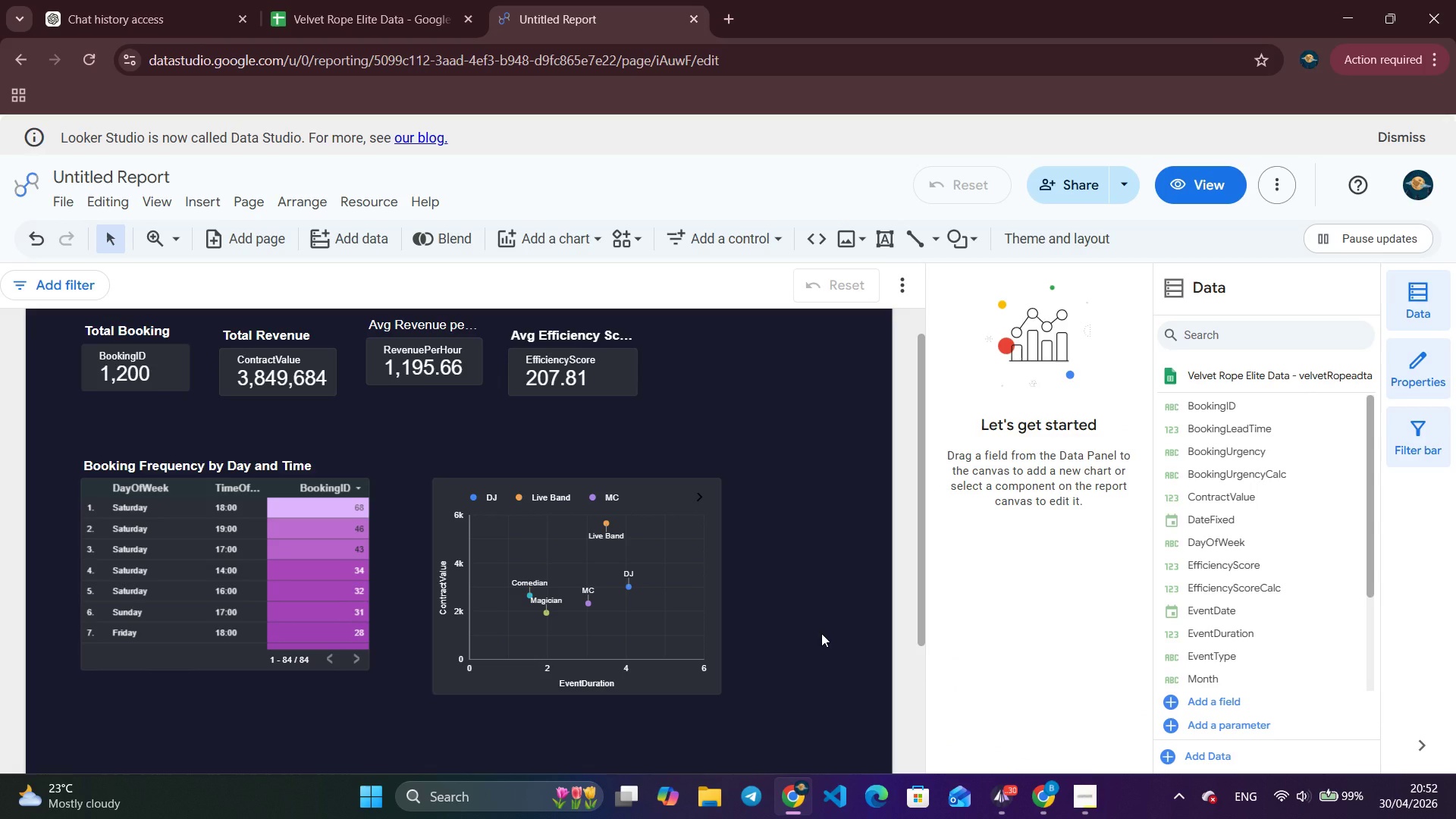 
left_click([661, 534])
 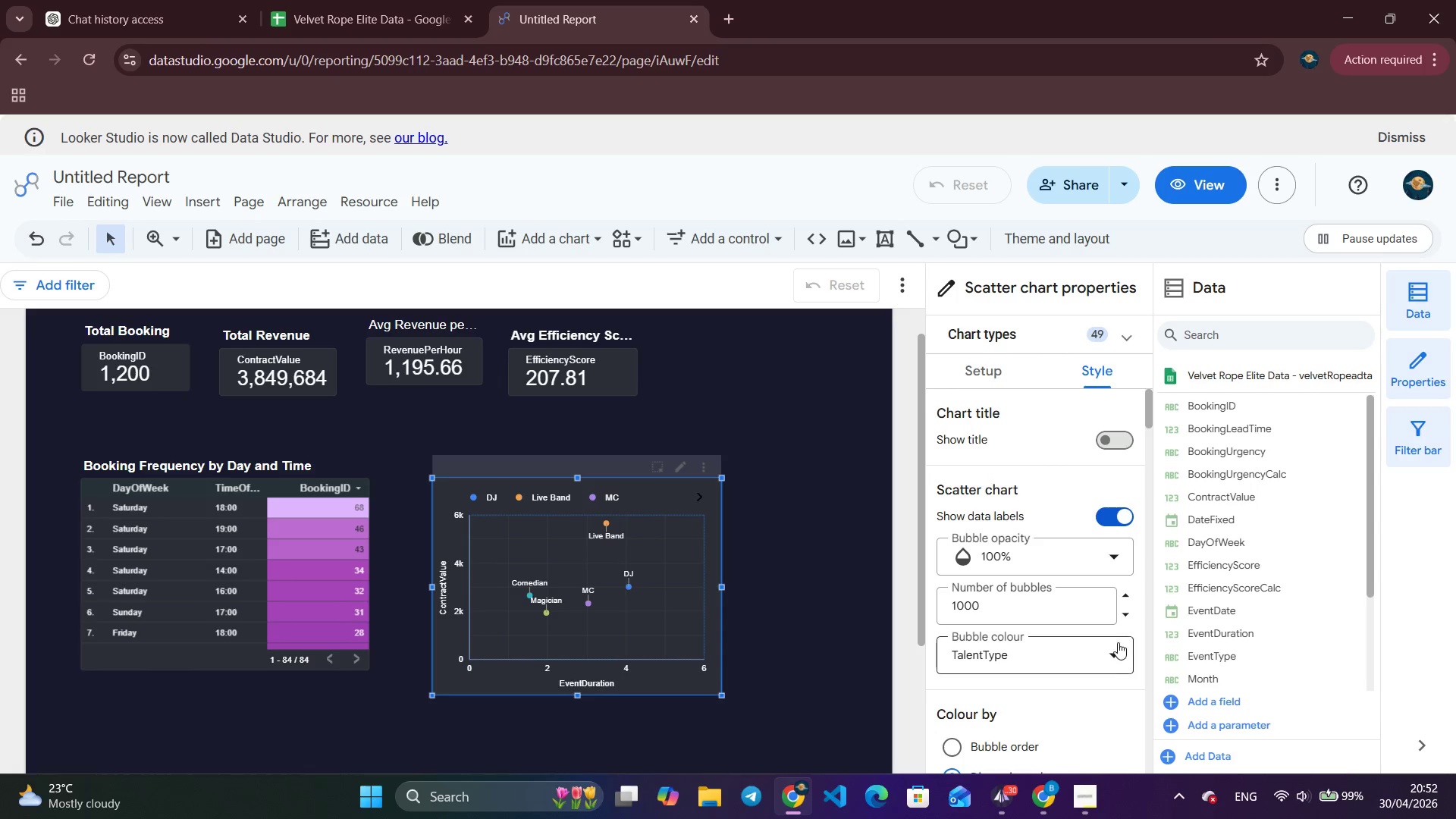 
wait(5.27)
 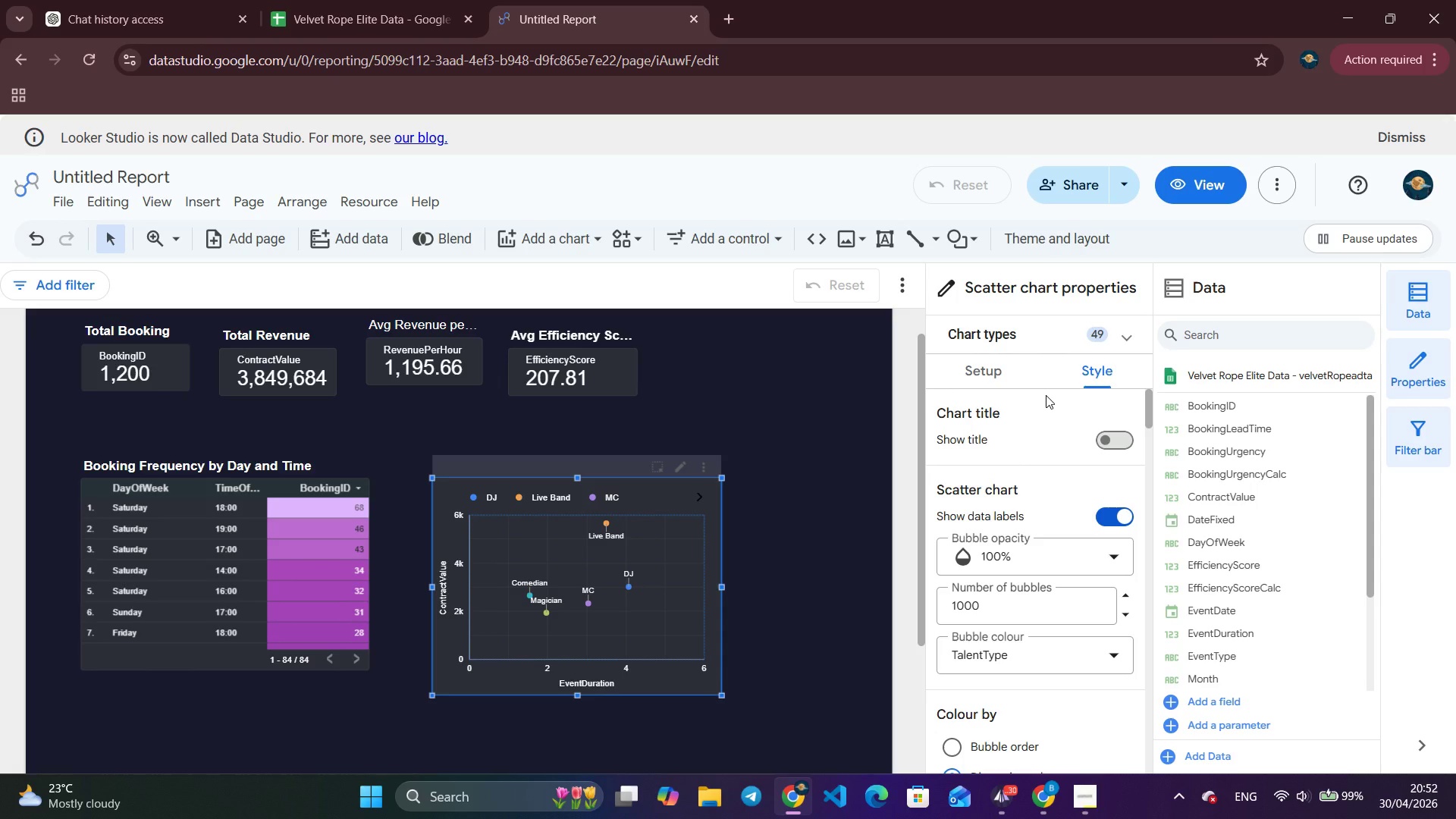 
left_click([1127, 598])
 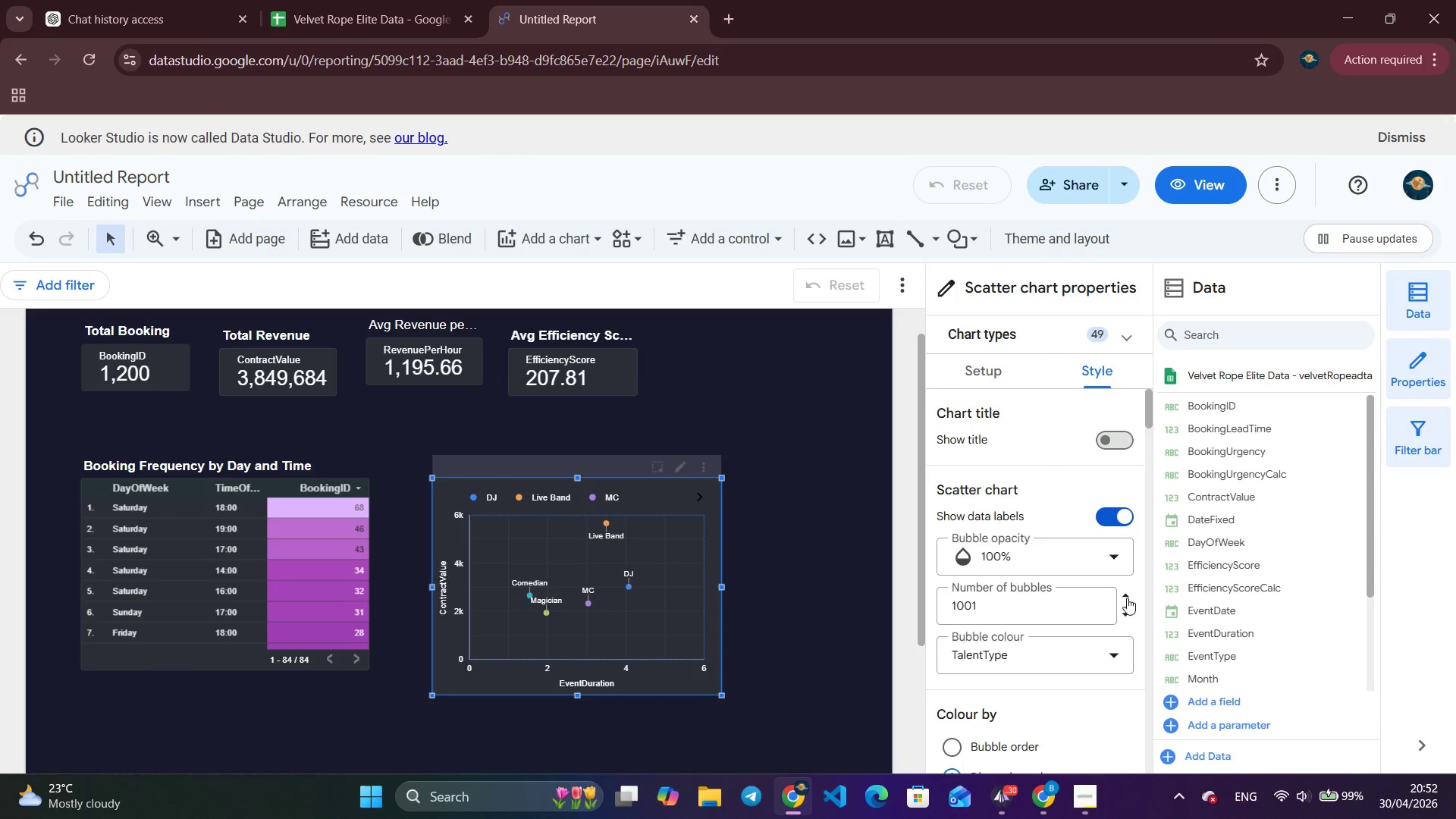 
left_click([1130, 611])
 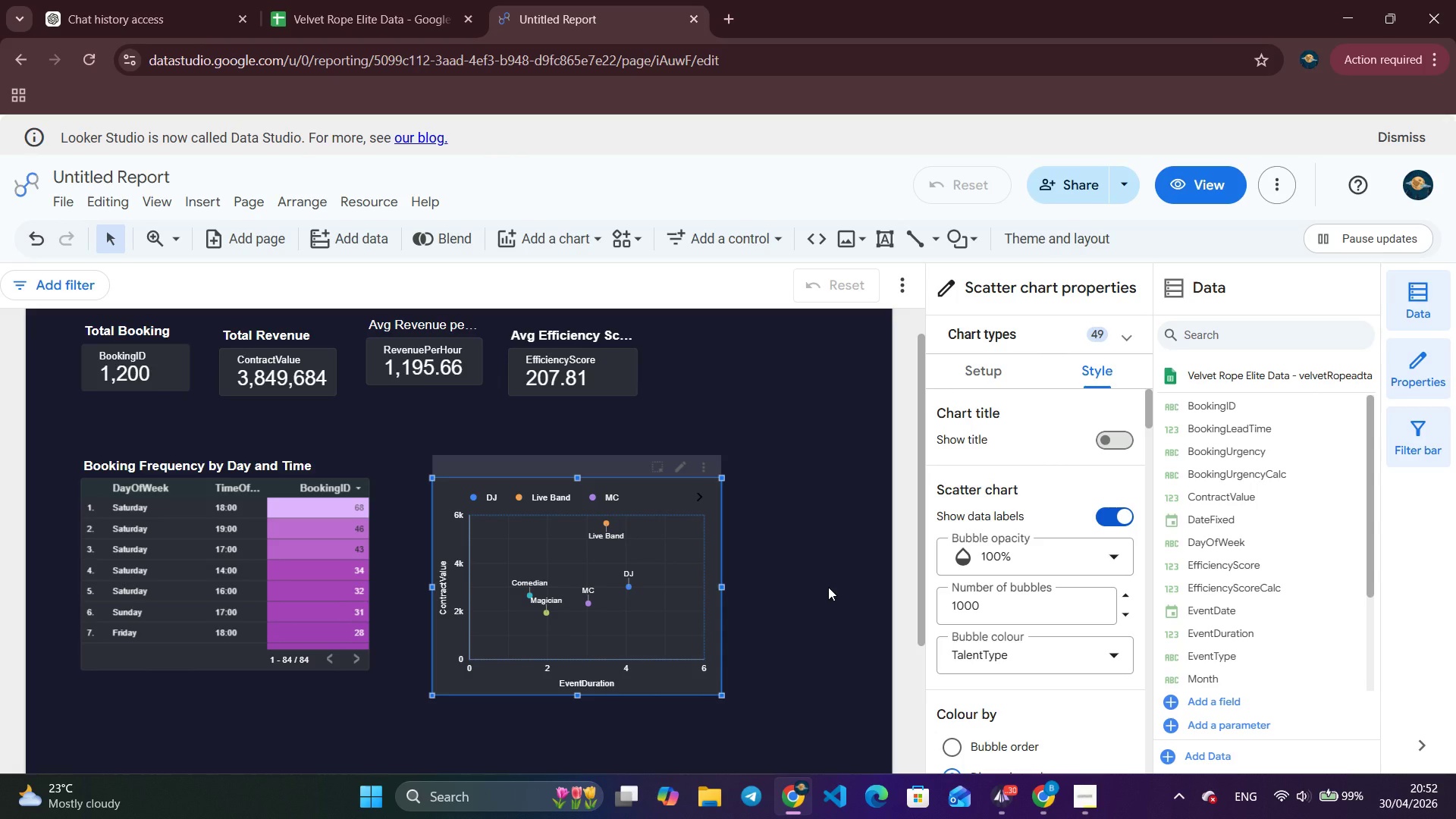 
scroll: coordinate [1006, 595], scroll_direction: down, amount: 2.0
 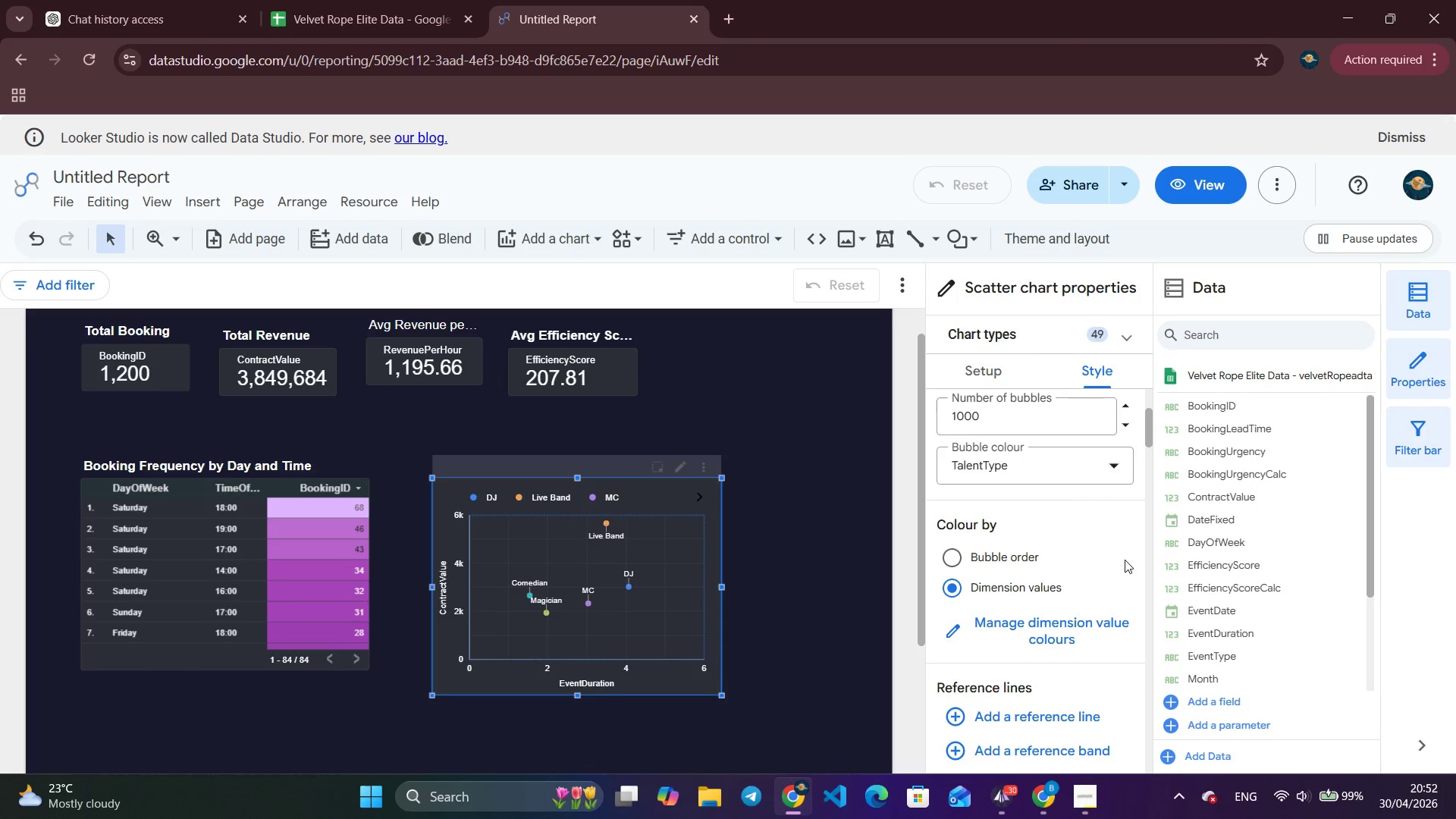 
left_click([955, 557])
 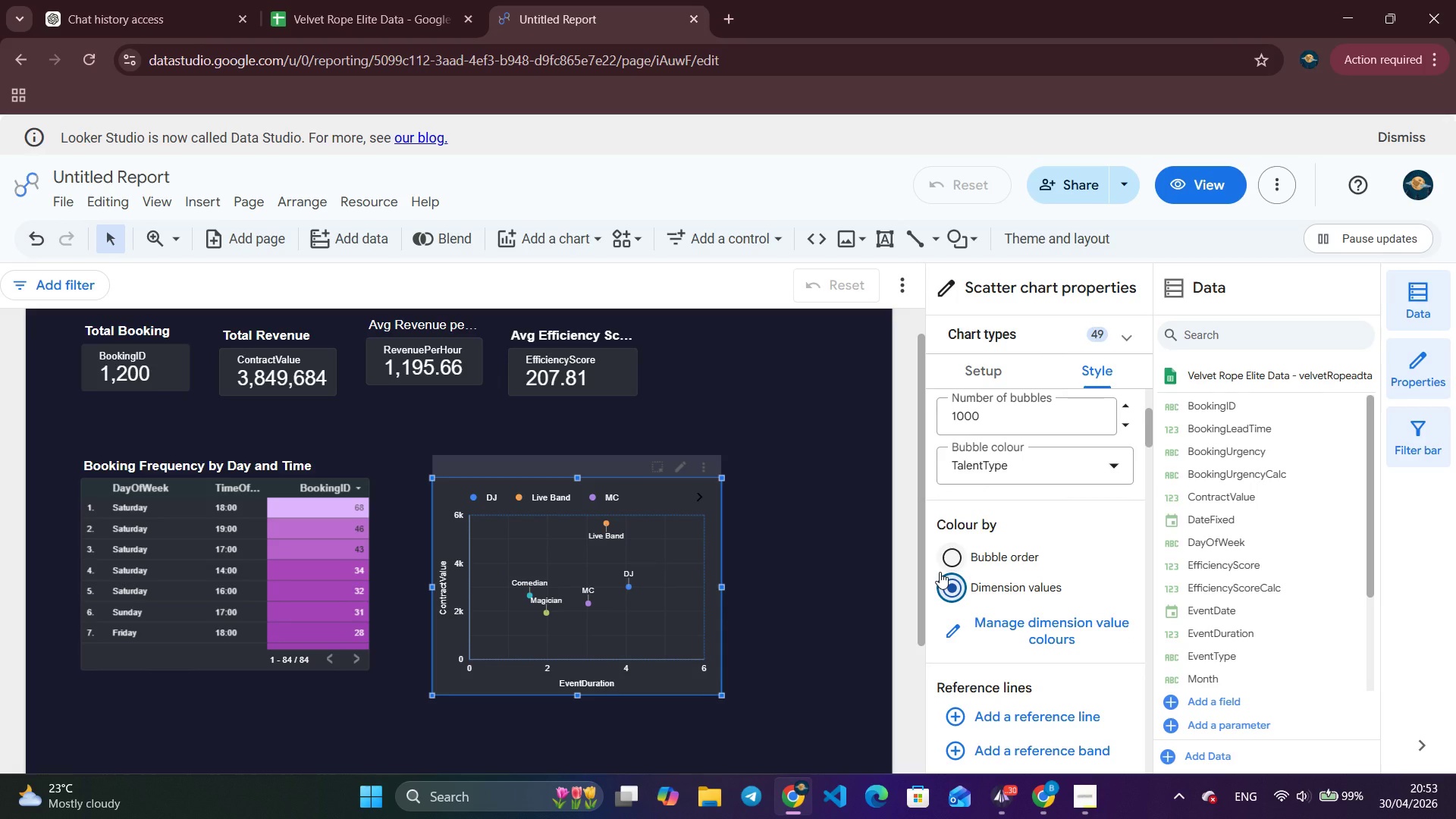 
wait(12.59)
 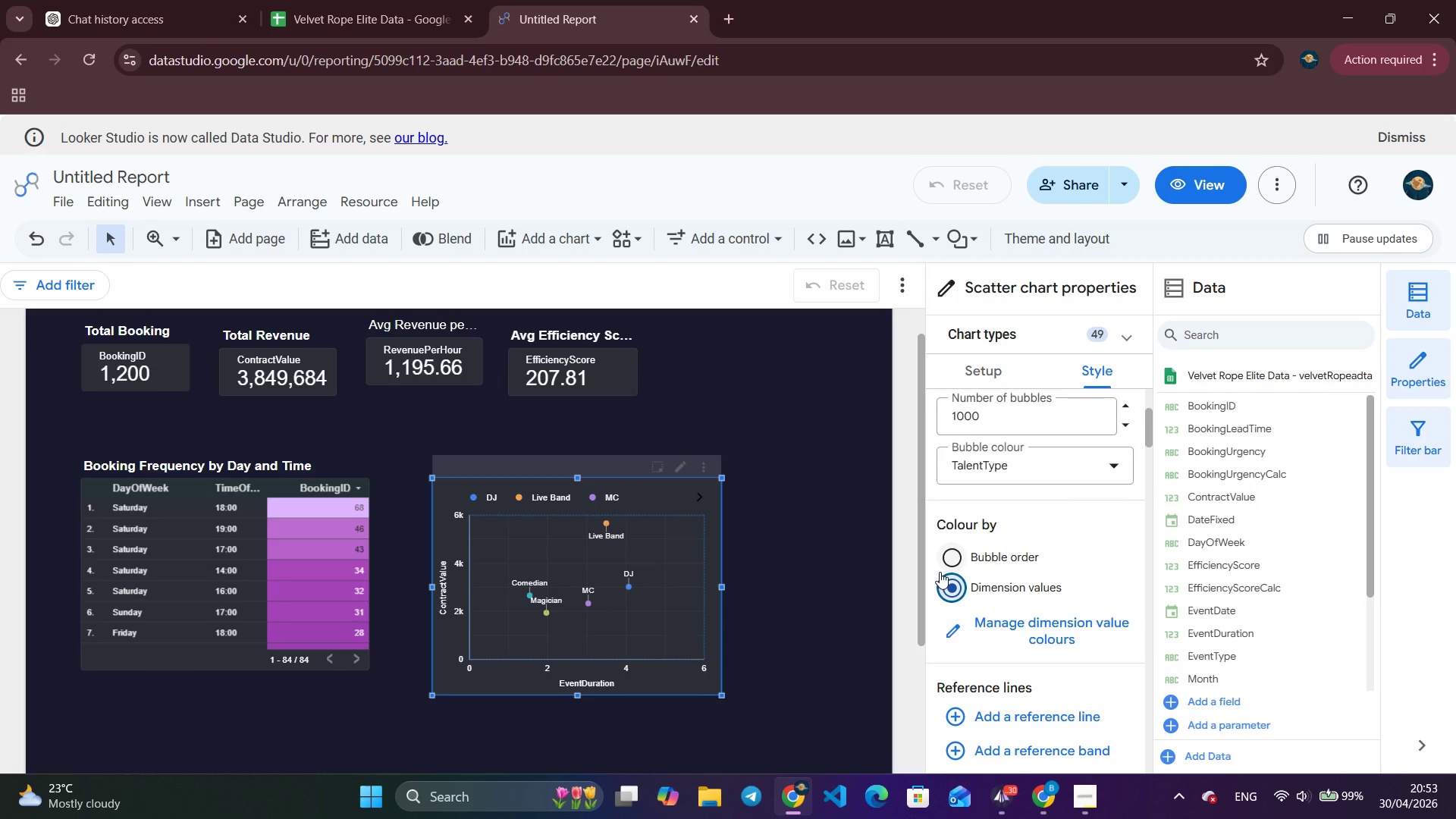 
left_click([783, 523])
 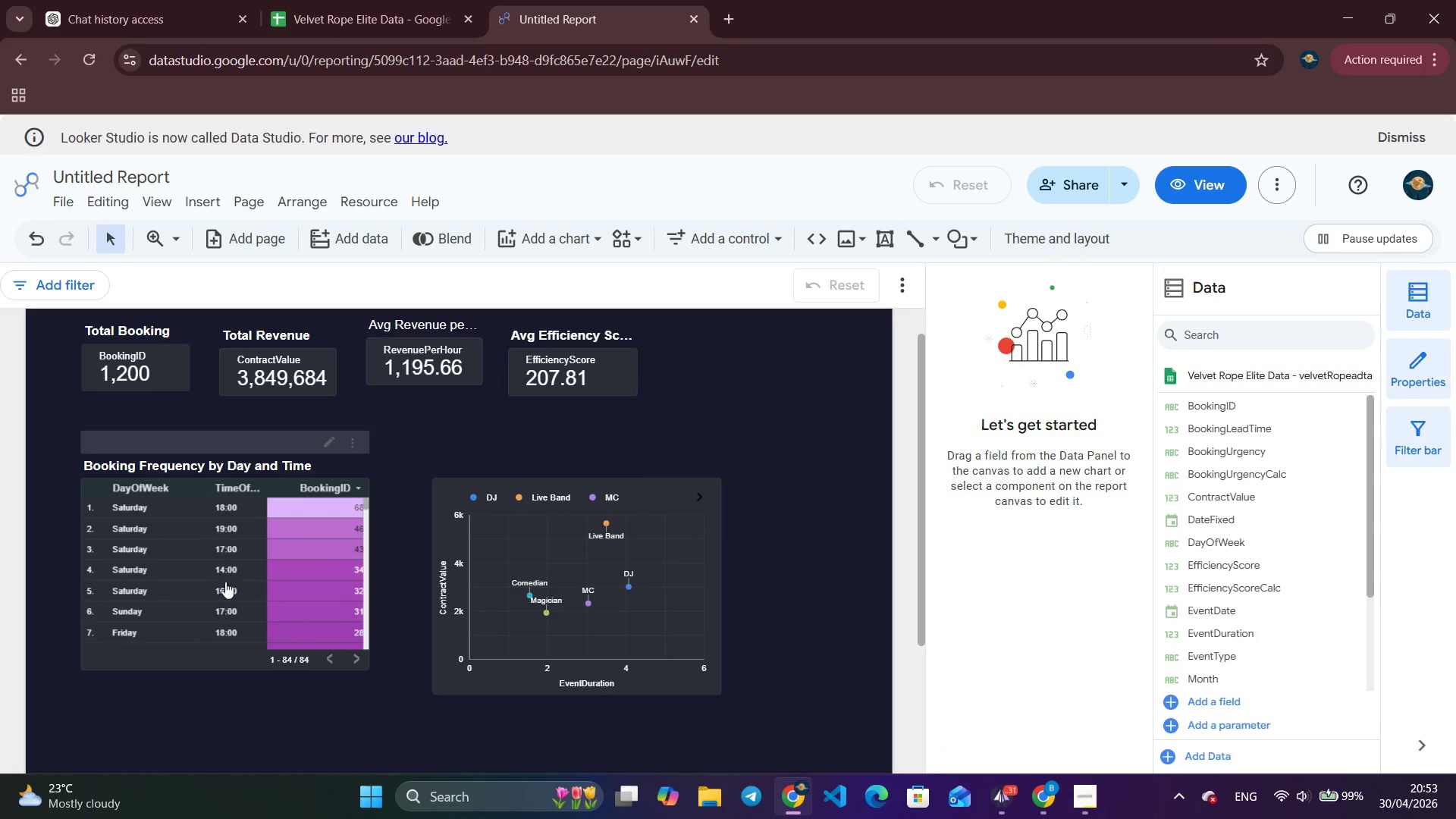 
left_click_drag(start_coordinate=[240, 558], to_coordinate=[200, 559])
 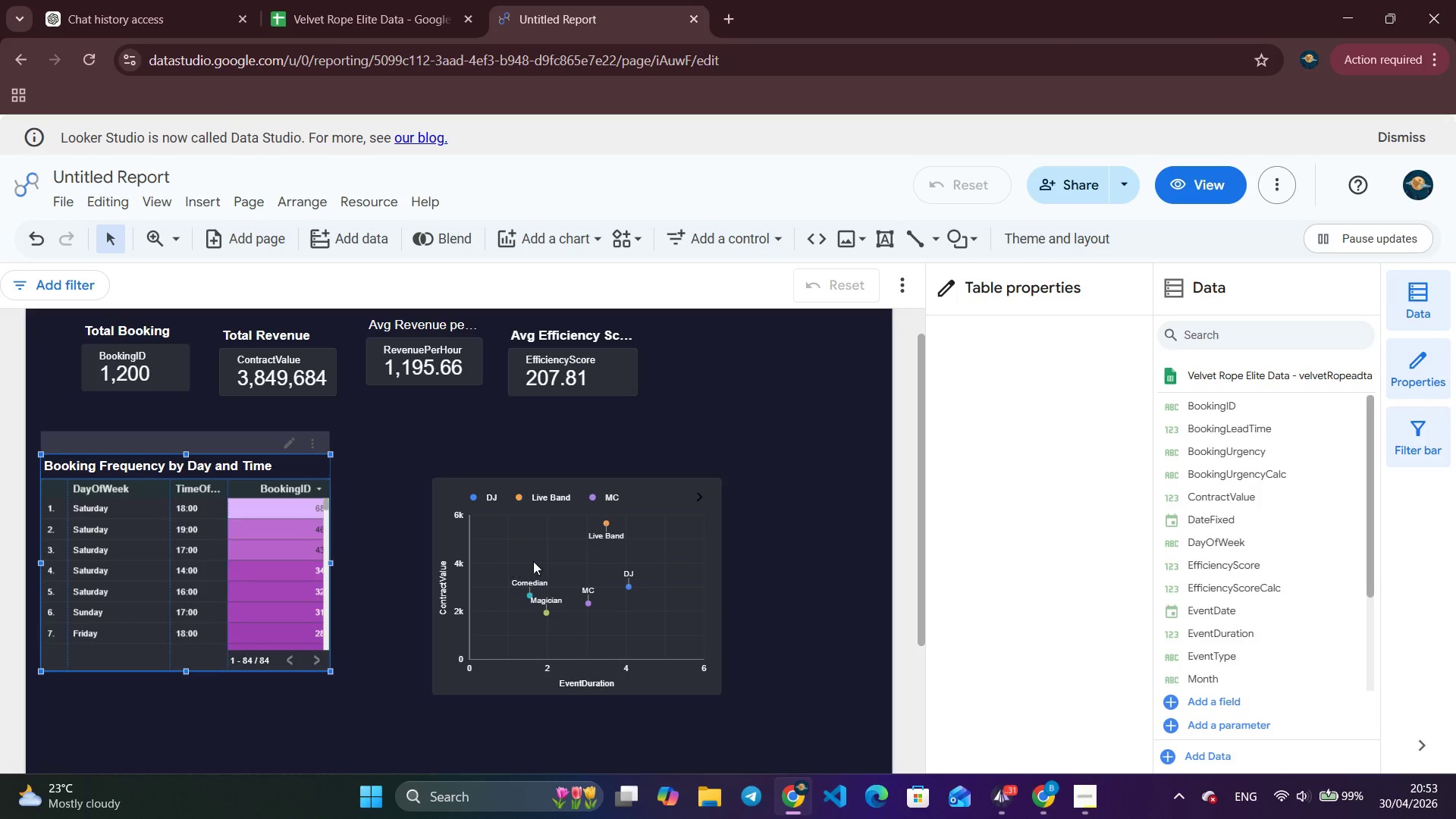 
left_click_drag(start_coordinate=[534, 561], to_coordinate=[424, 551])
 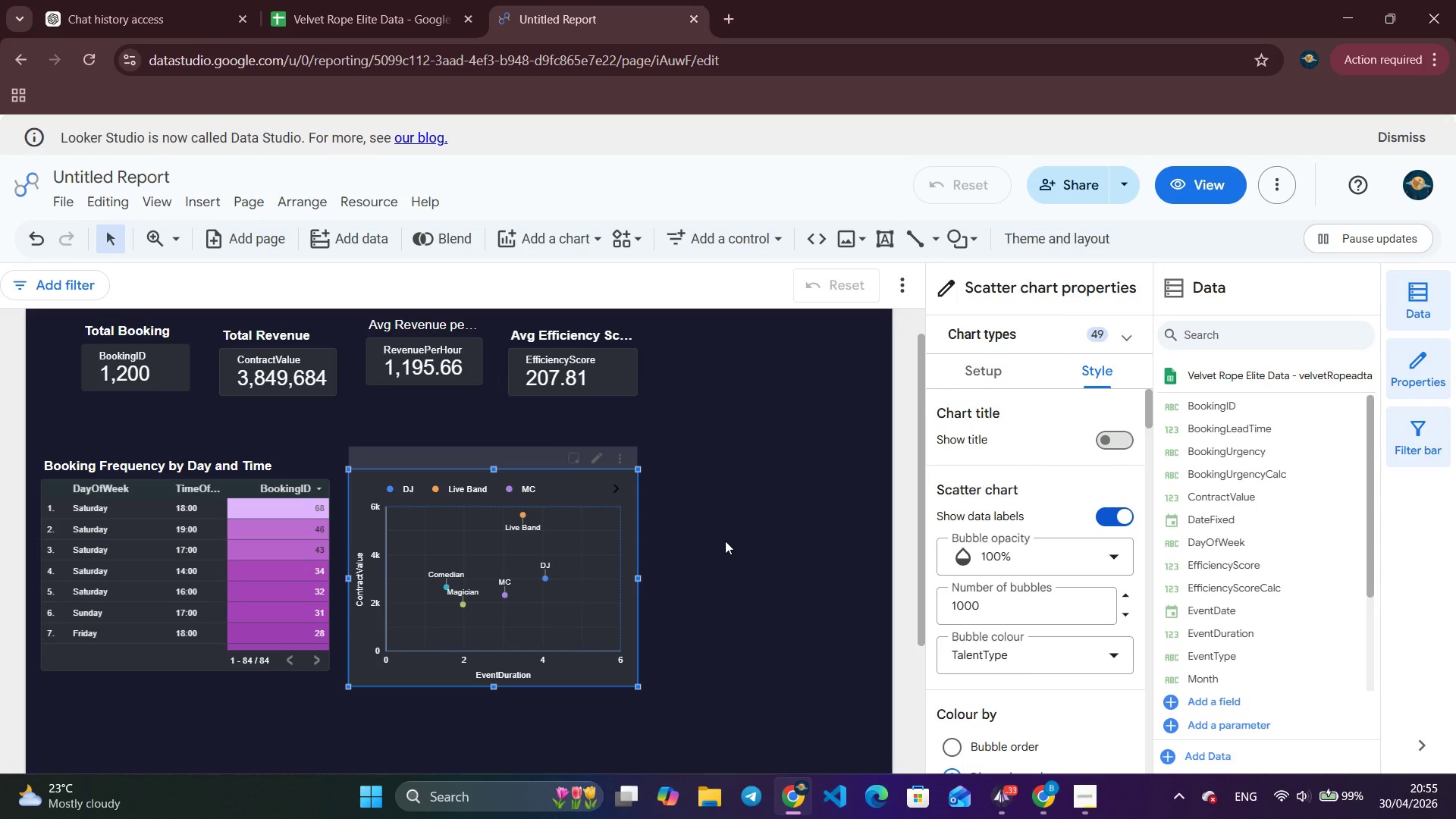 
wait(122.41)
 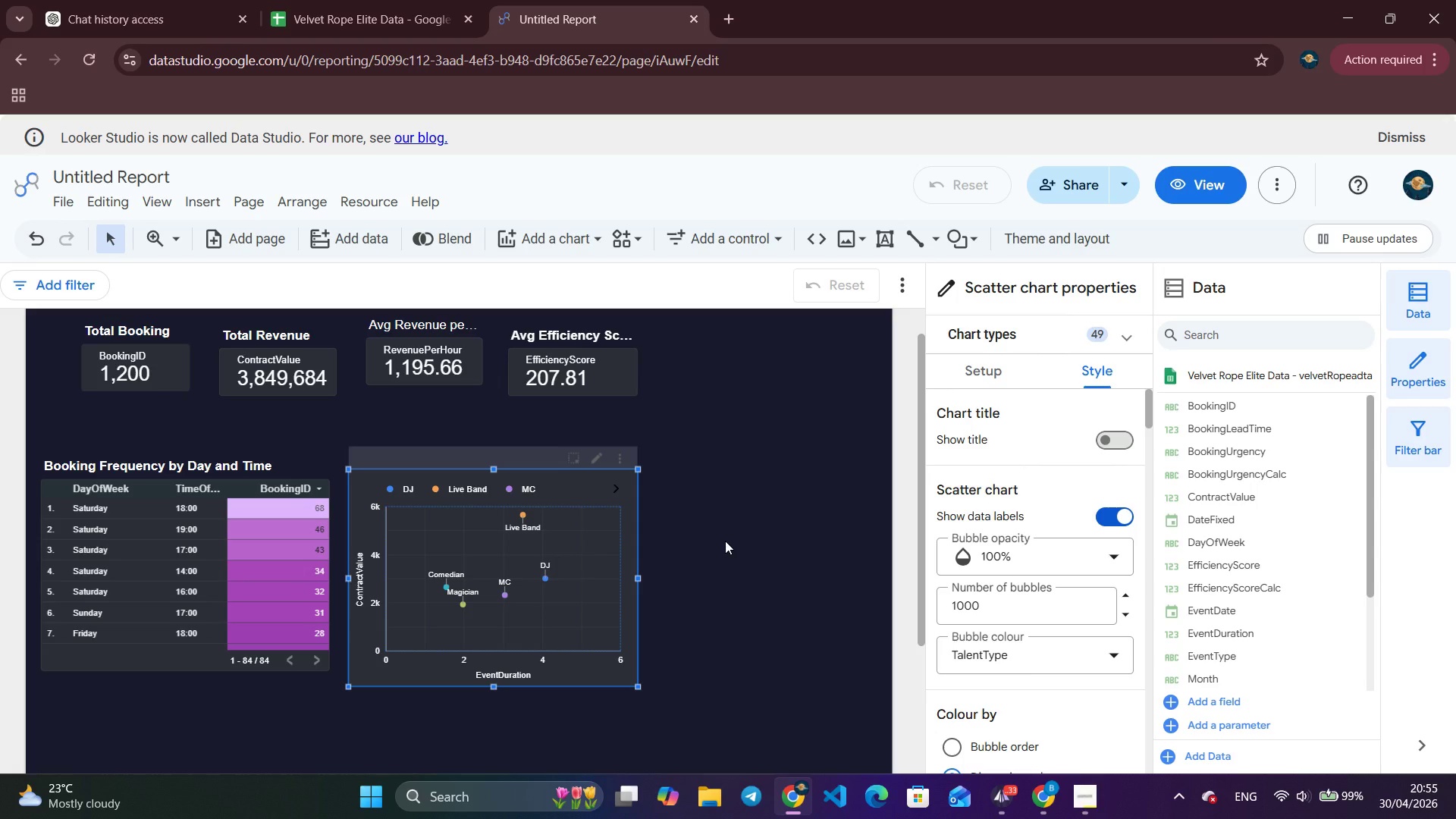 
left_click([725, 541])
 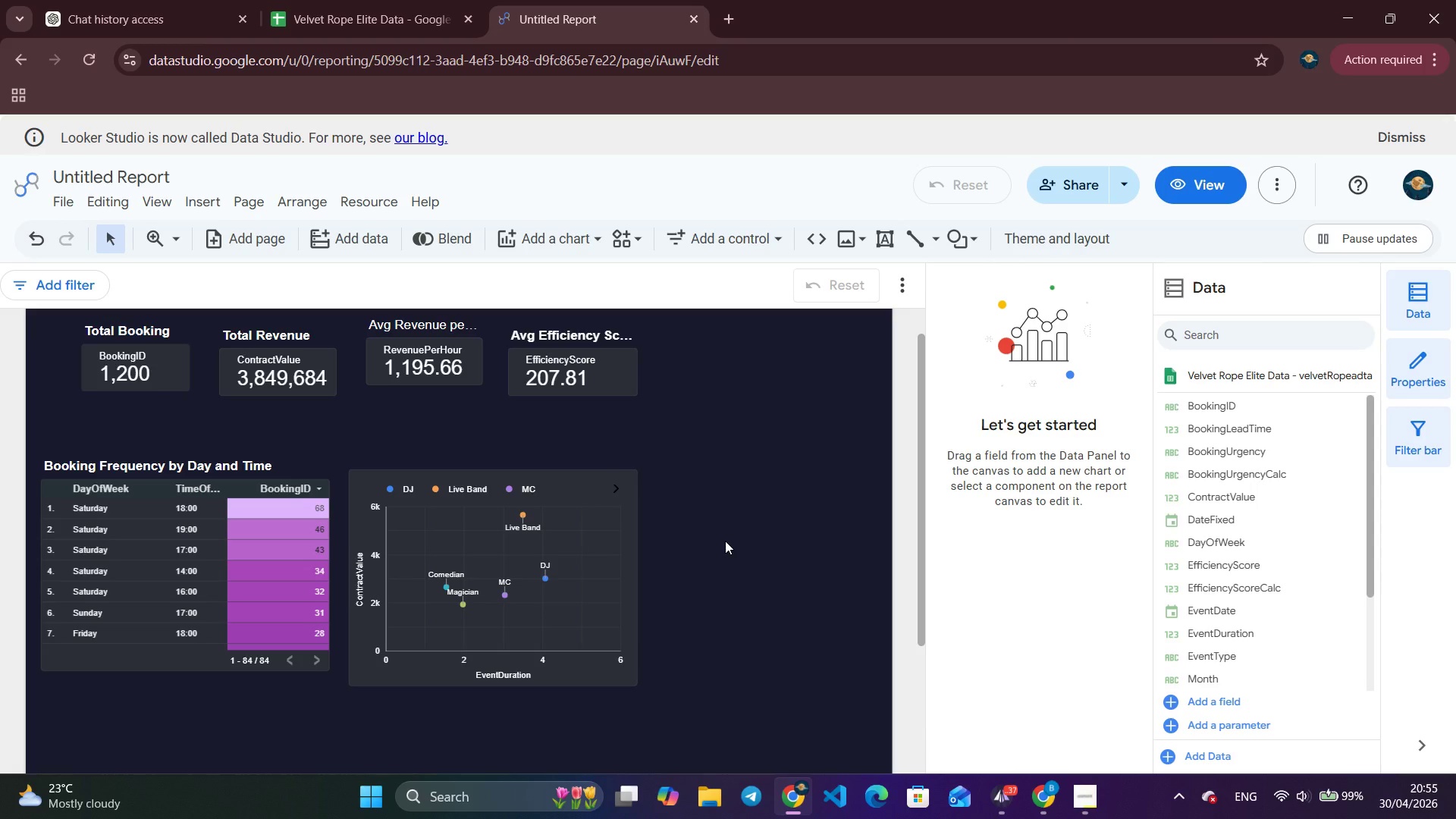 
wait(15.78)
 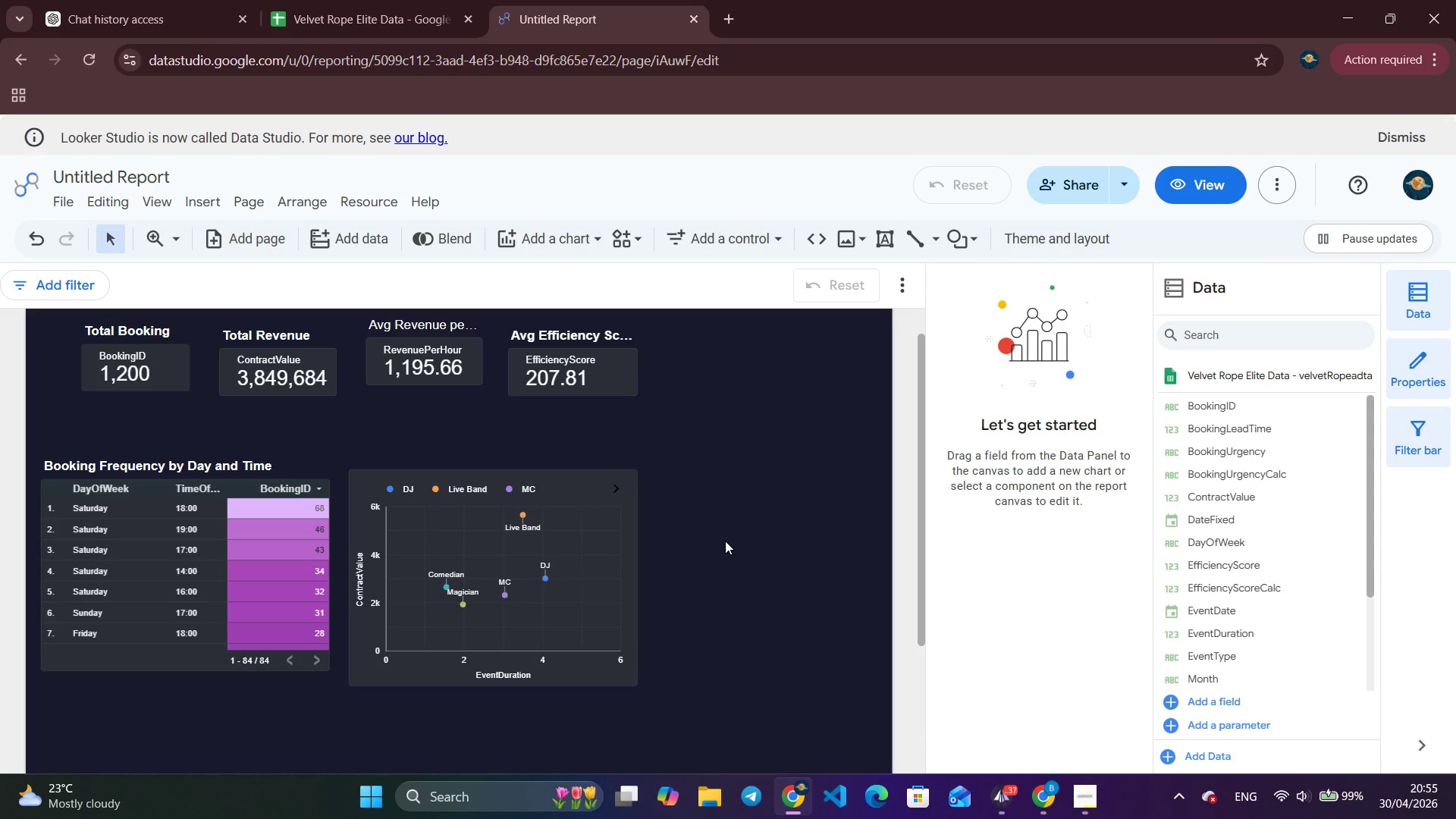 
scroll: coordinate [643, 493], scroll_direction: down, amount: 5.0
 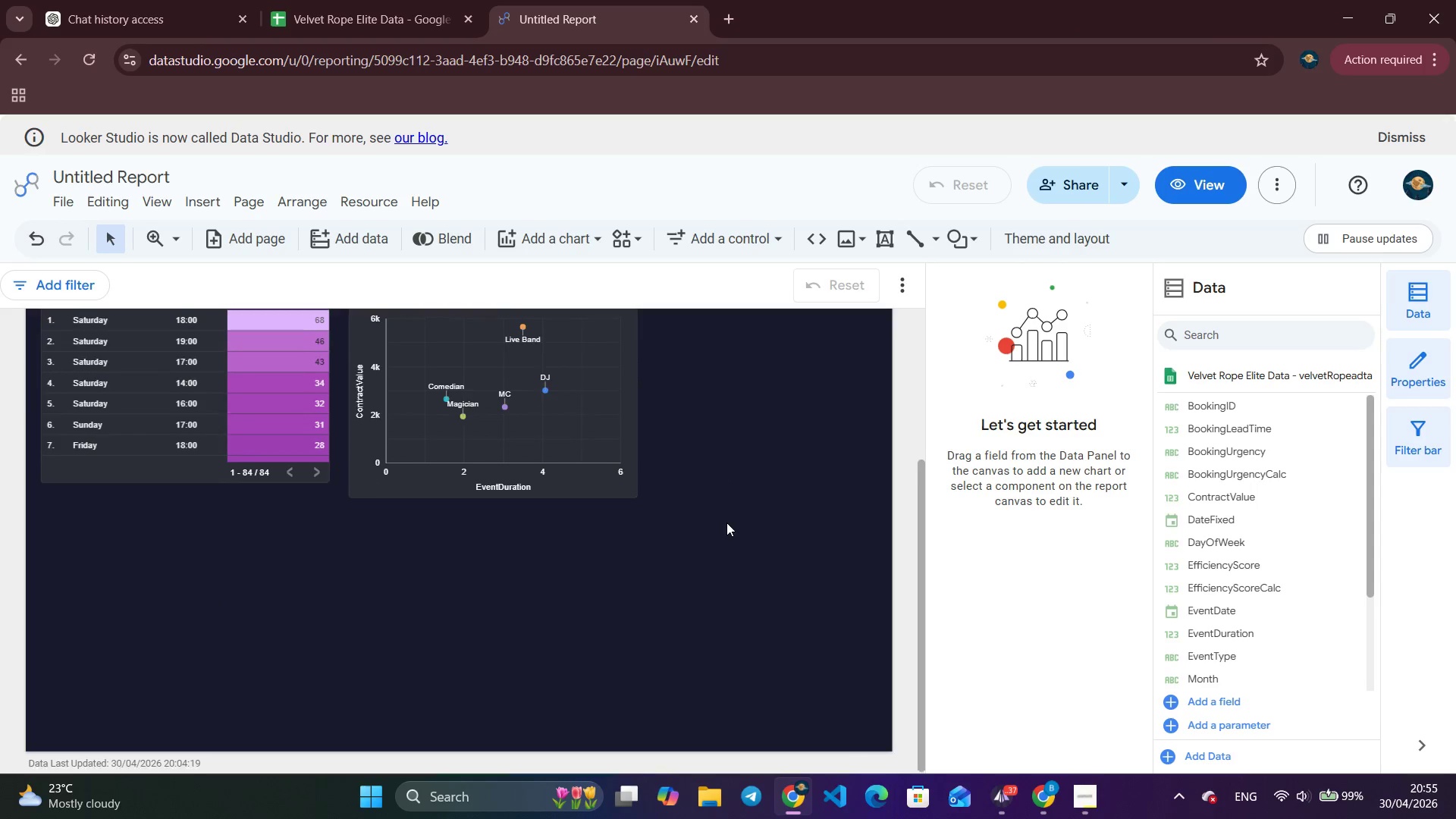 
scroll: coordinate [726, 522], scroll_direction: up, amount: 3.0
 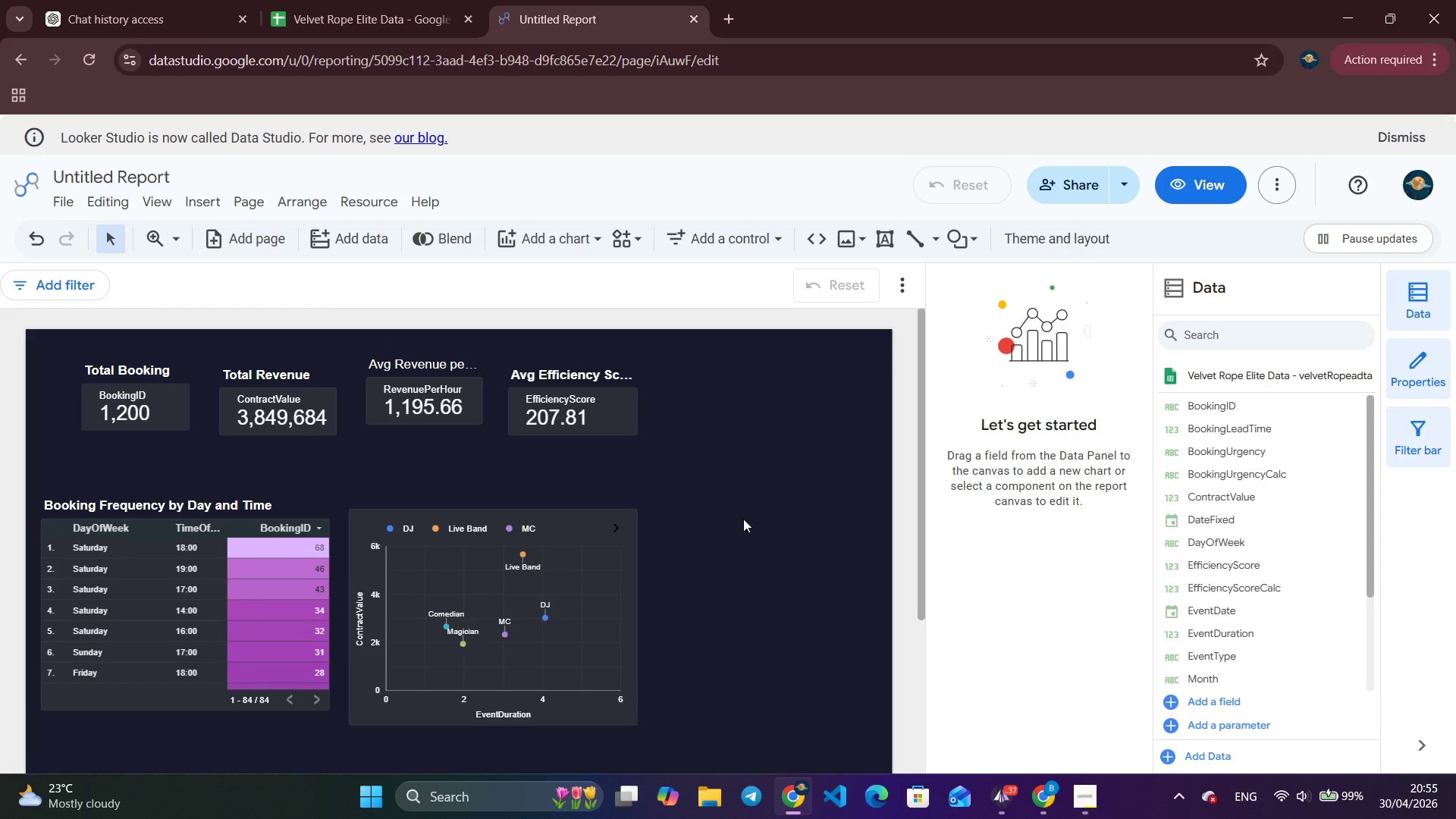 
left_click([745, 519])
 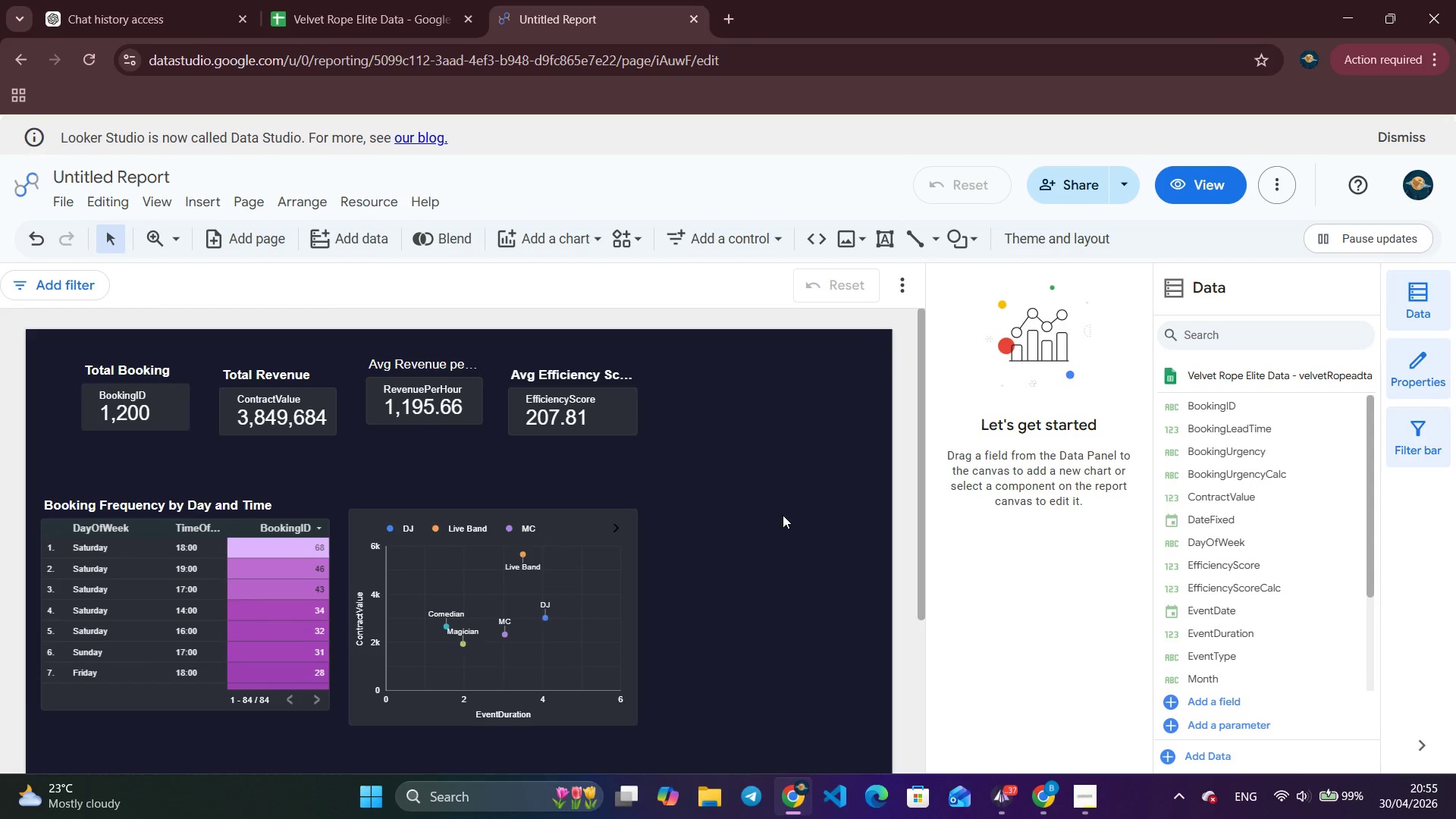 
left_click([784, 515])
 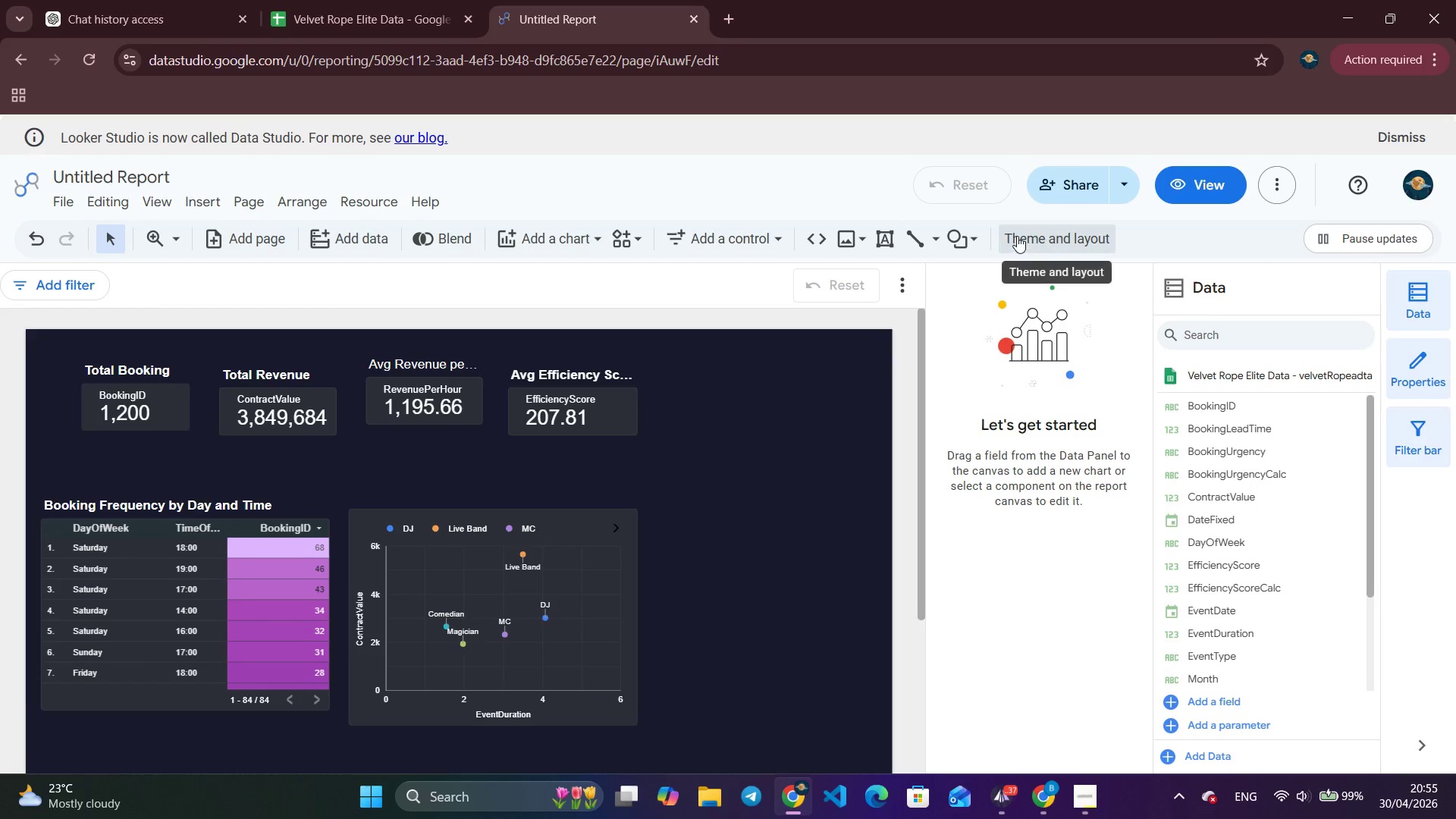 
left_click([1025, 232])
 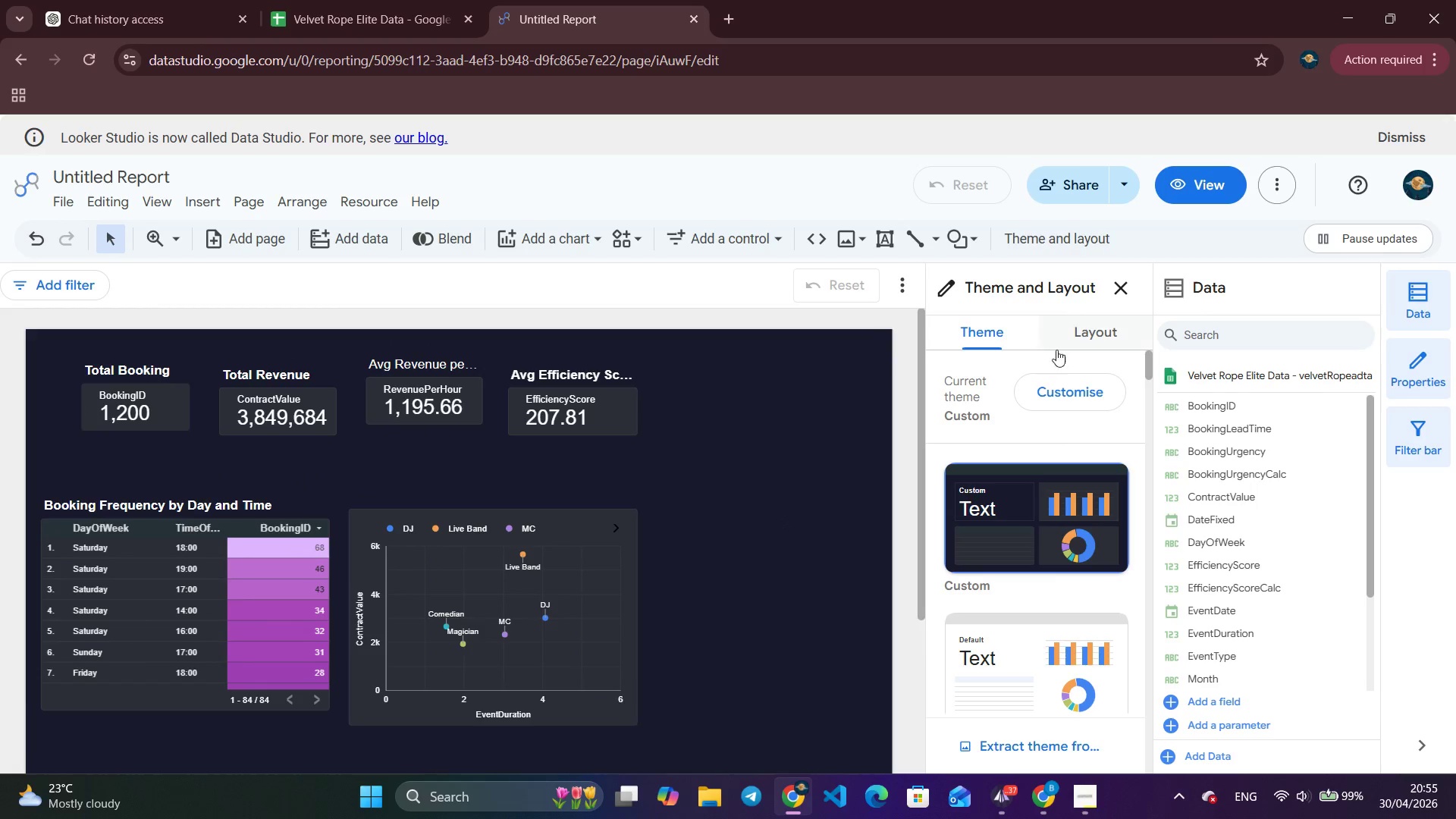 
left_click([1081, 334])
 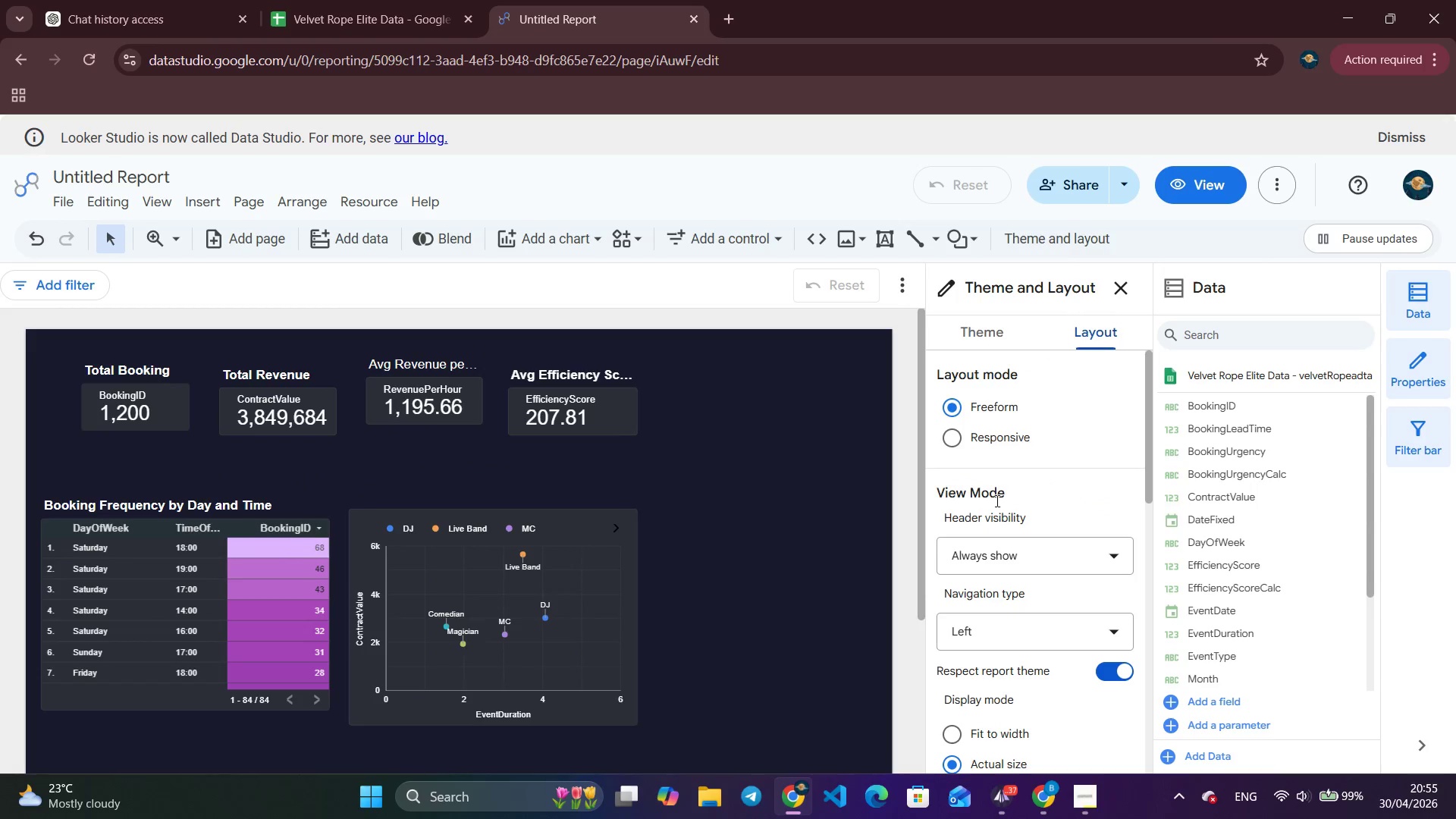 
scroll: coordinate [983, 527], scroll_direction: down, amount: 2.0
 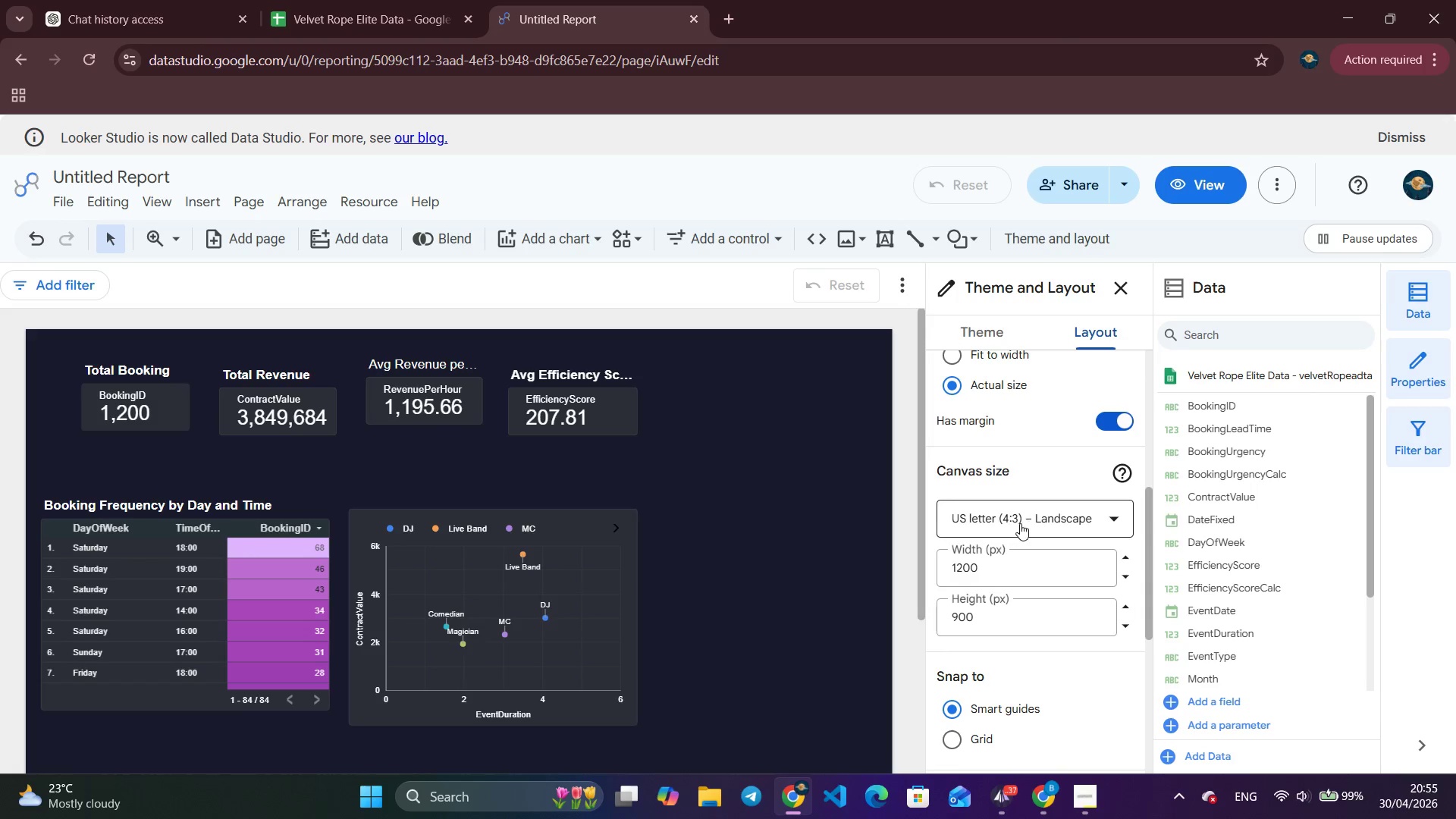 
left_click([1019, 564])
 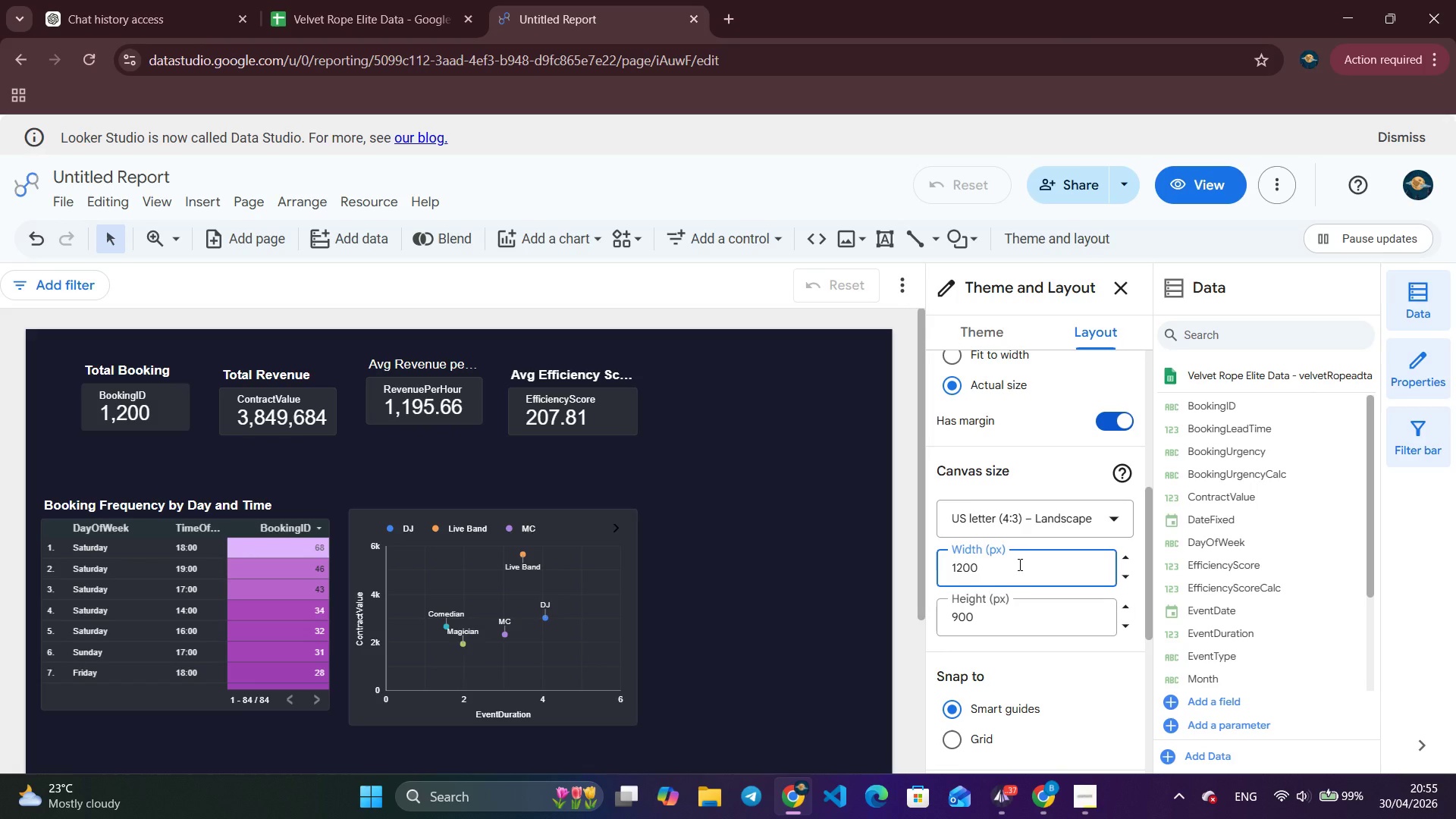 
key(Backspace)
key(Backspace)
key(Backspace)
type(400)
 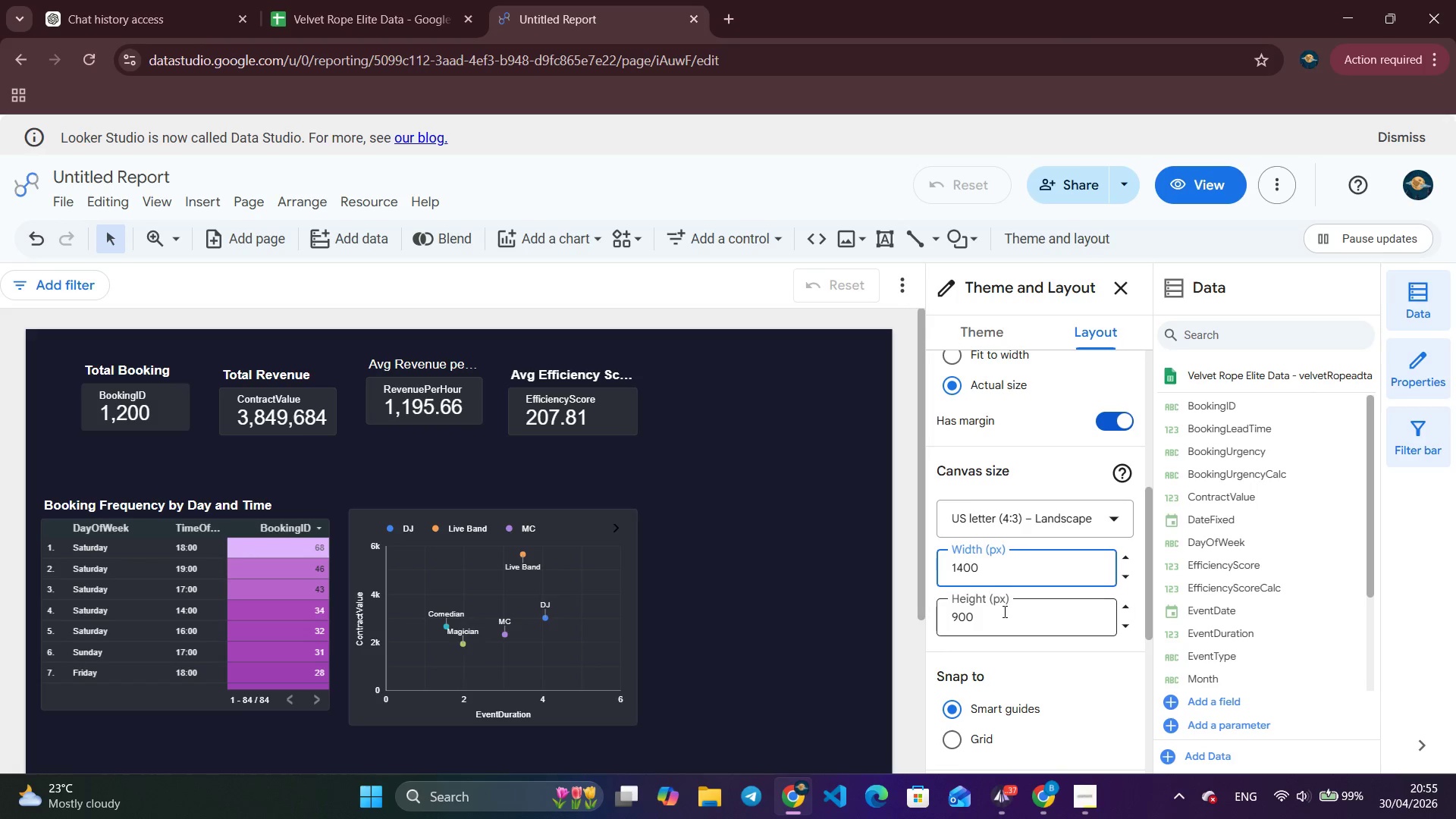 
left_click([1003, 611])
 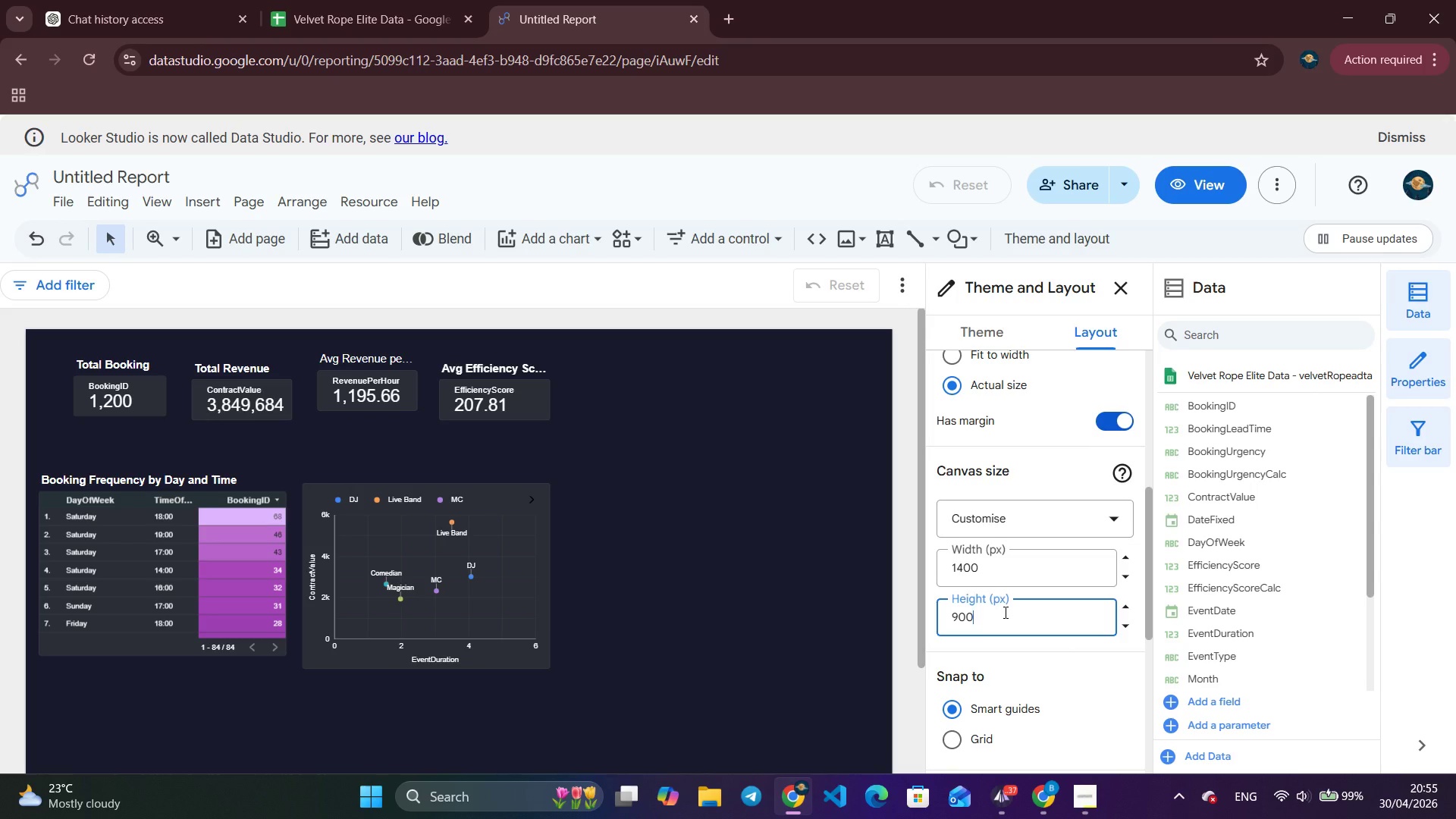 
key(Backspace)
key(Backspace)
key(Backspace)
type(1200)
 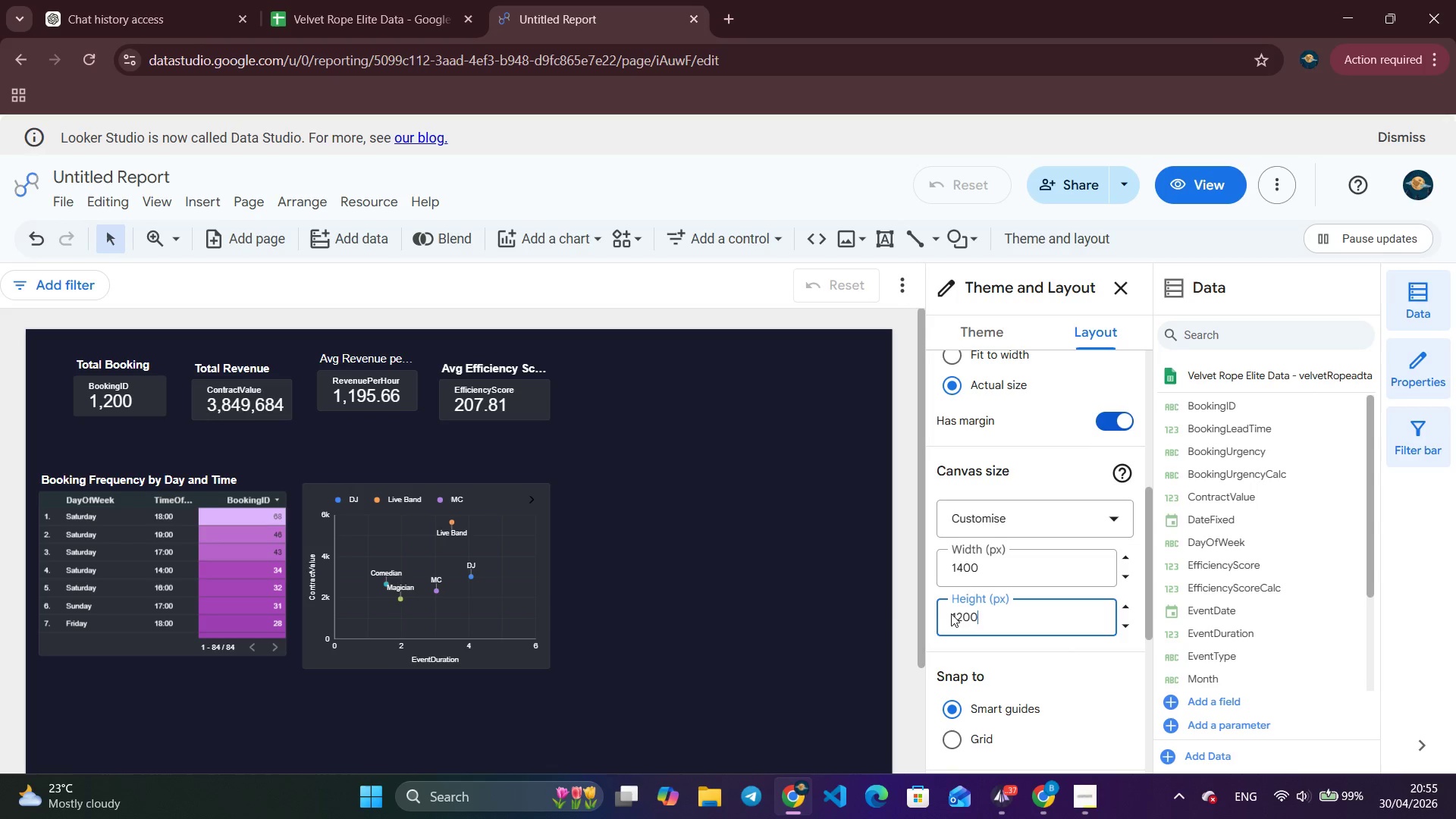 
left_click([829, 613])
 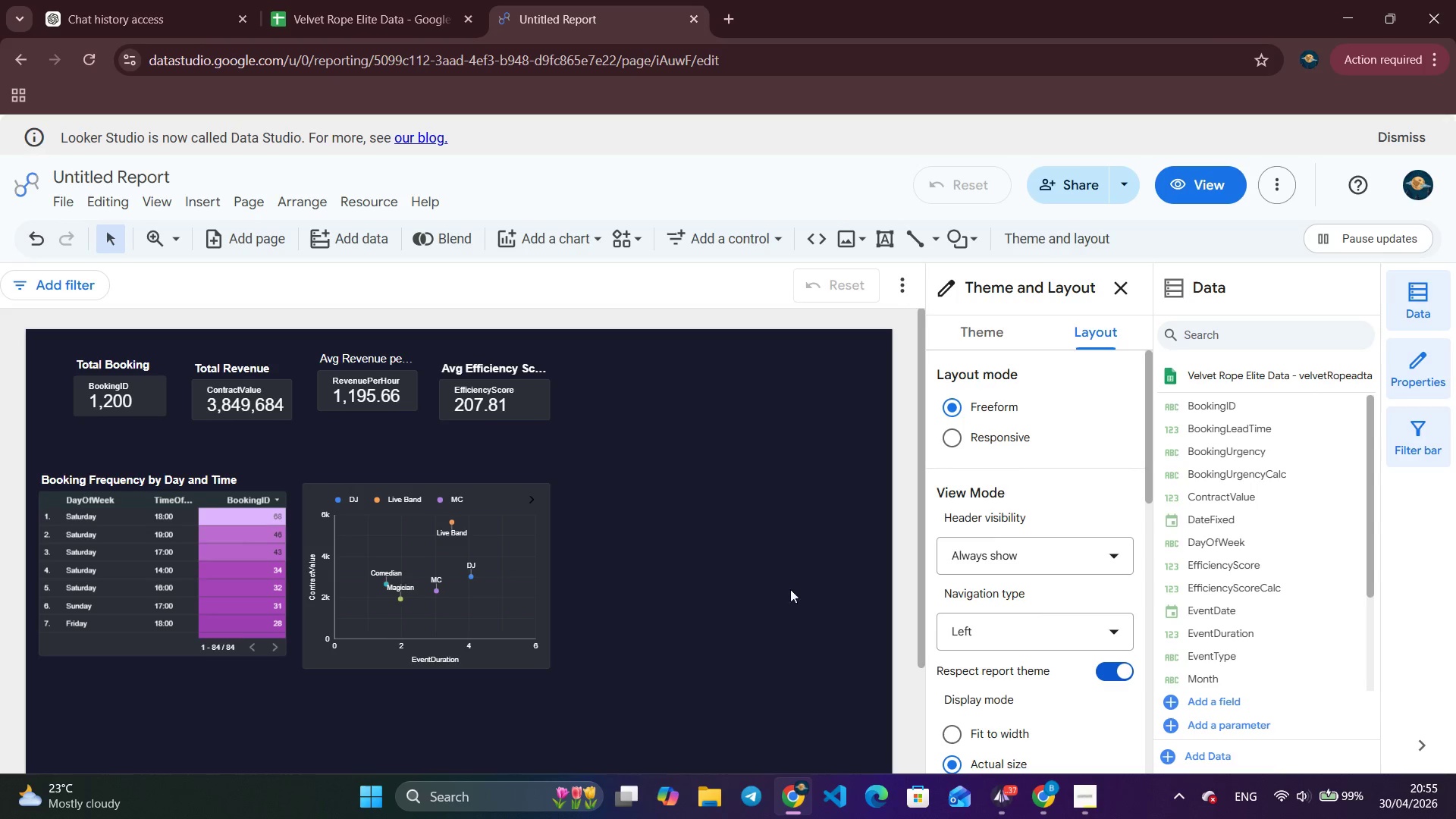 
scroll: coordinate [775, 585], scroll_direction: down, amount: 9.0
 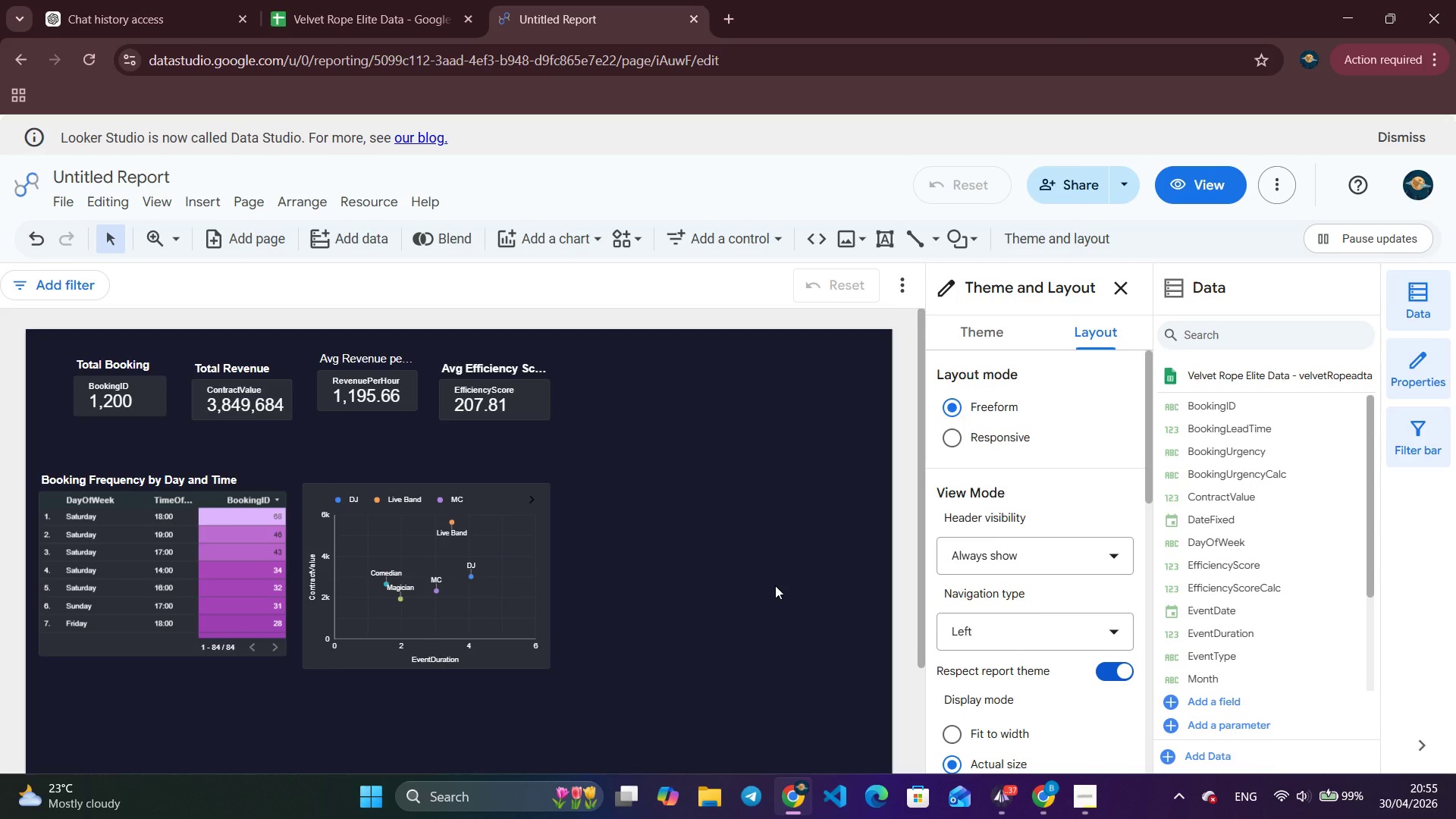 
scroll: coordinate [775, 585], scroll_direction: none, amount: 0.0
 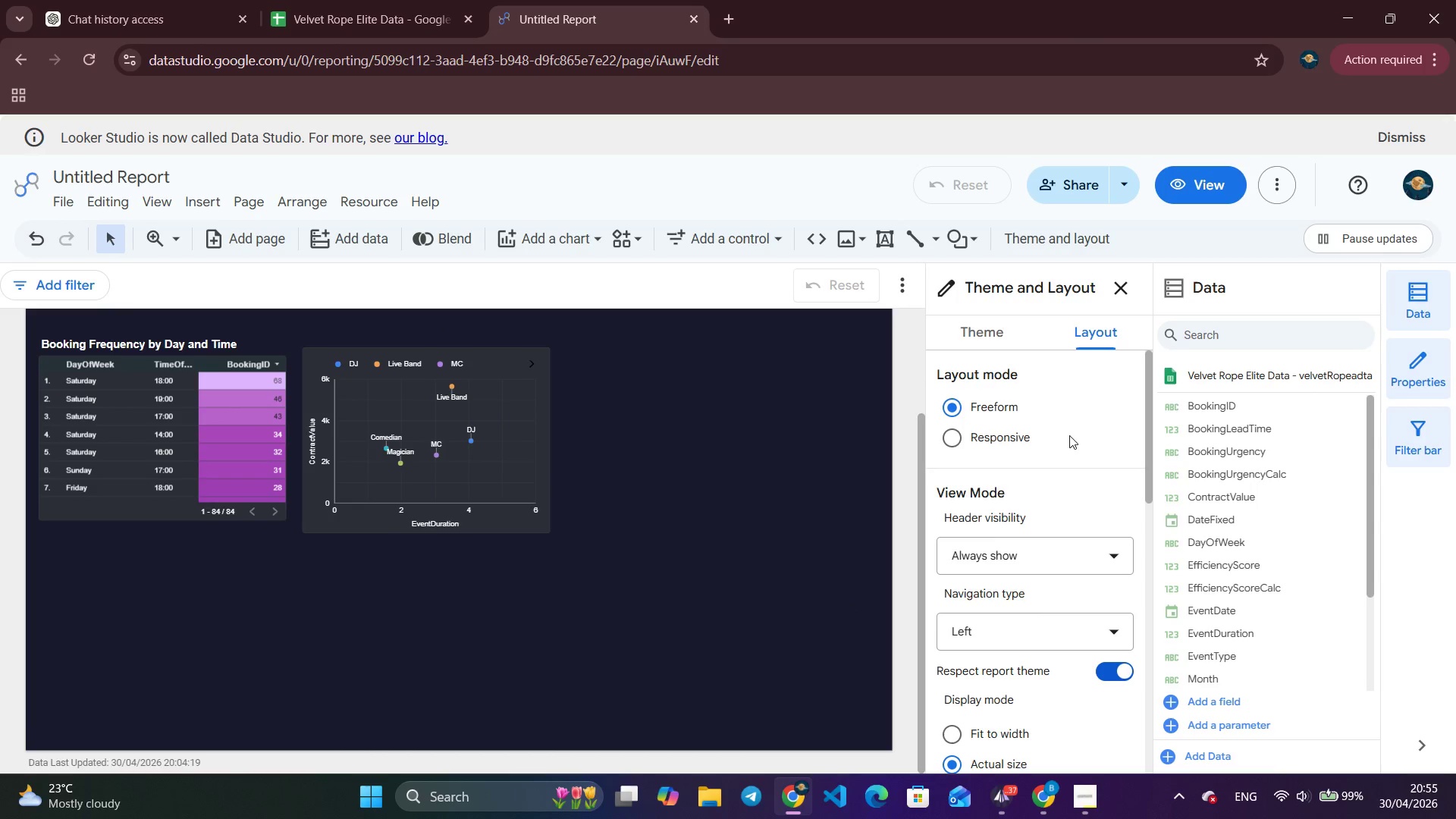 
scroll: coordinate [1076, 538], scroll_direction: down, amount: 5.0
 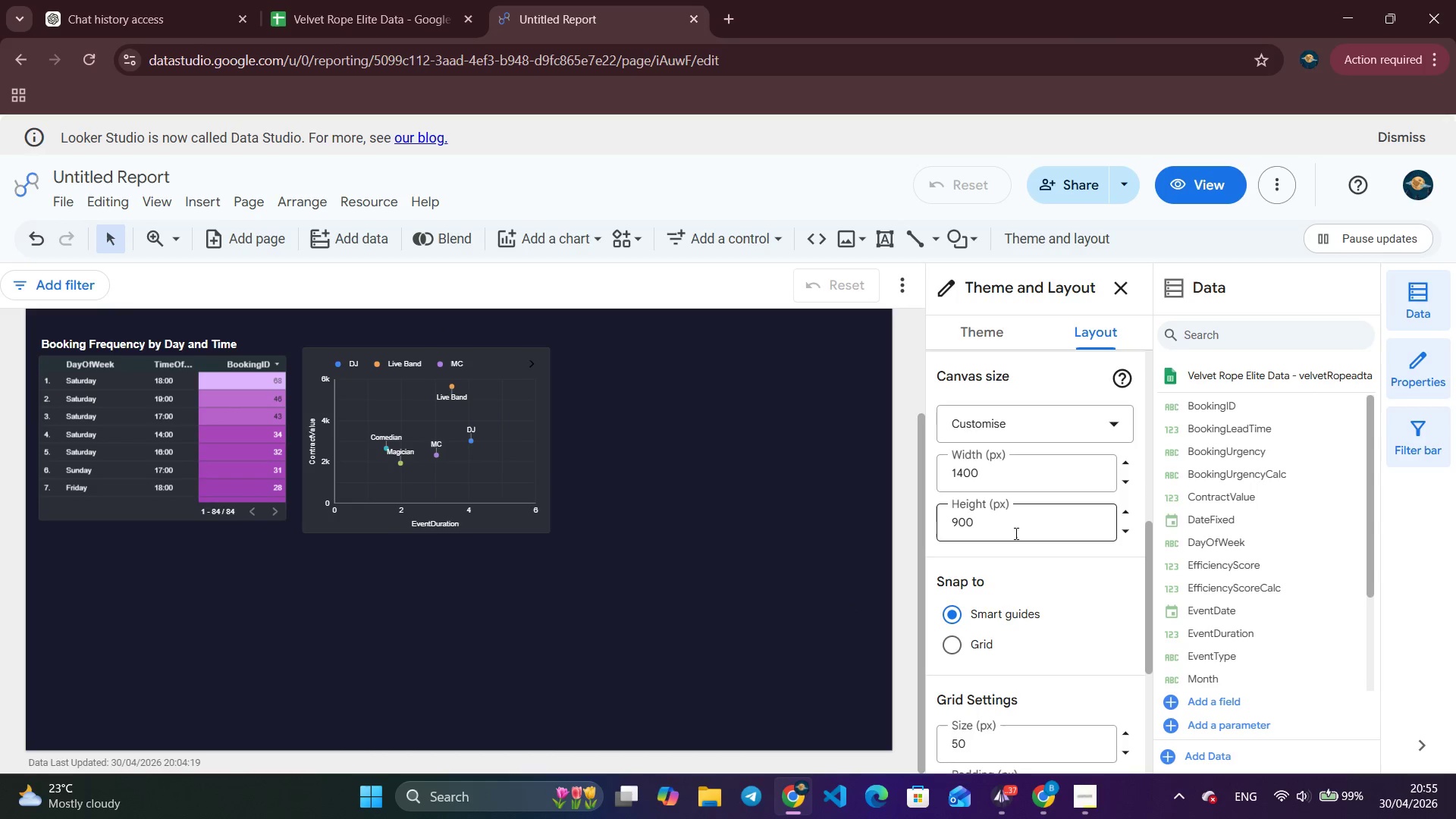 
left_click([1015, 533])
 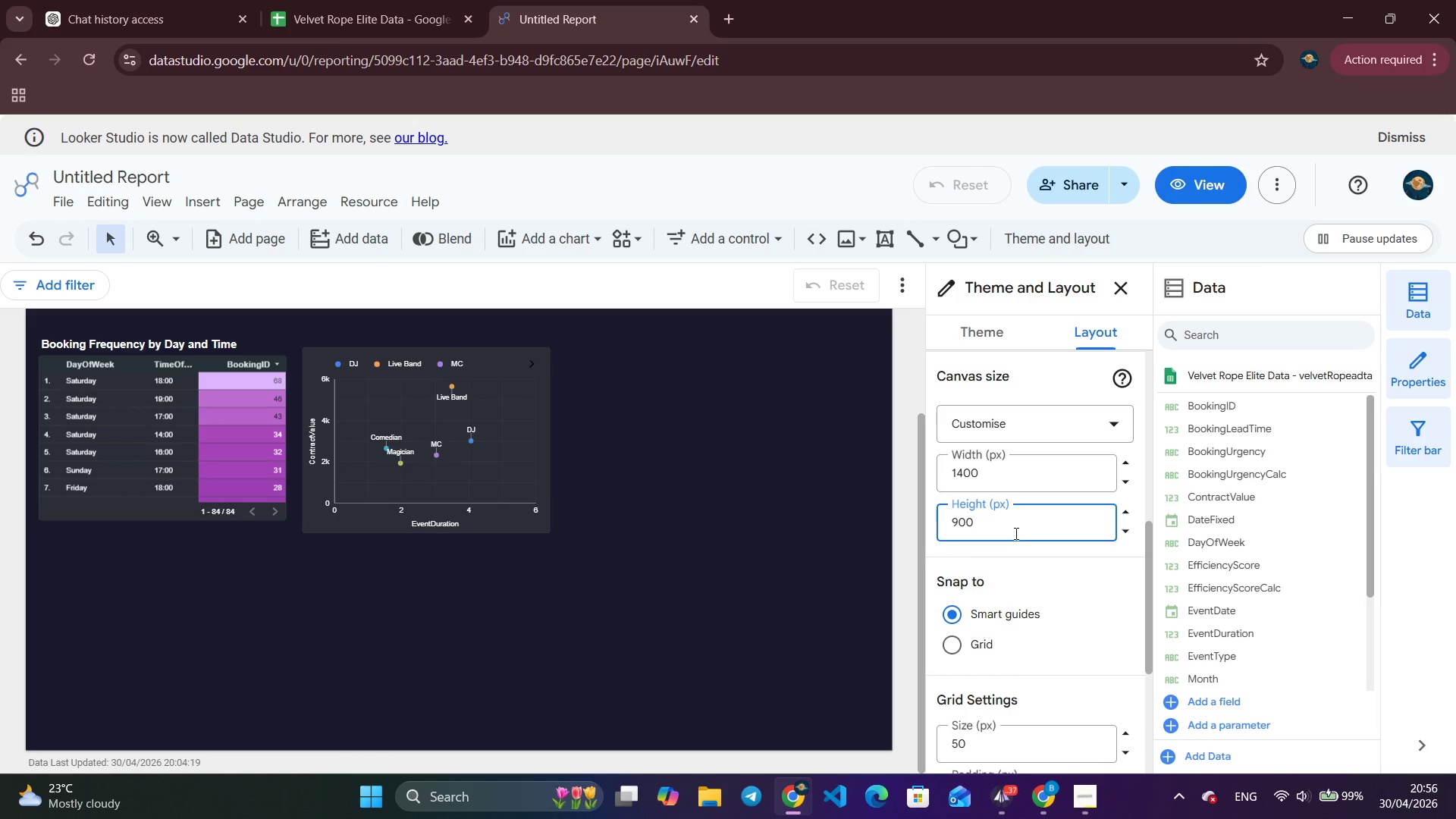 
key(Backspace)
key(Backspace)
key(Backspace)
type(1200)
 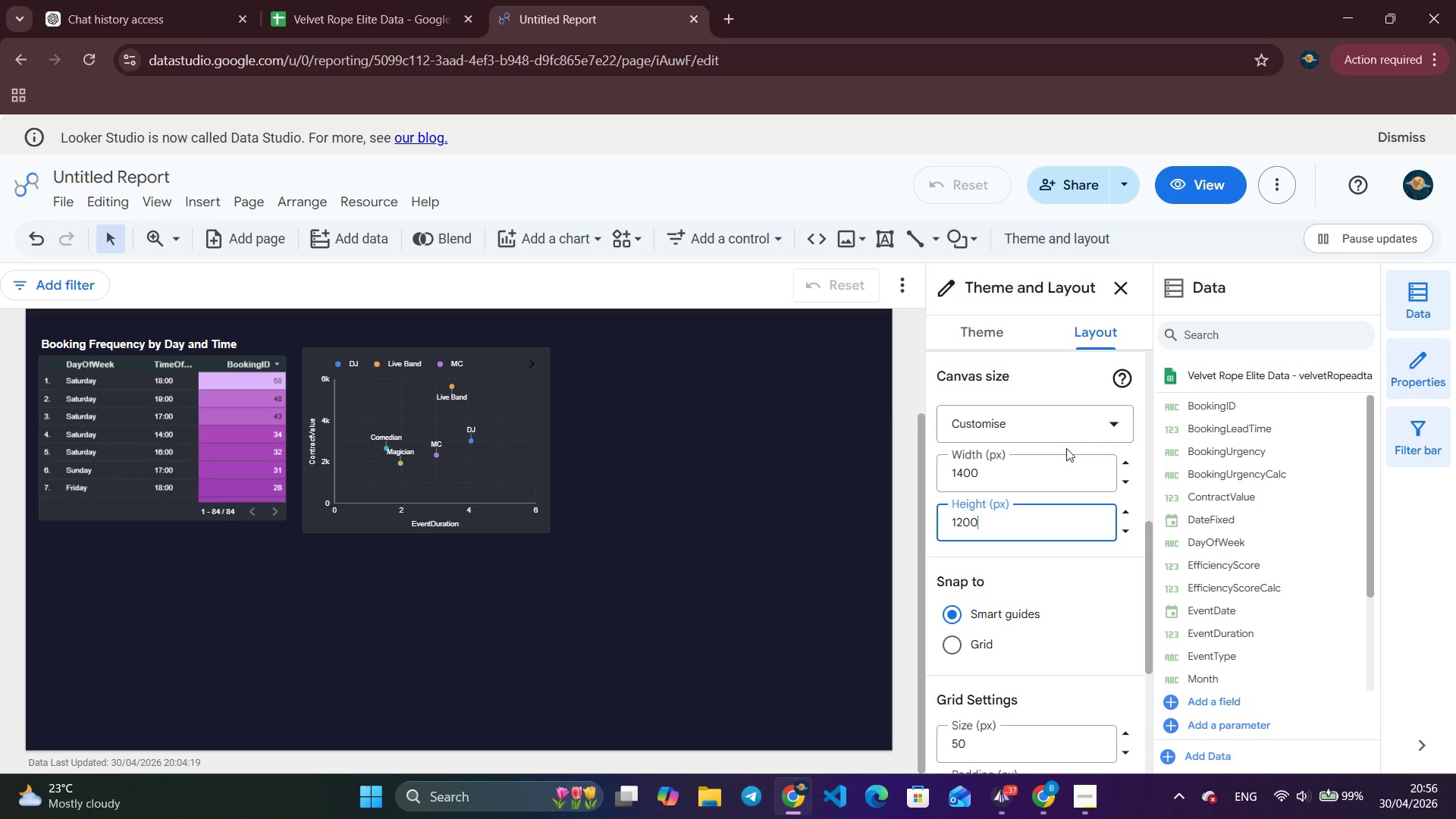 
left_click([1054, 472])
 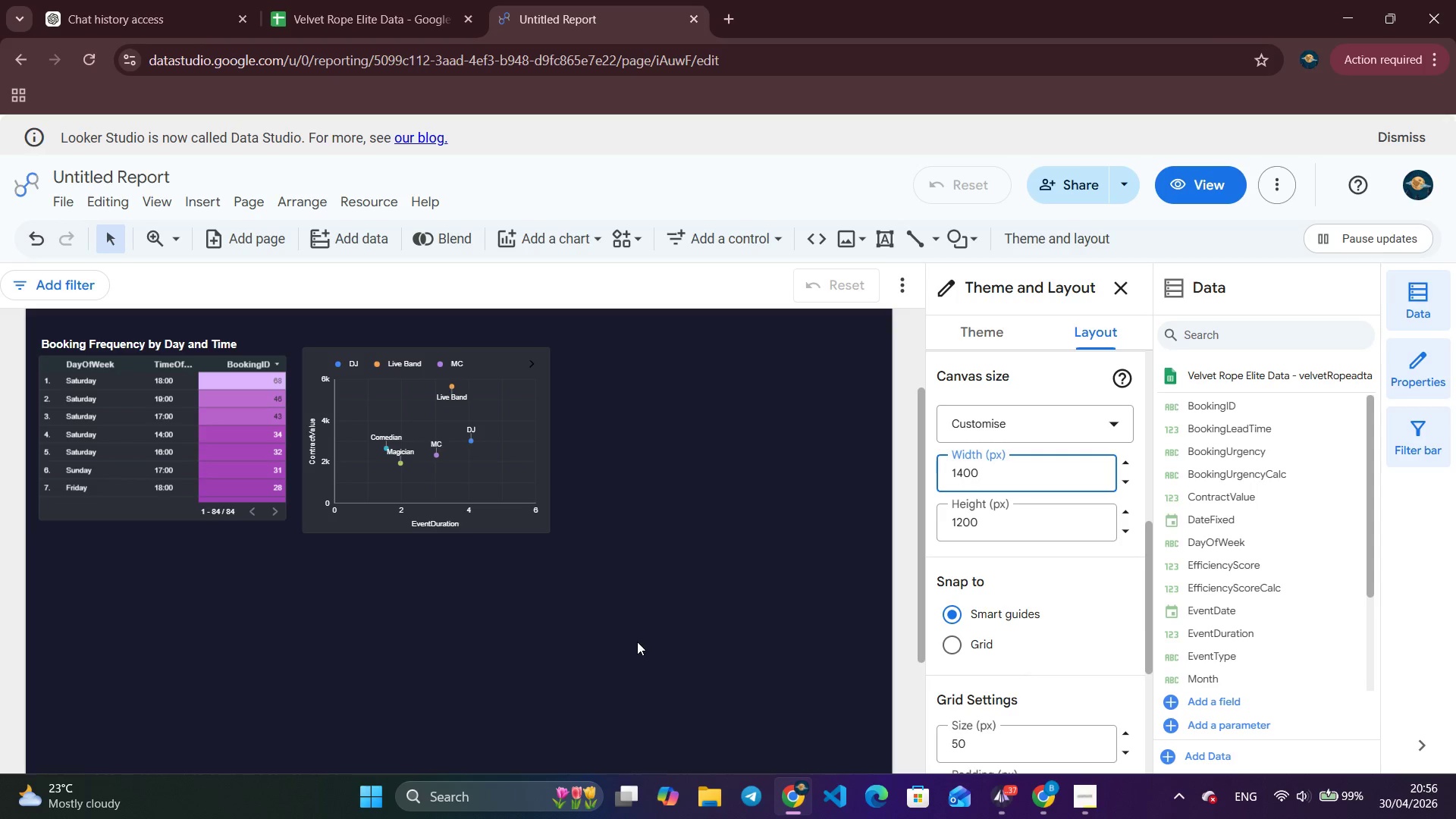 
scroll: coordinate [605, 628], scroll_direction: down, amount: 4.0
 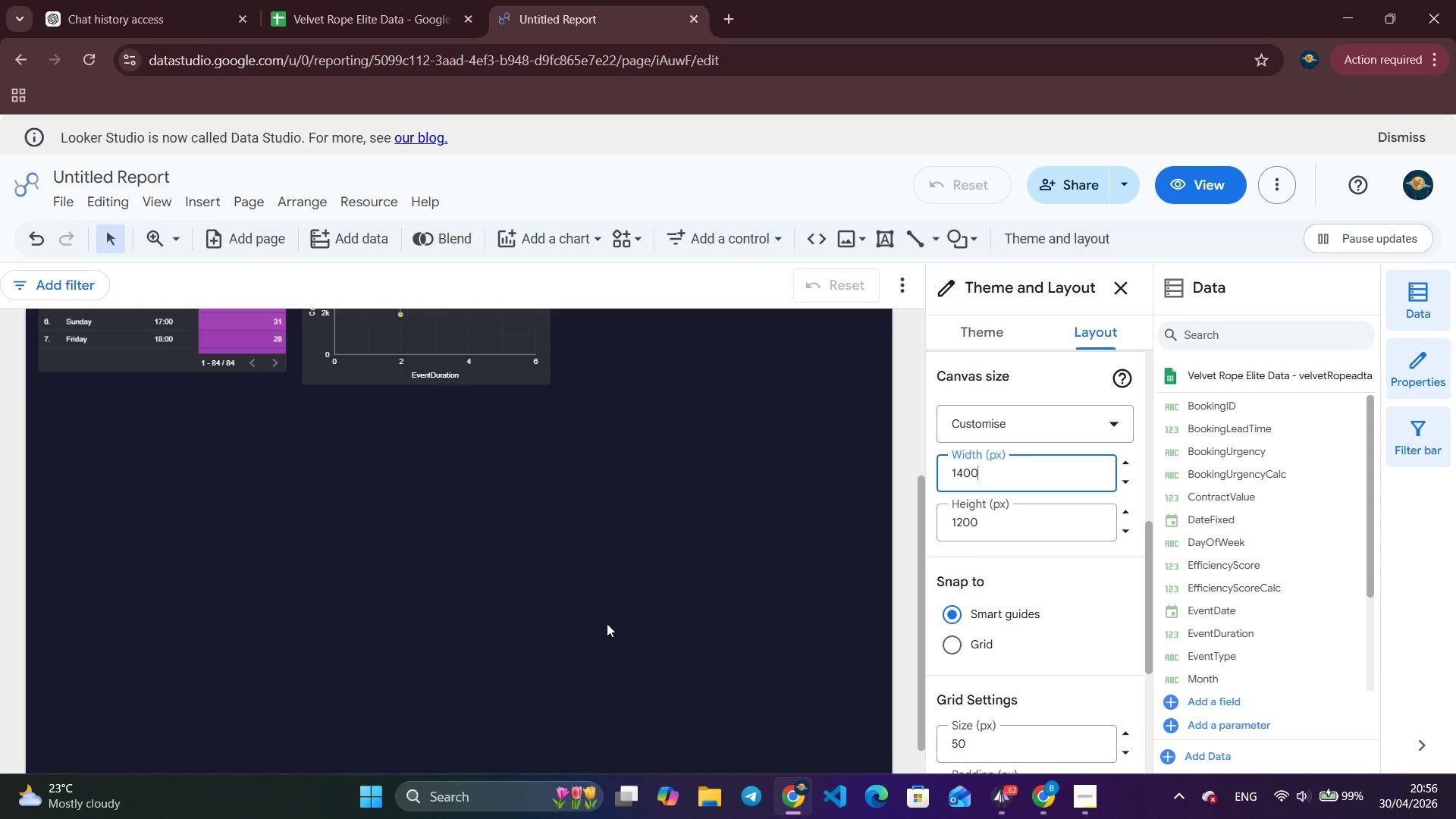 
wait(5.48)
 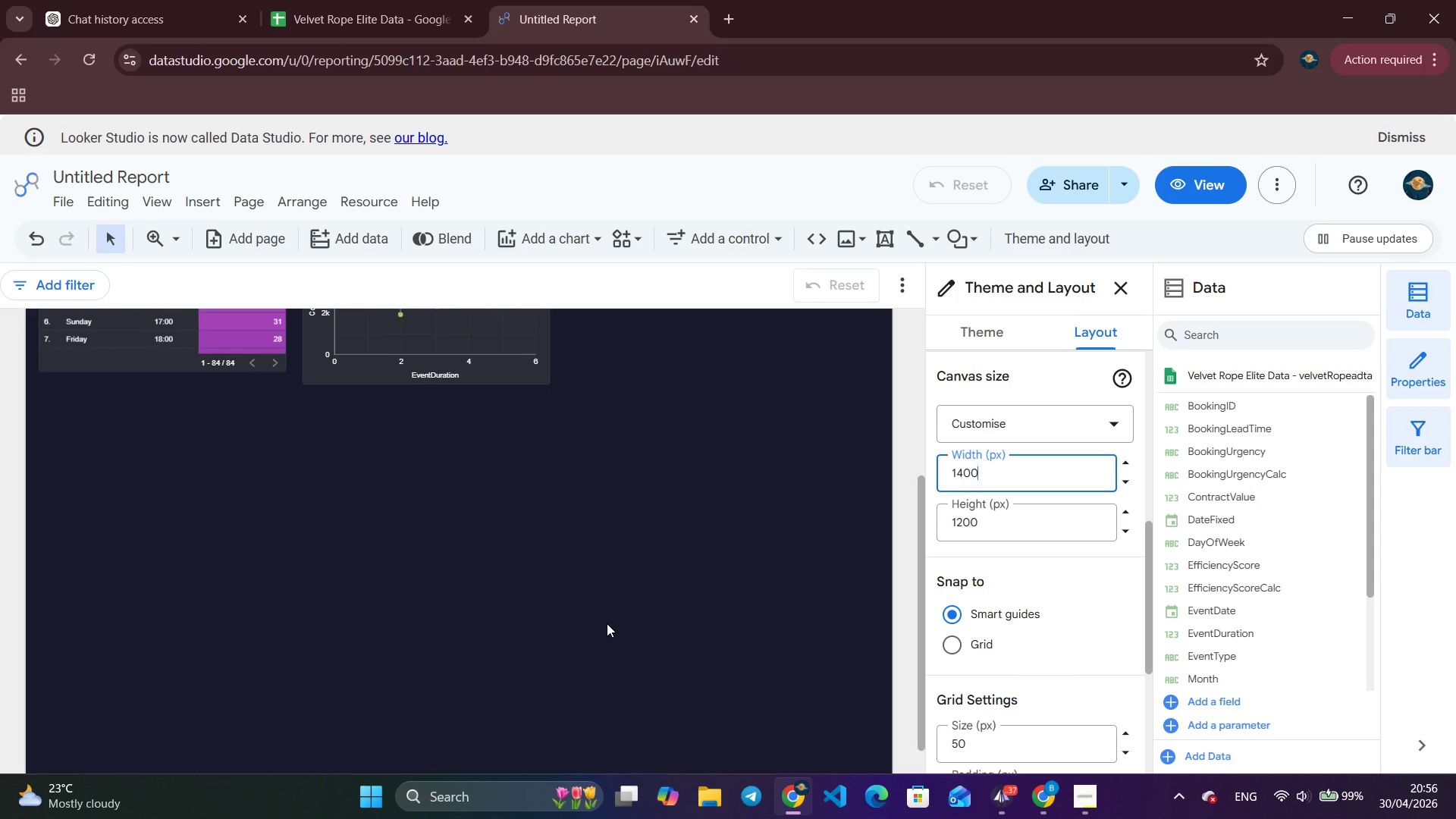 
left_click([202, 209])
 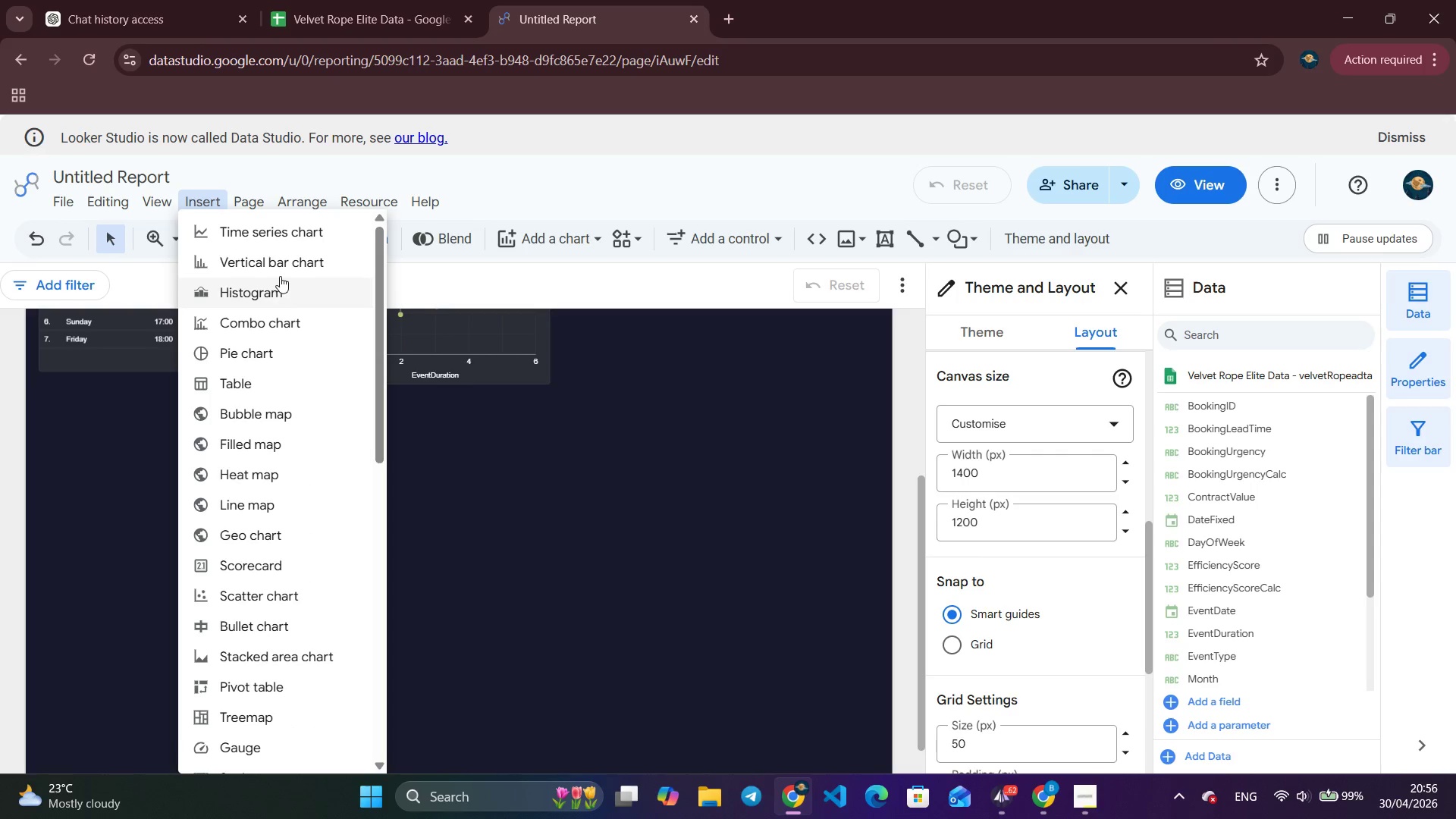 
left_click([280, 267])
 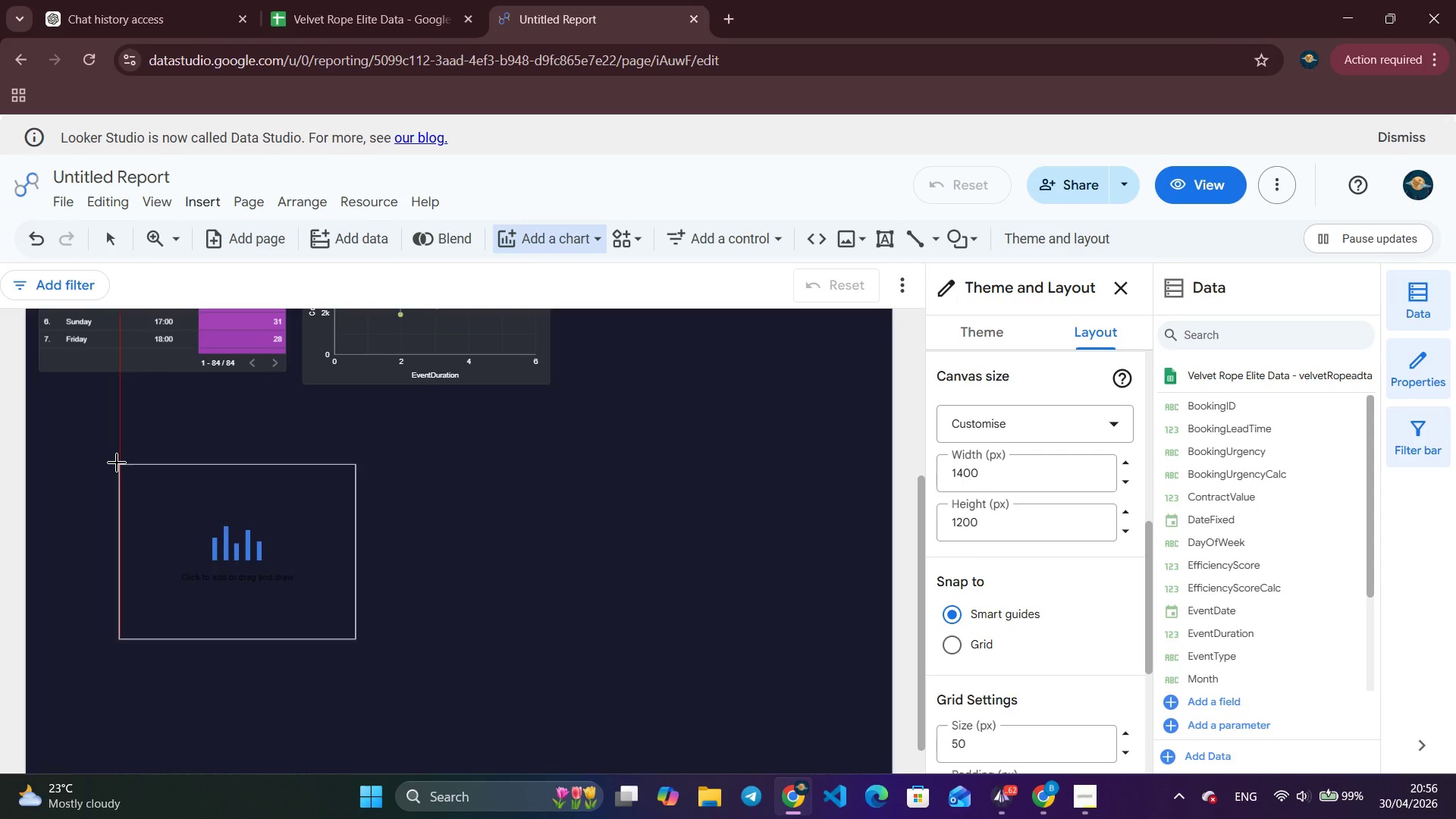 
left_click([110, 455])
 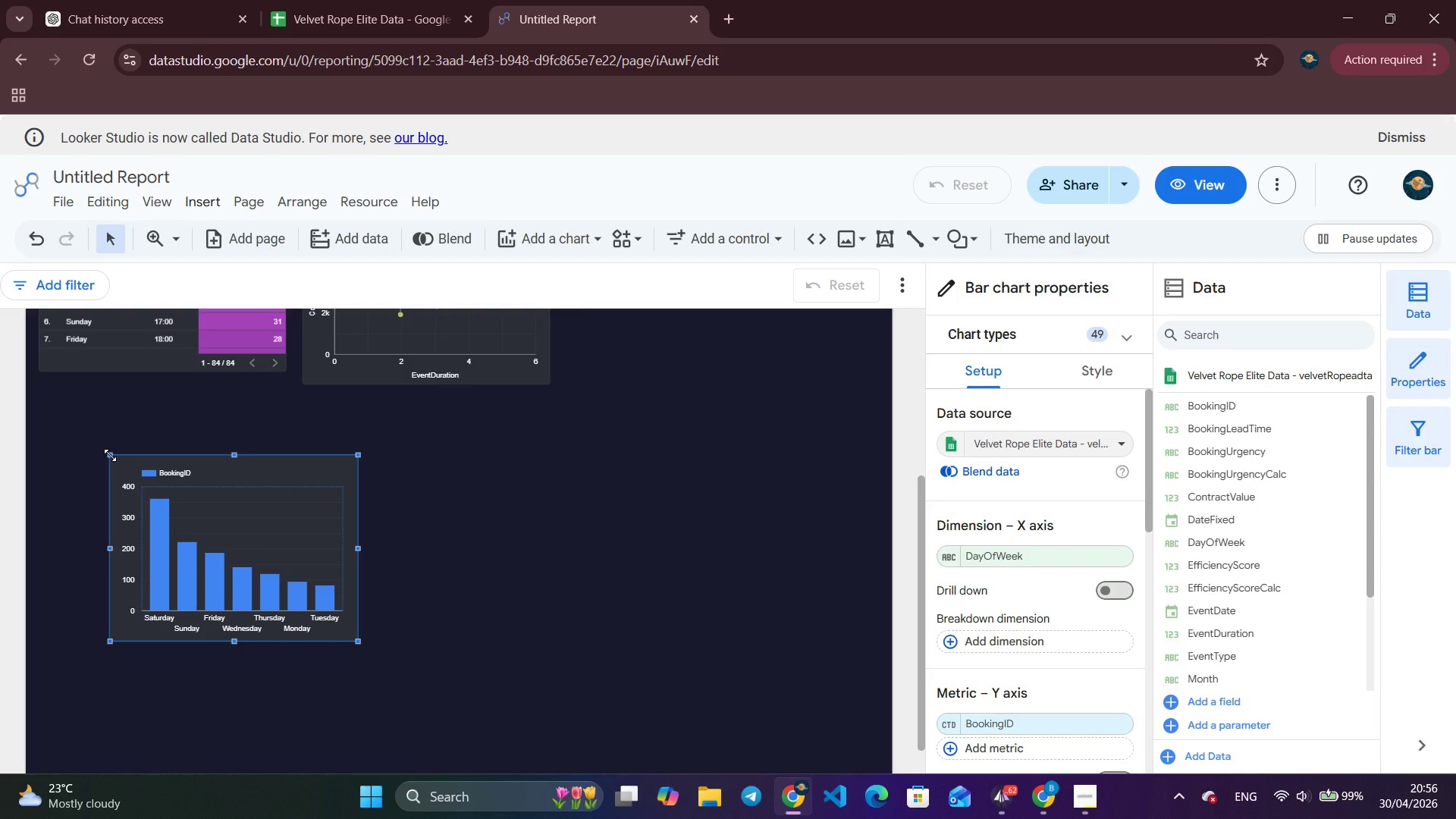 
wait(10.34)
 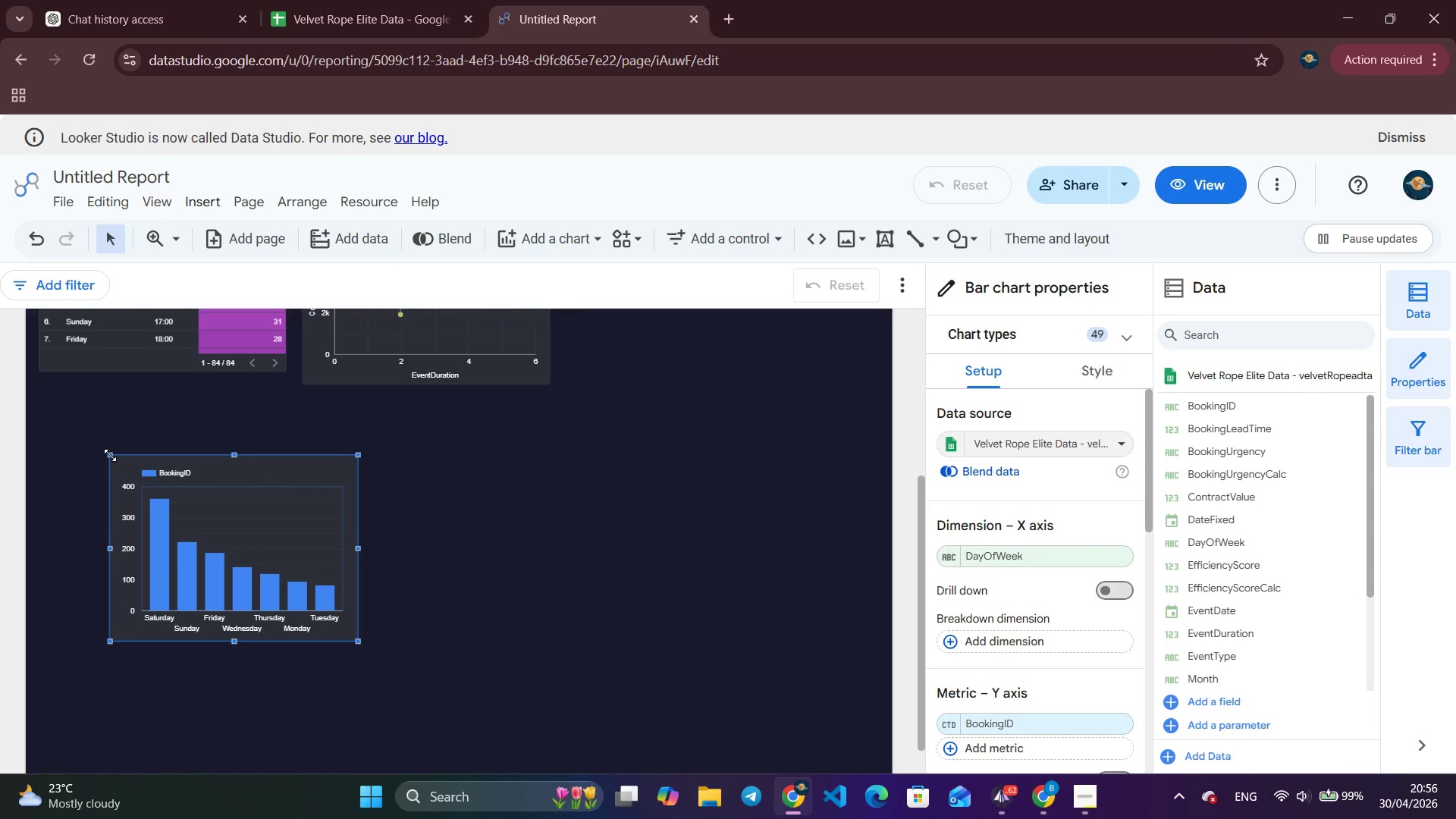 
left_click([1033, 553])
 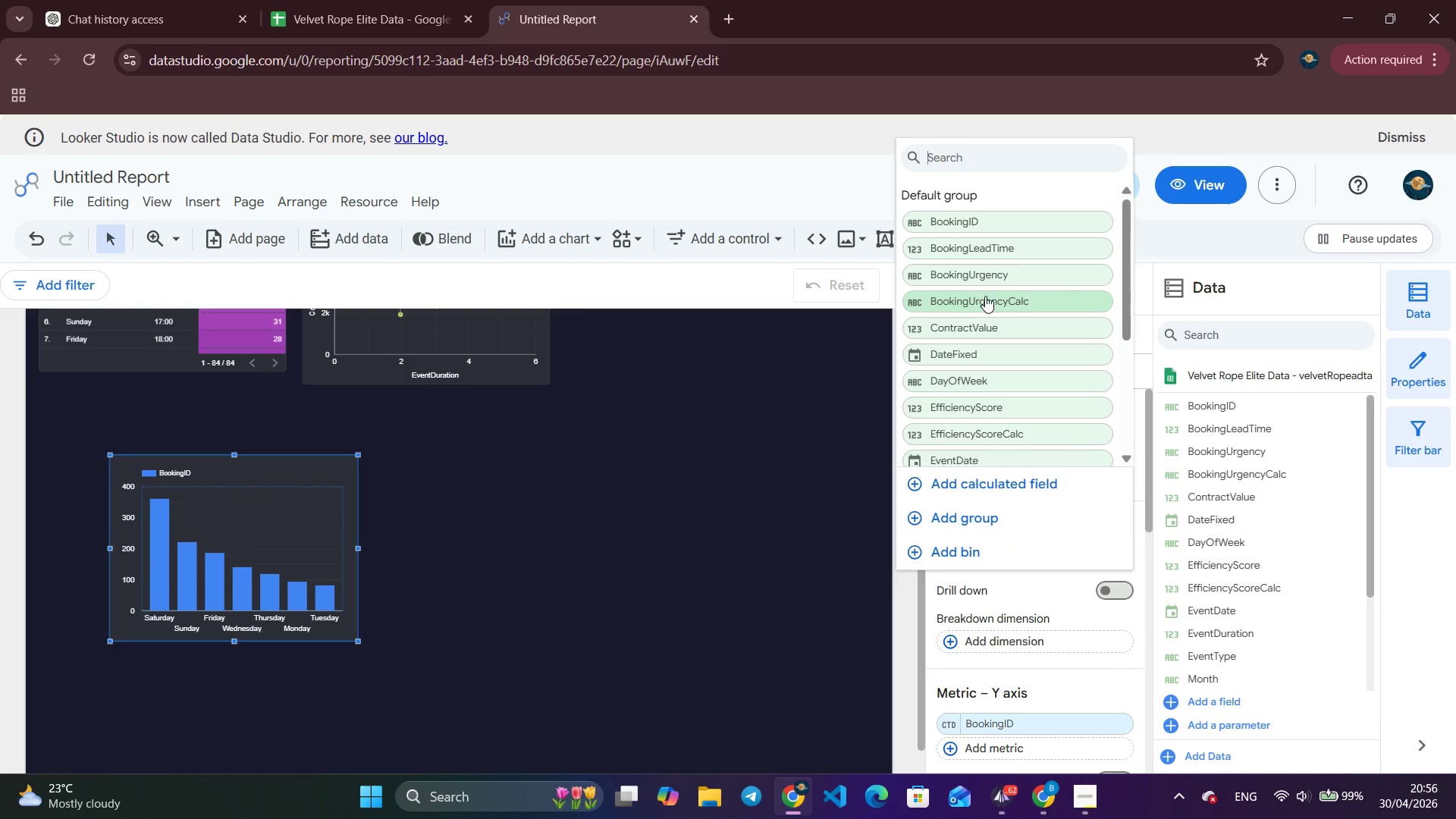 
left_click([984, 277])
 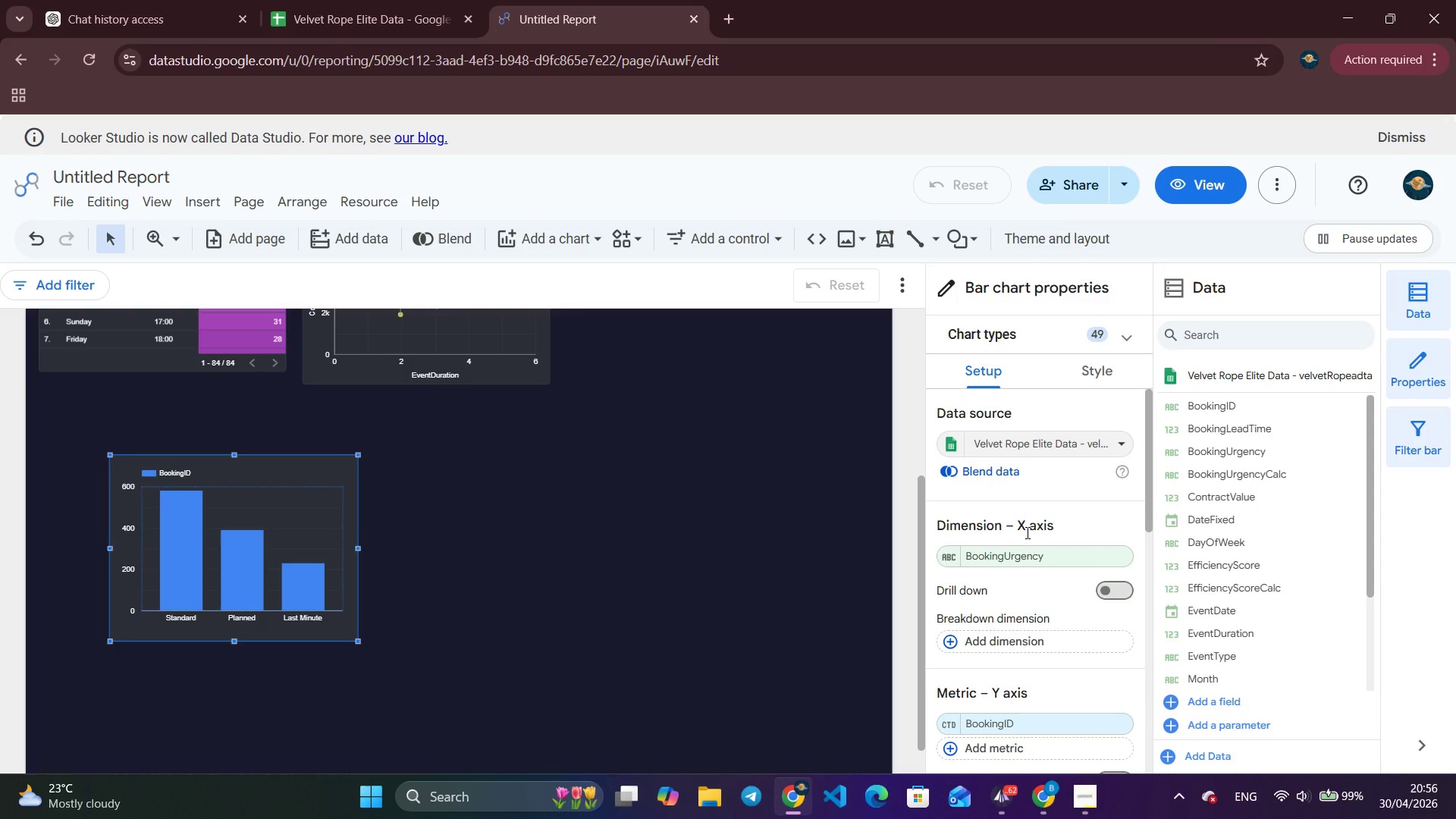 
wait(6.34)
 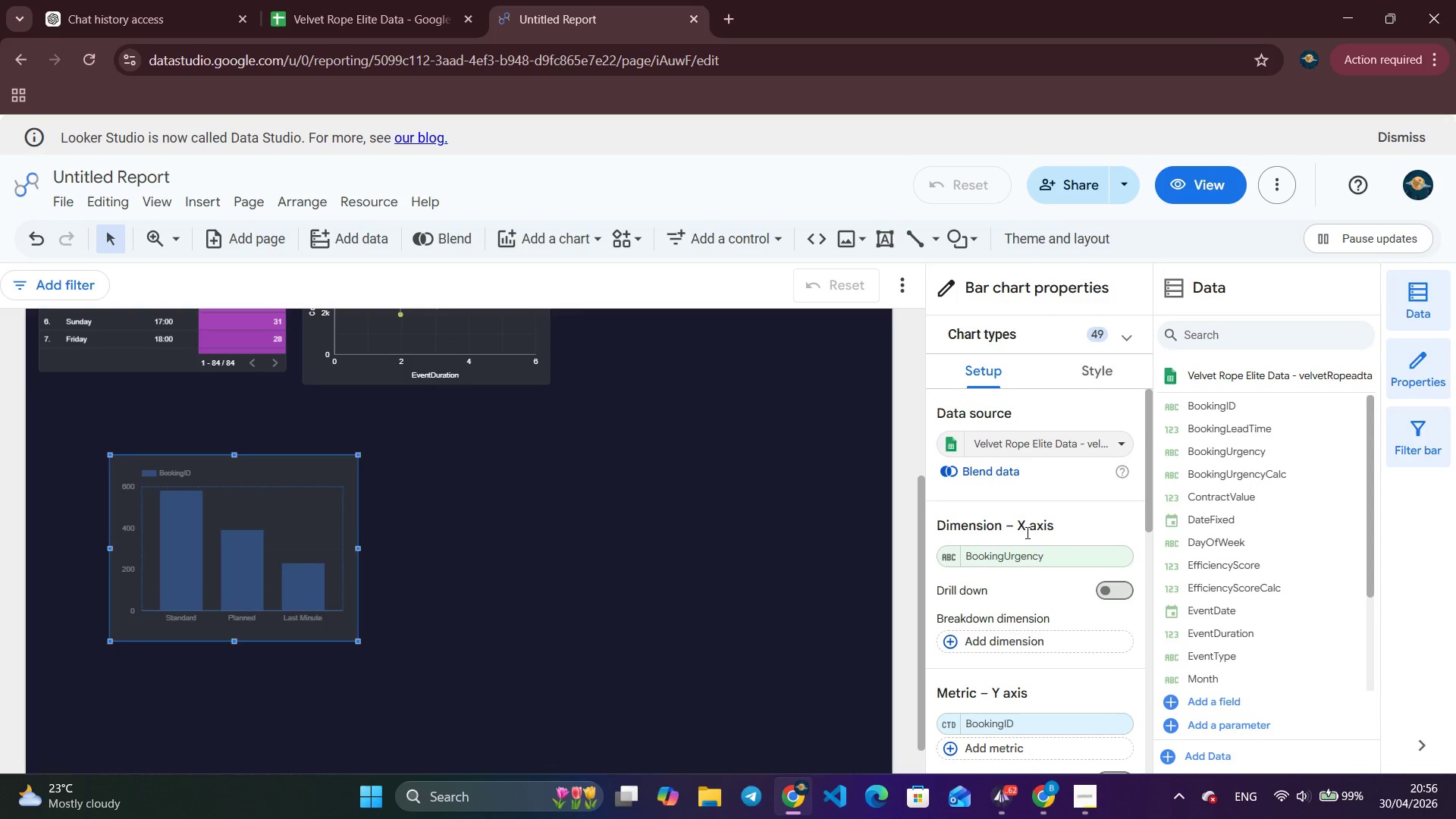 
scroll: coordinate [1037, 656], scroll_direction: down, amount: 1.0
 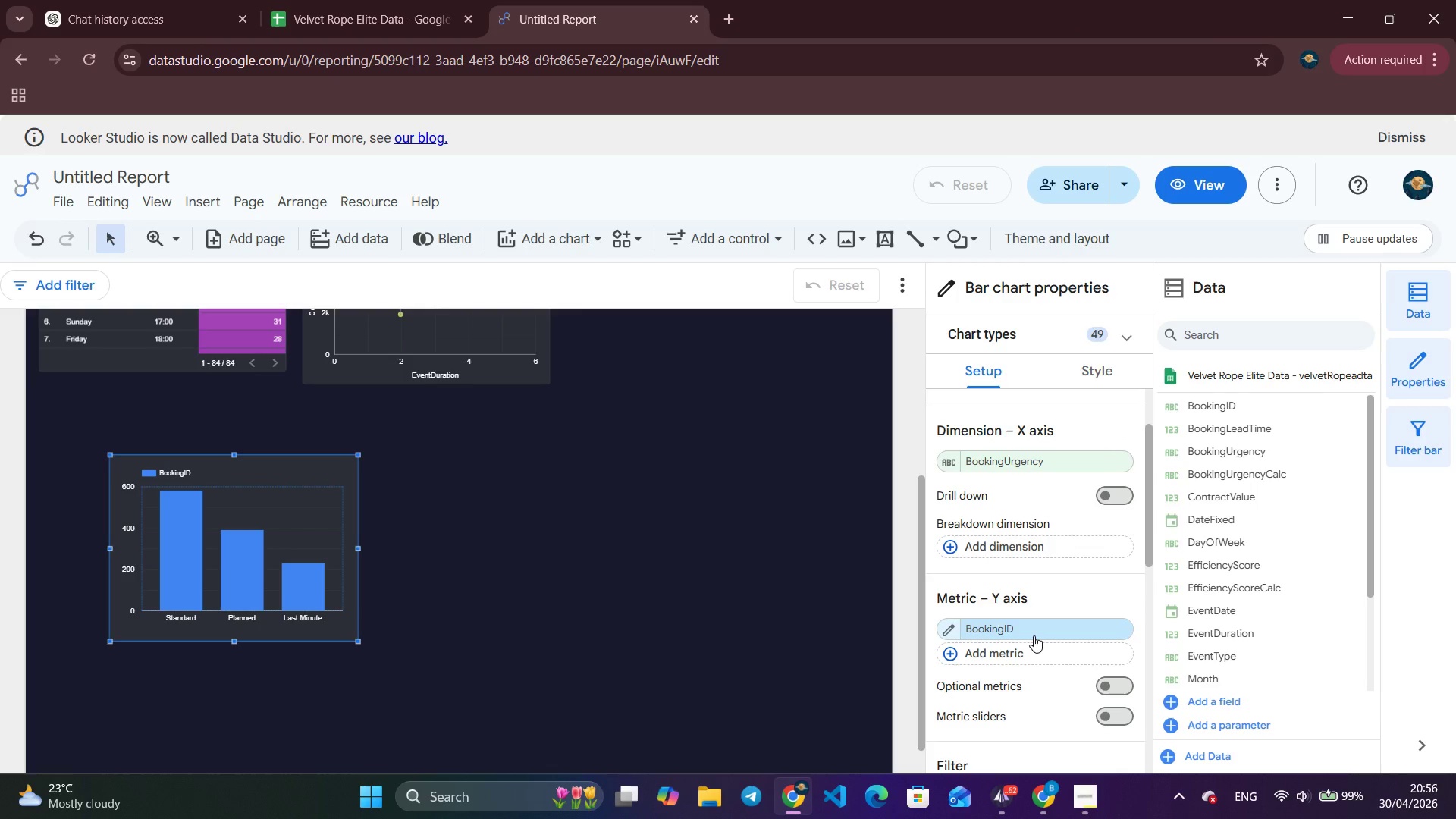 
left_click([1034, 635])
 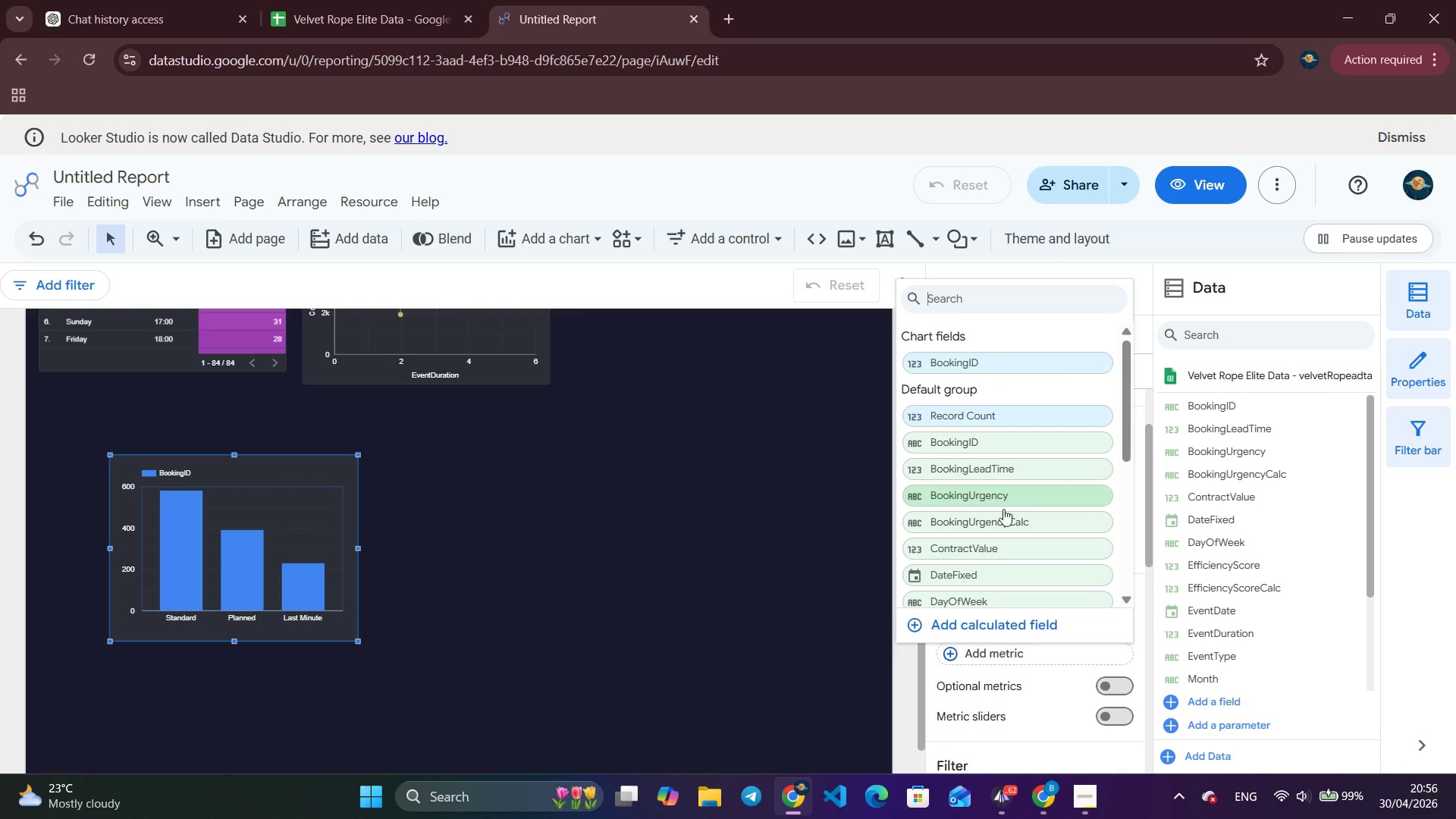 
left_click([993, 552])
 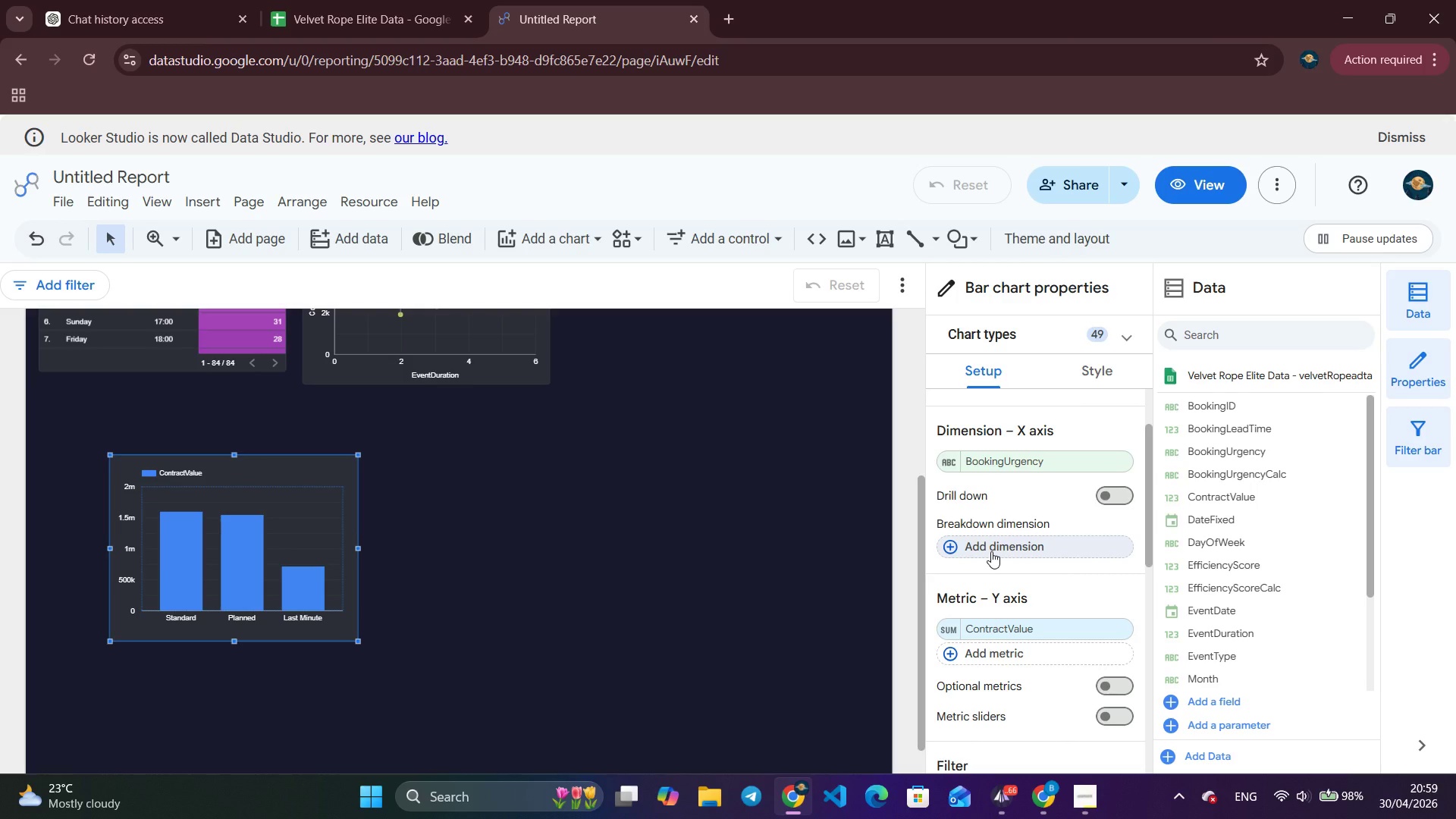 
wait(189.09)
 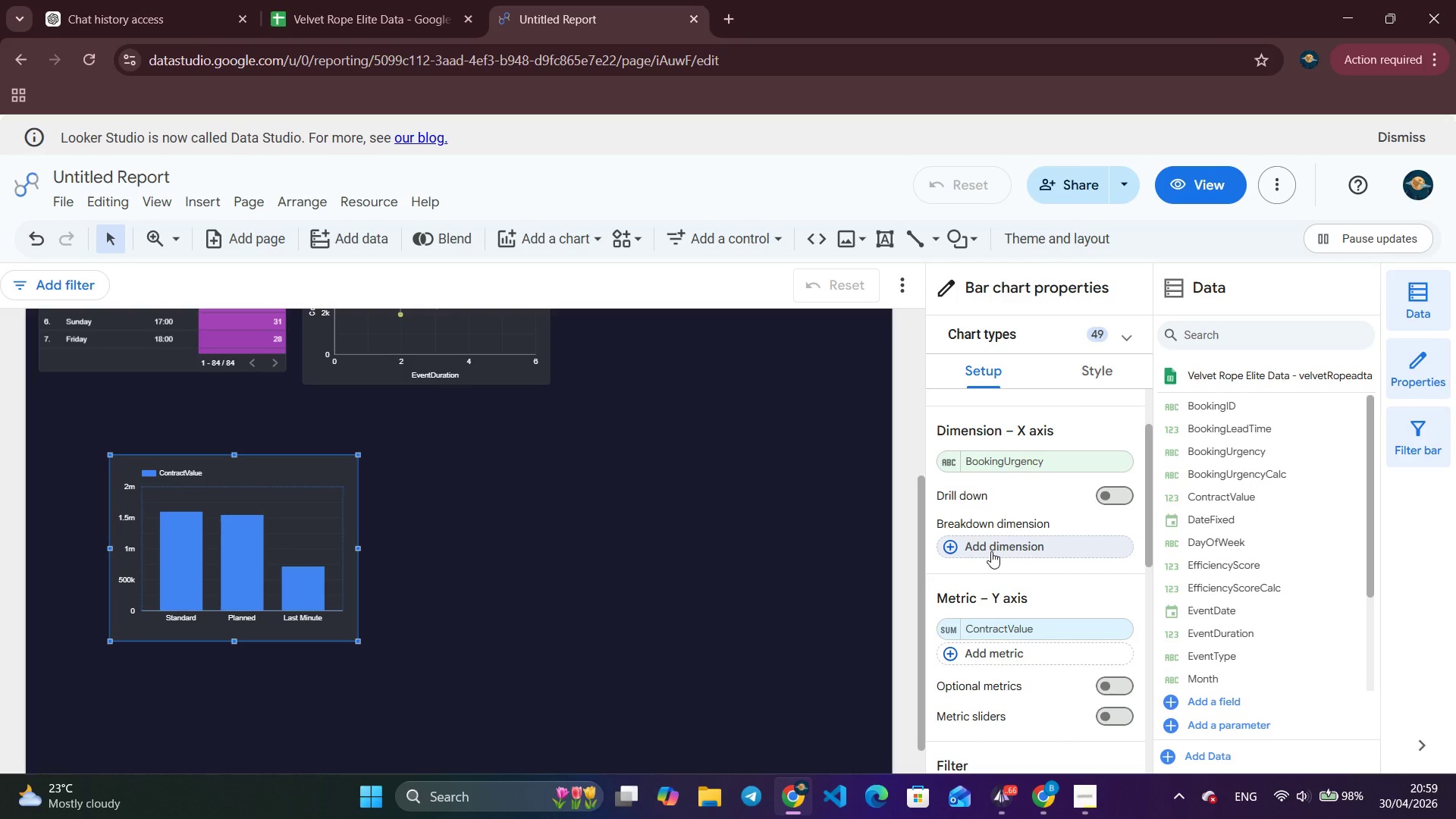 
left_click([558, 576])
 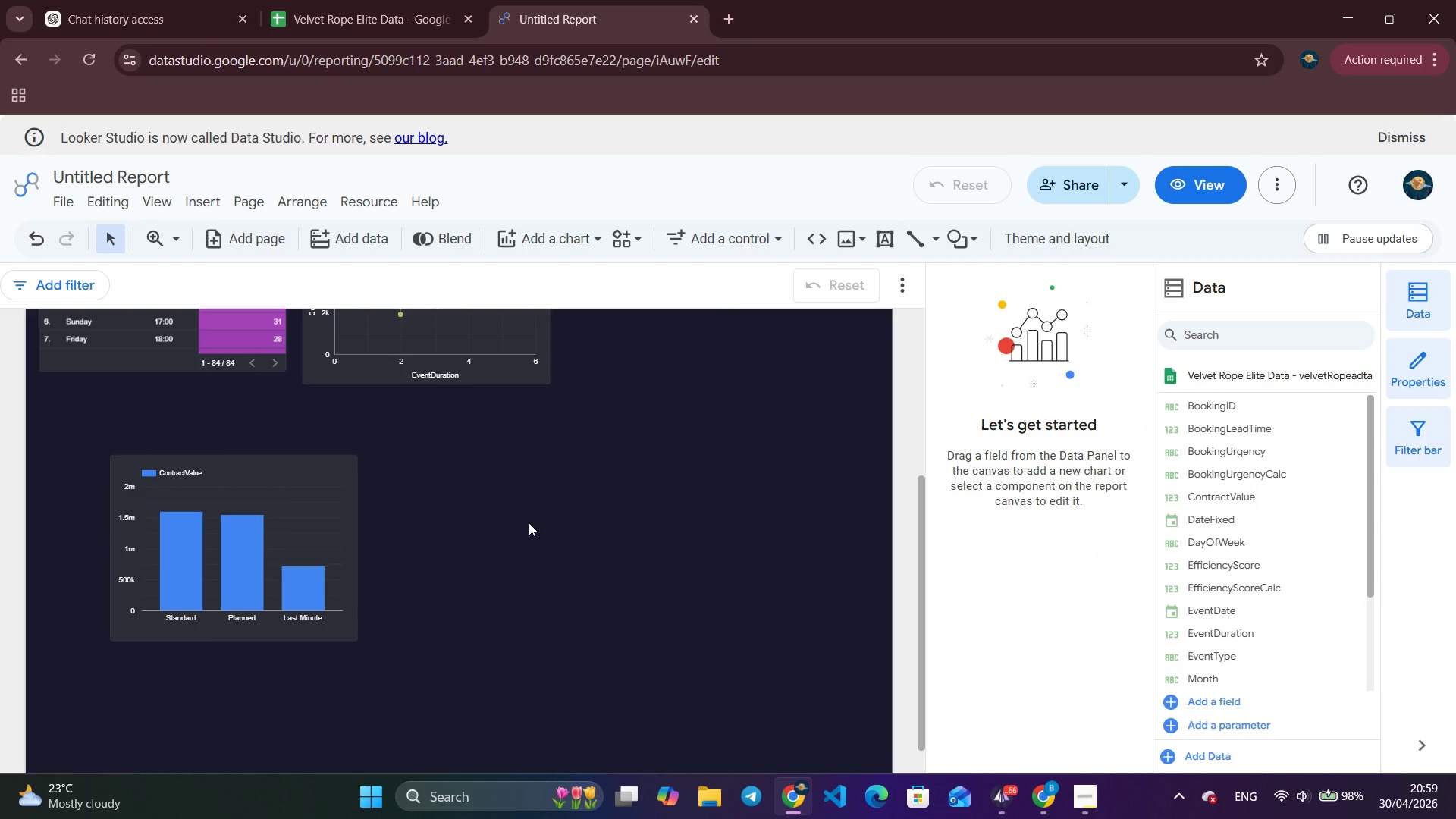 
left_click([527, 522])
 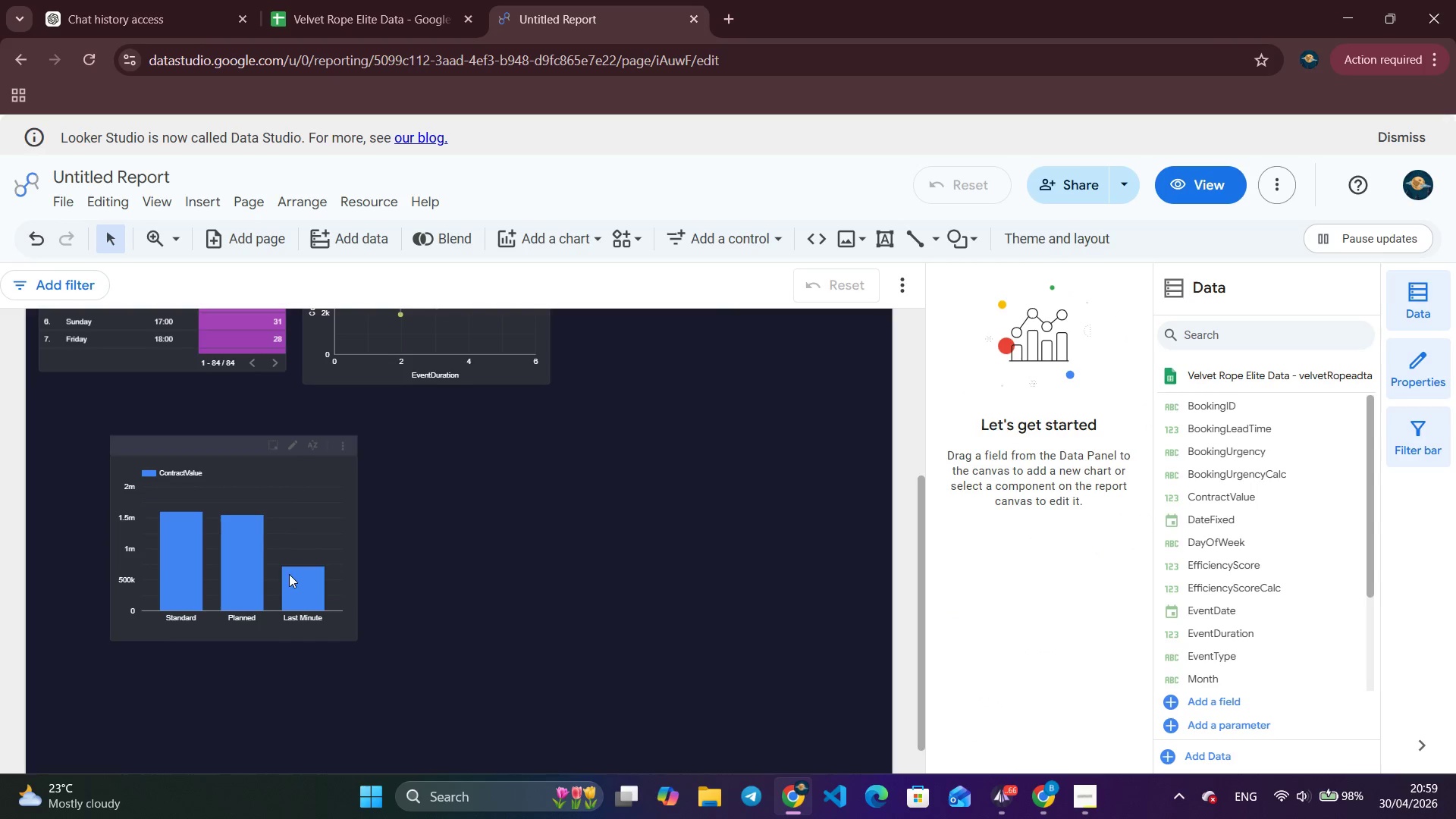 
left_click([286, 570])
 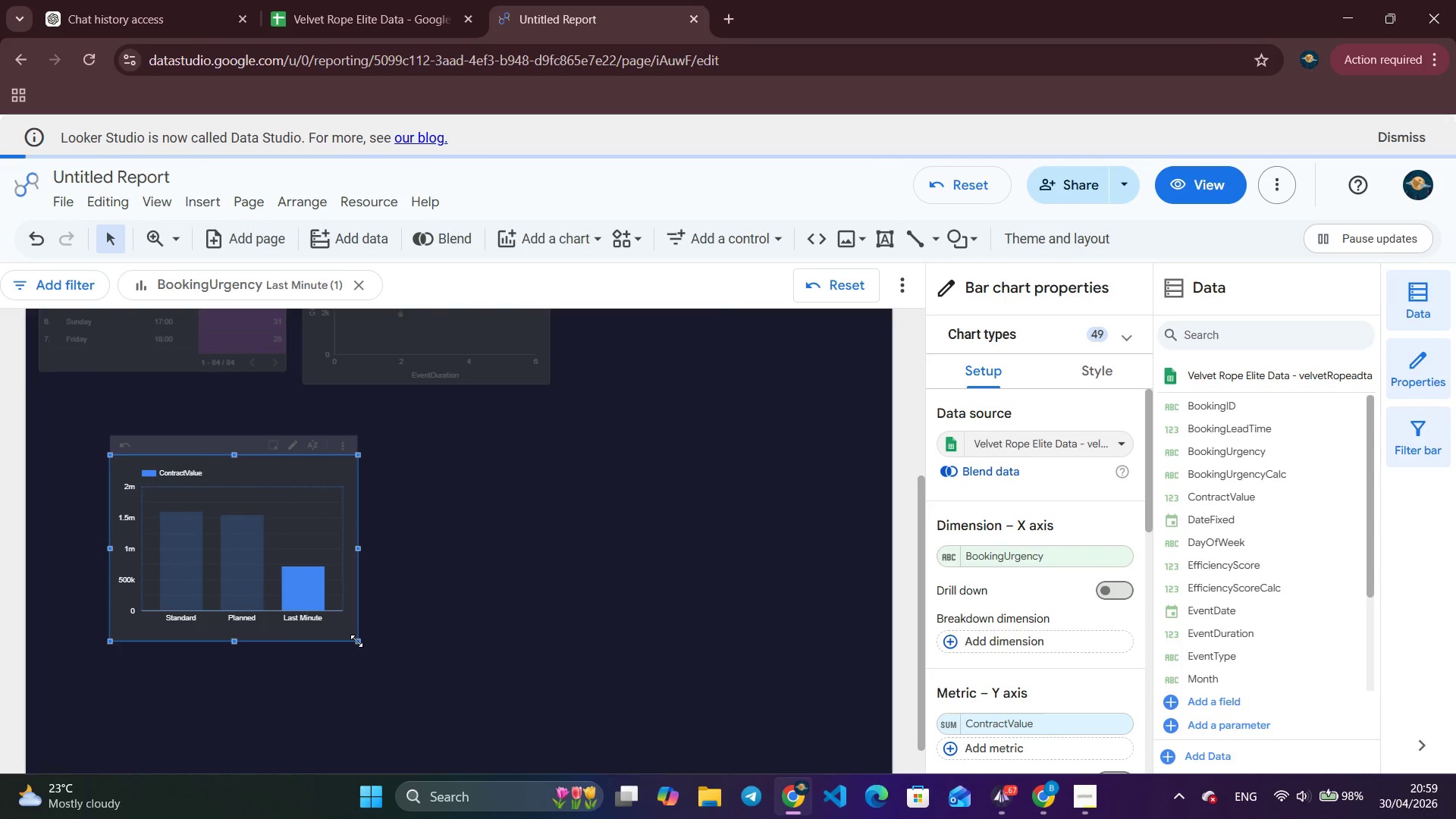 
left_click_drag(start_coordinate=[356, 641], to_coordinate=[598, 674])
 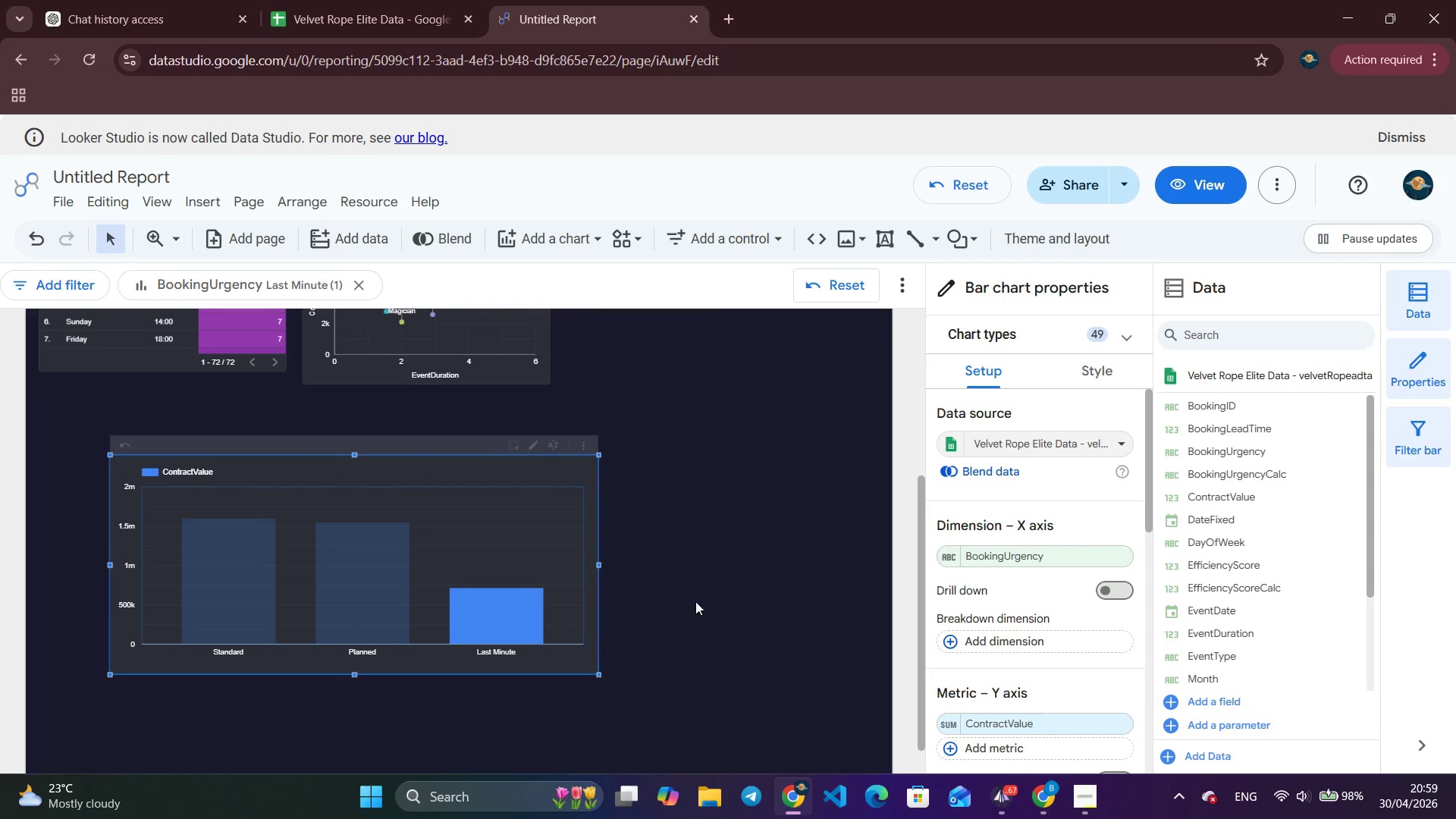 
left_click([695, 600])
 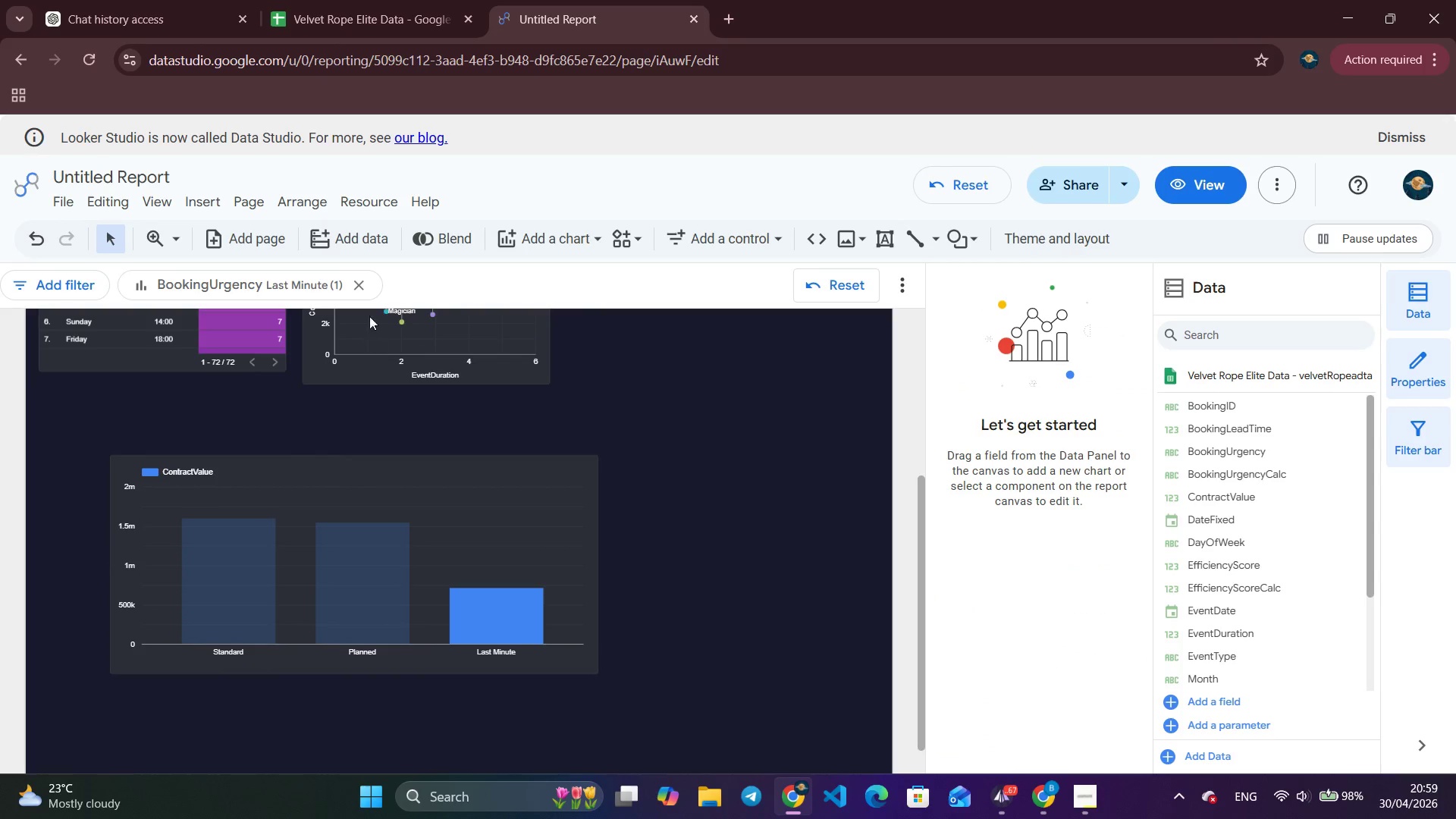 
left_click([366, 284])
 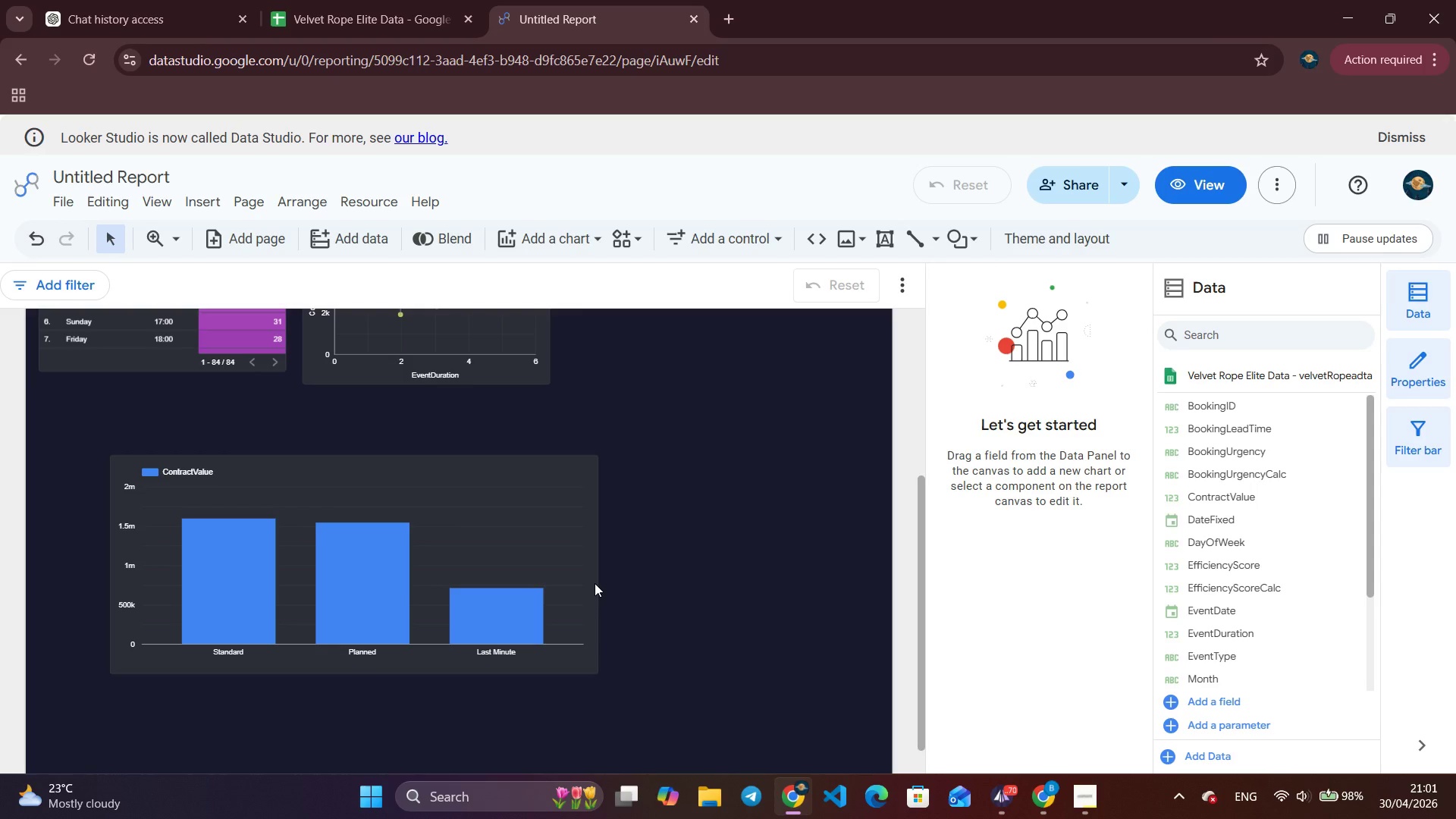 
wait(100.31)
 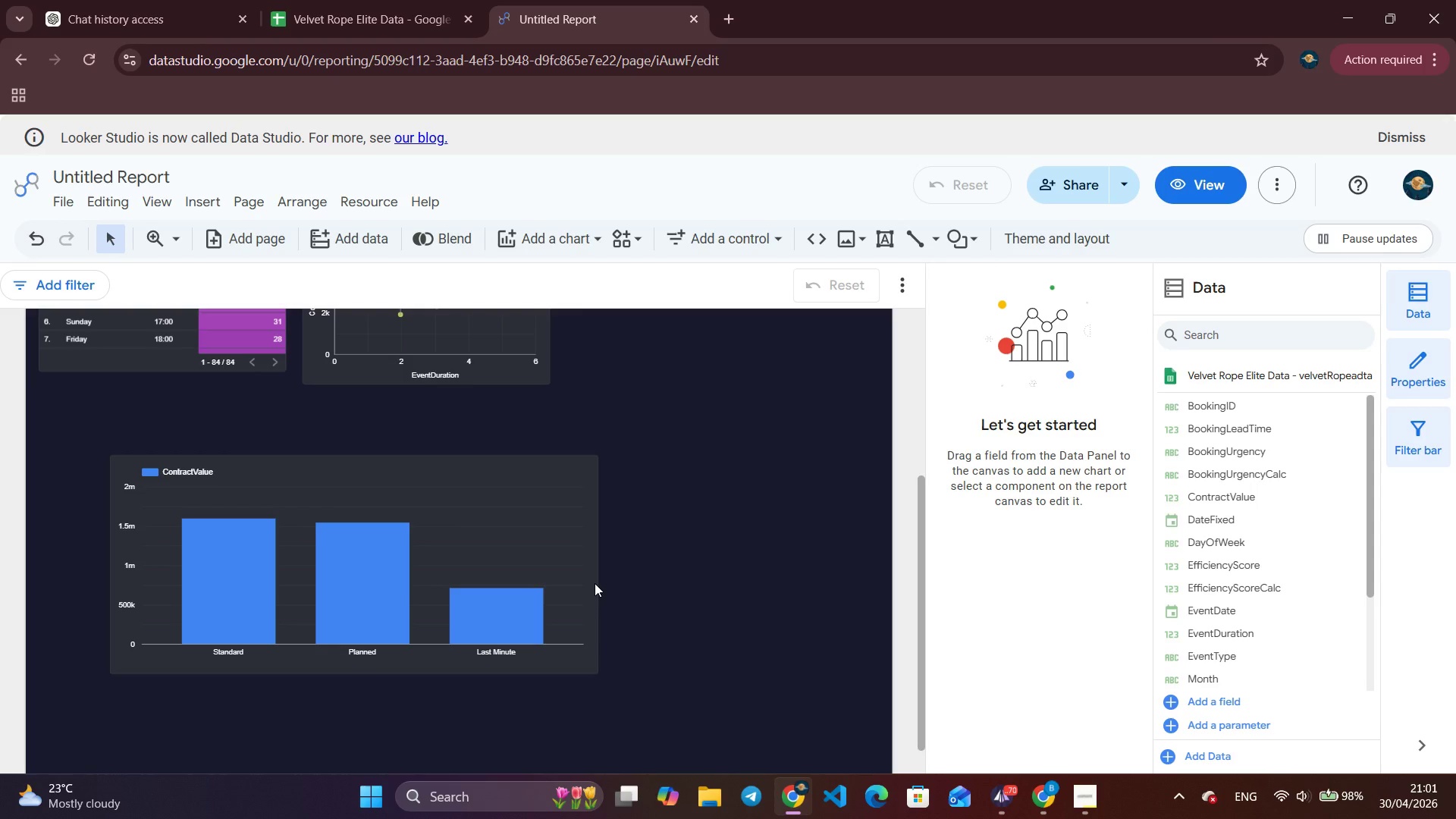 
left_click([485, 510])
 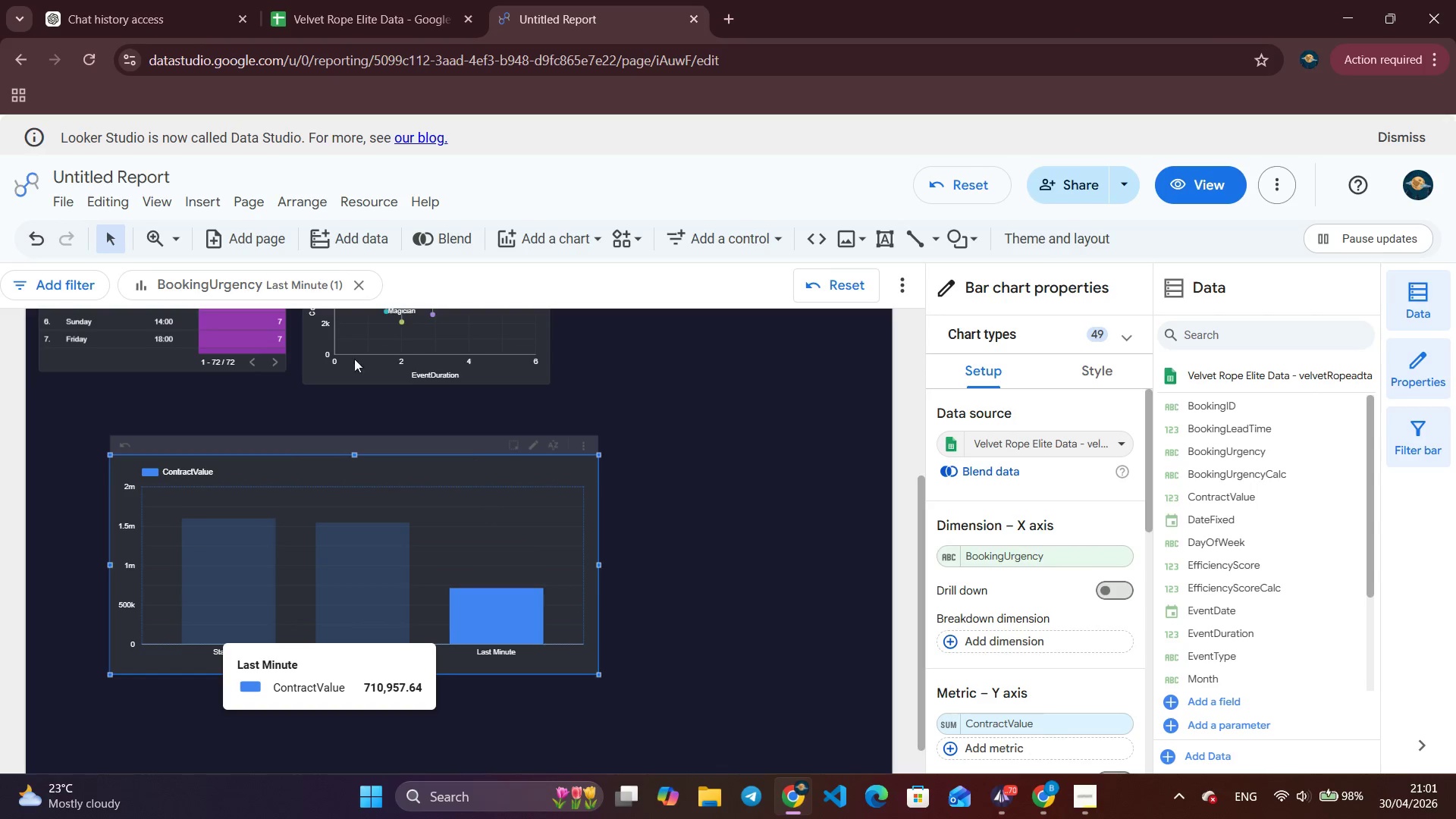 
left_click([360, 291])
 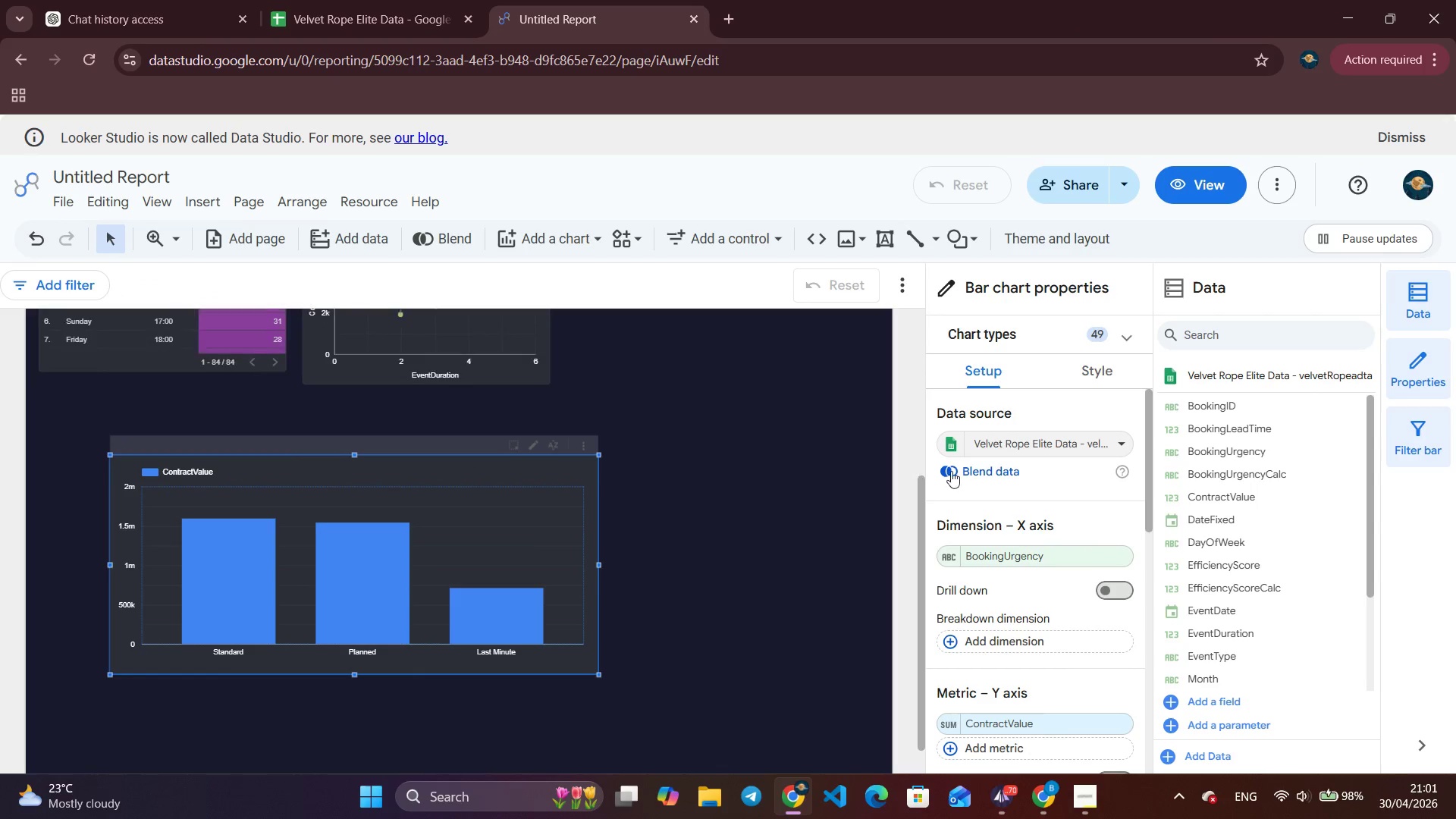 
mouse_move([985, 570])
 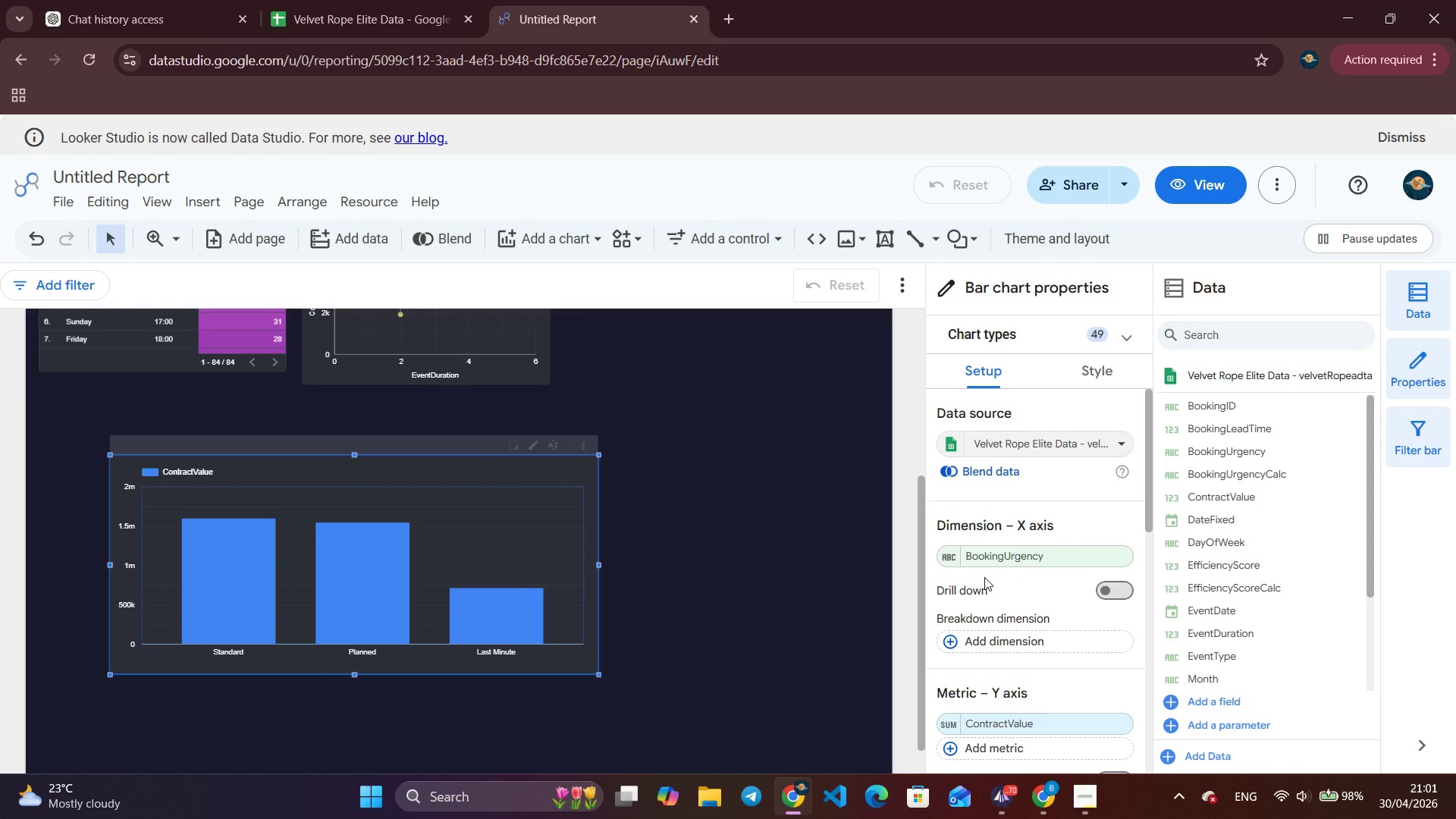 
wait(13.55)
 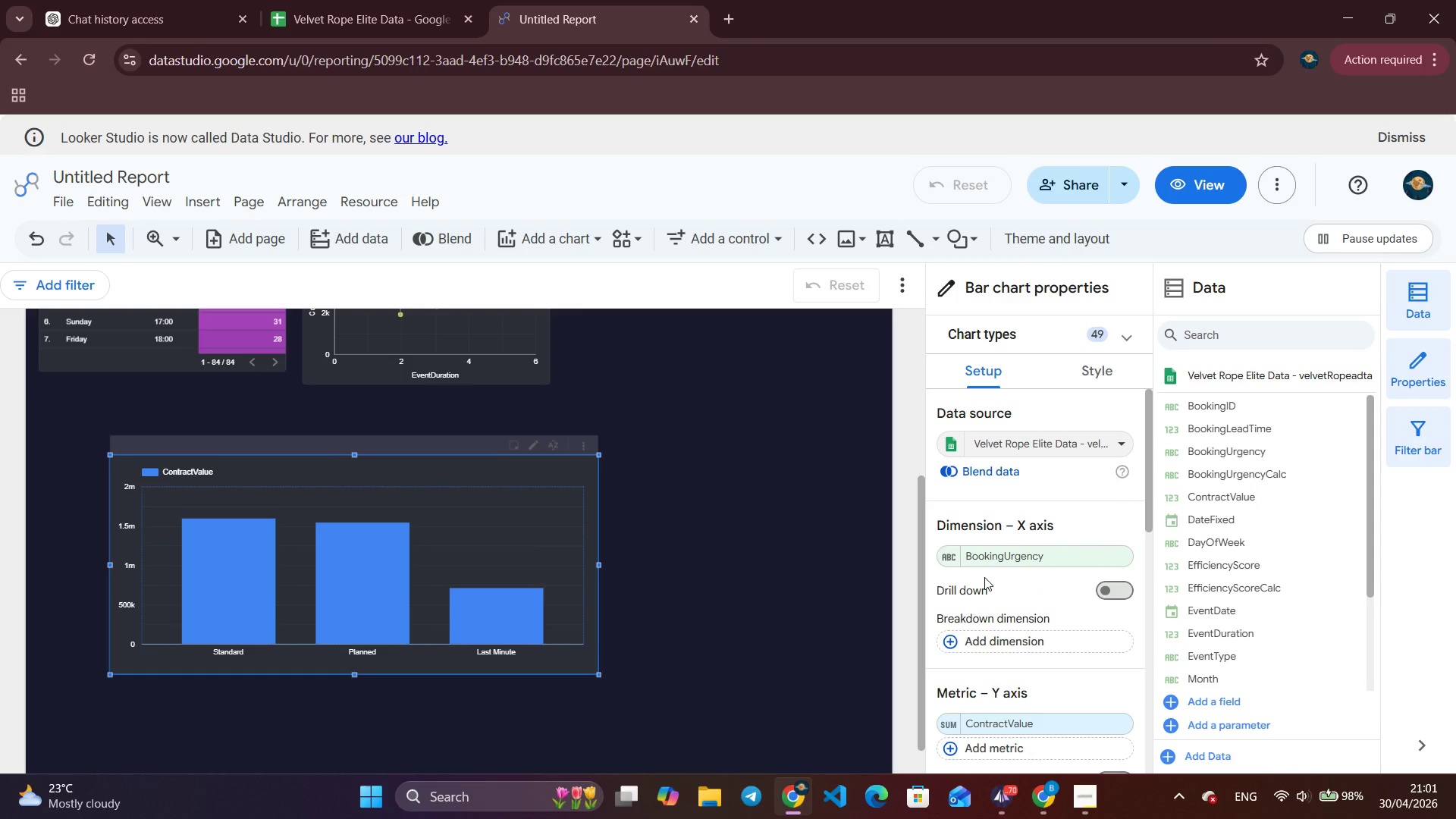 
left_click([199, 206])
 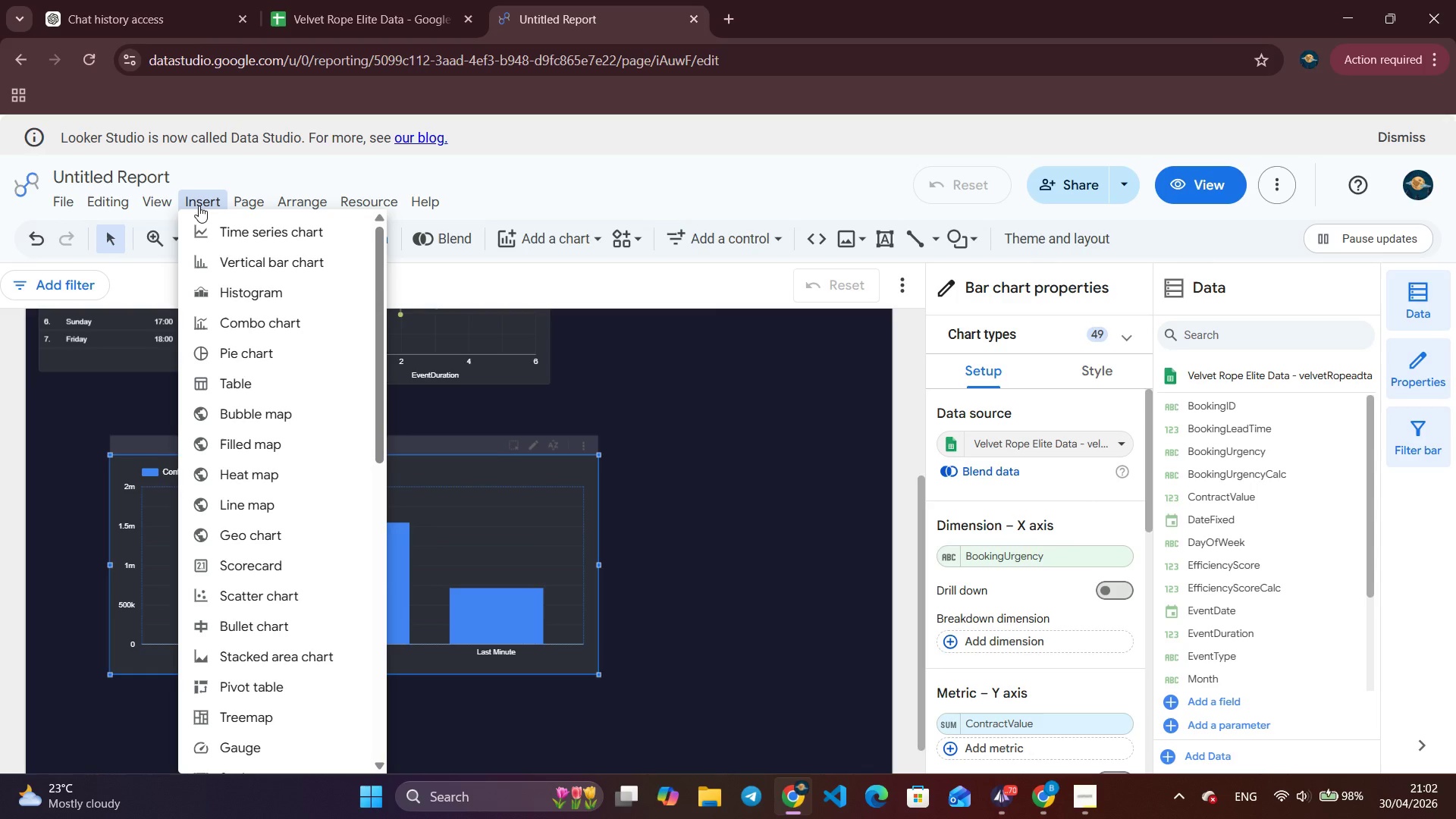 
wait(5.53)
 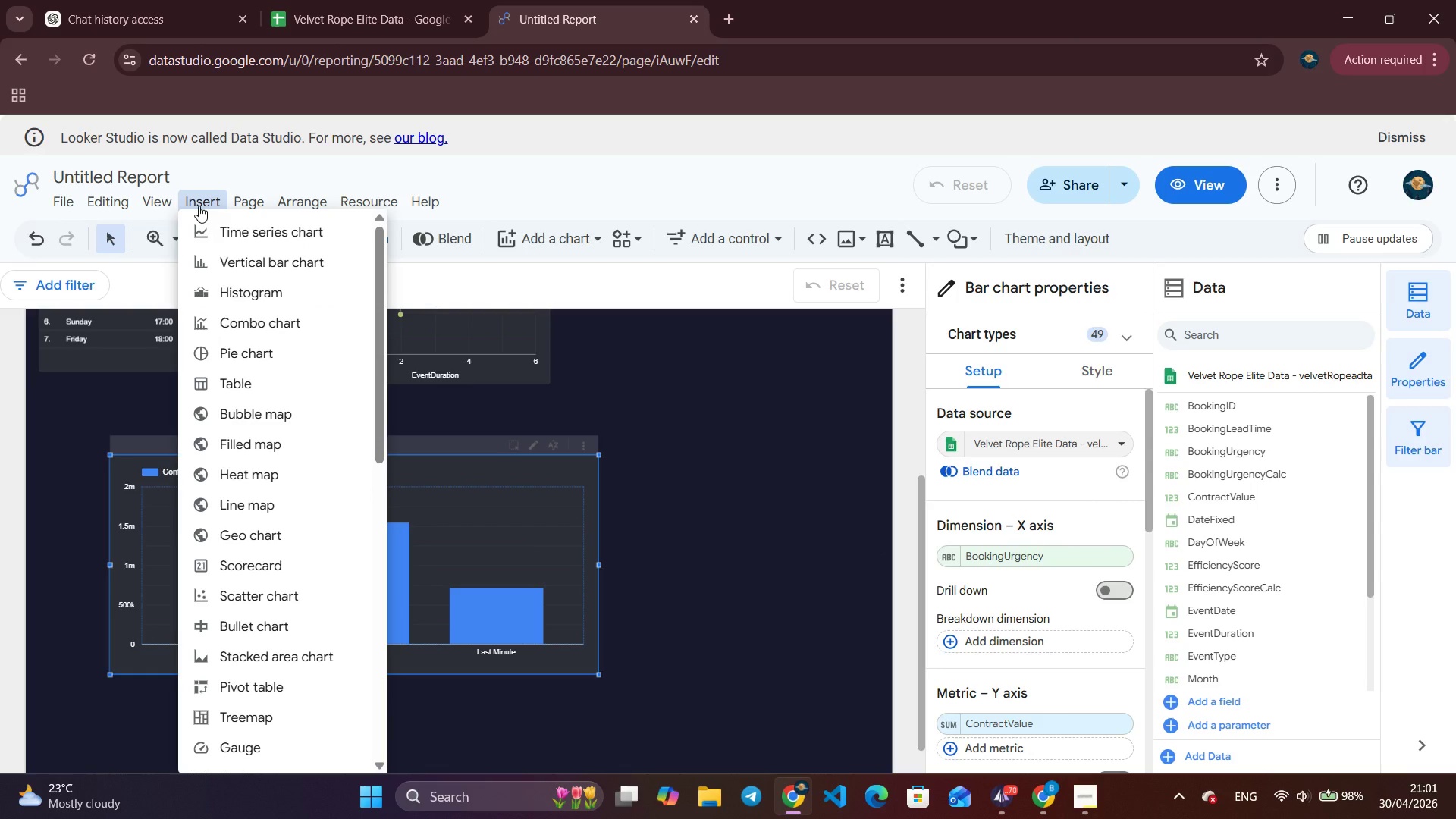 
left_click([701, 421])
 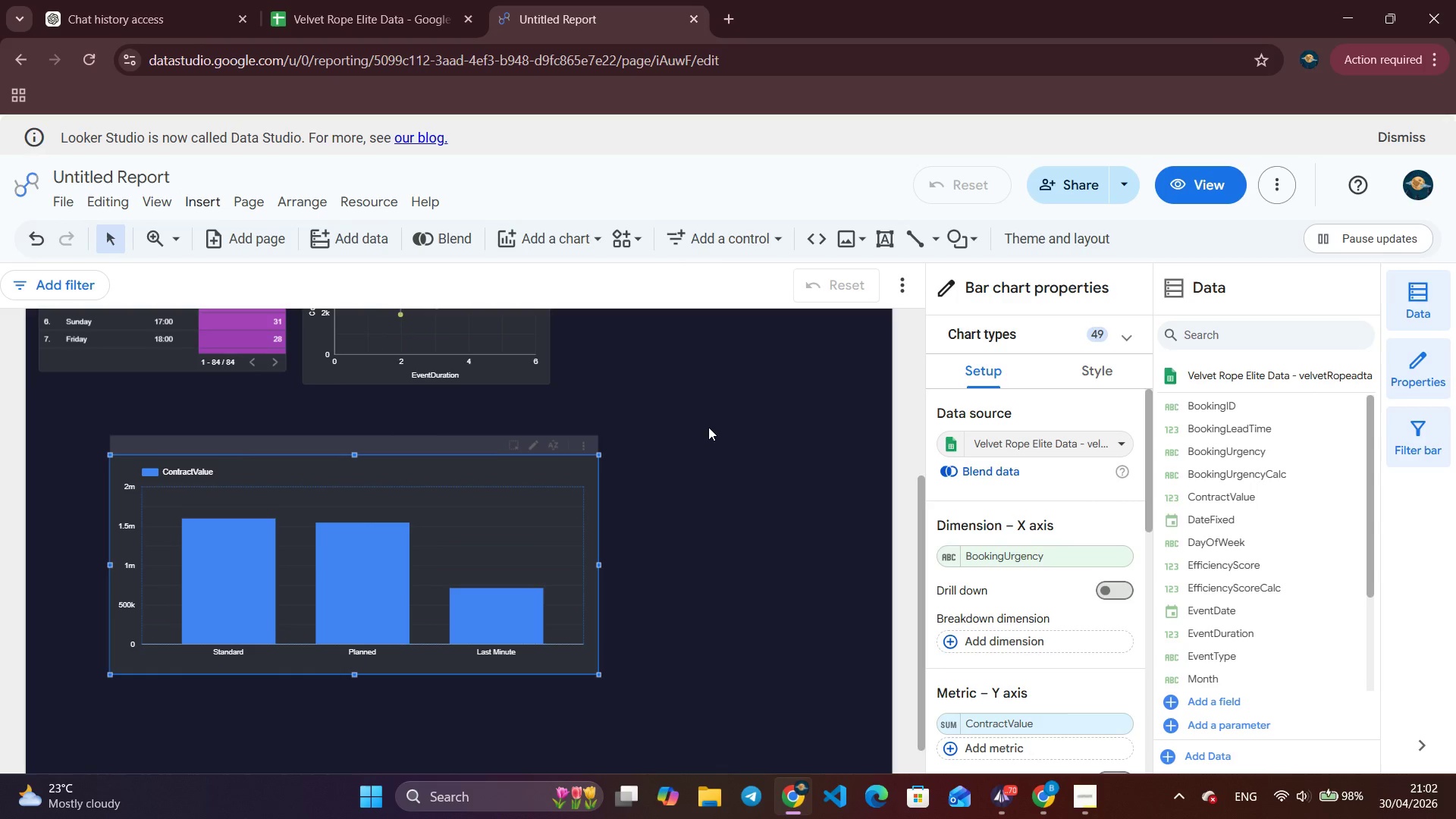 
scroll: coordinate [724, 514], scroll_direction: up, amount: 1.0
 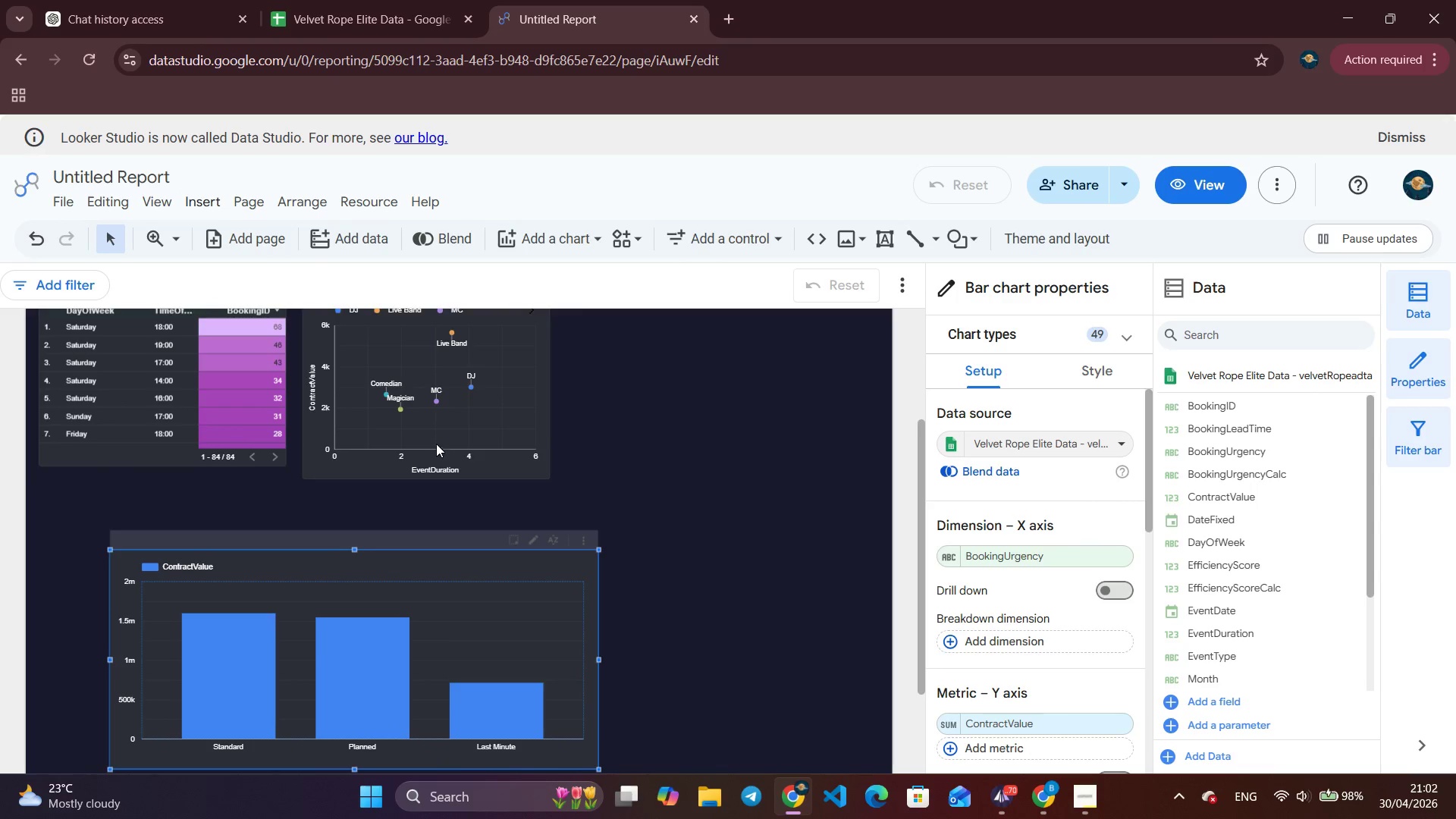 
left_click([435, 372])
 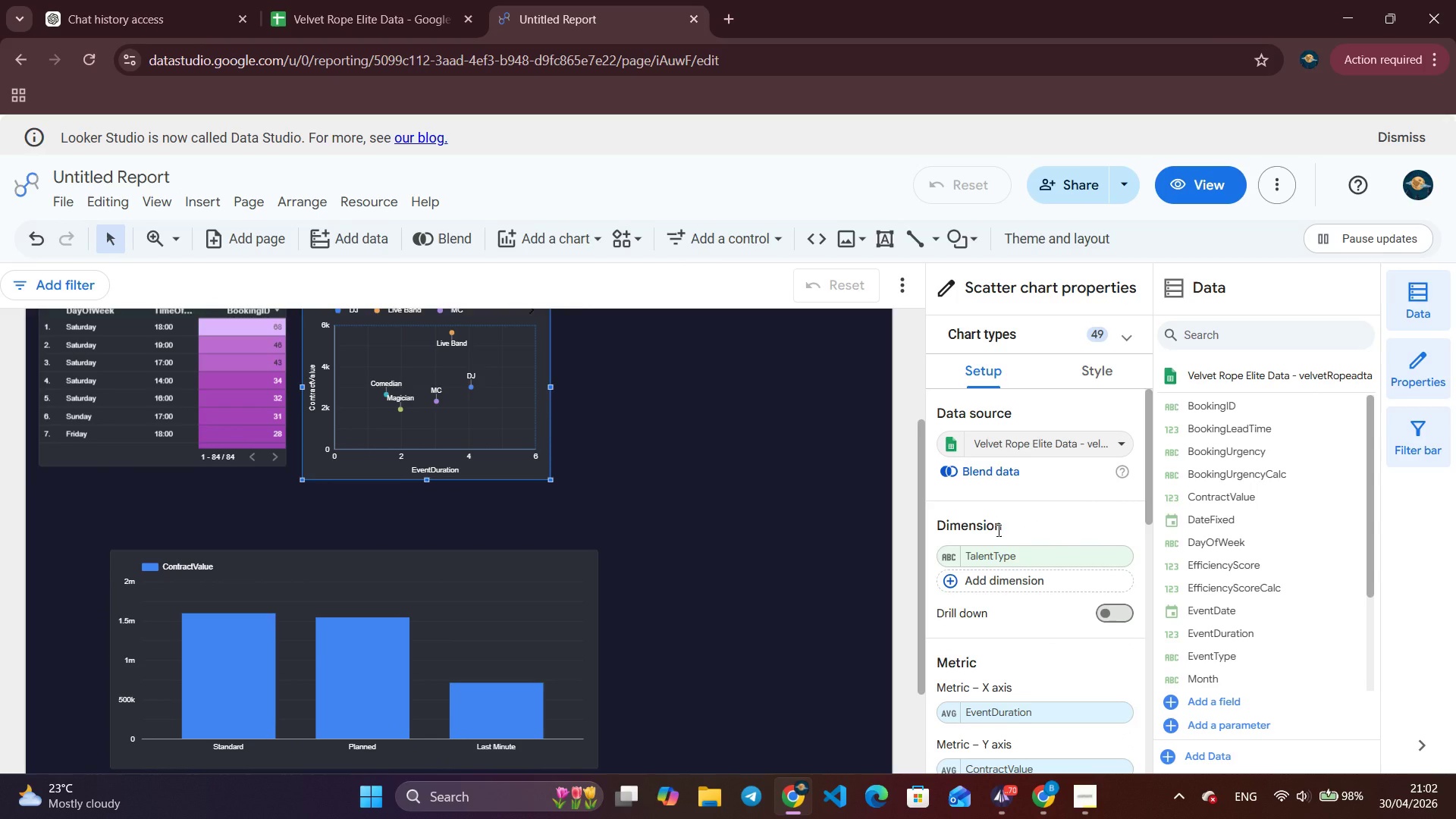 
scroll: coordinate [997, 530], scroll_direction: down, amount: 2.0
 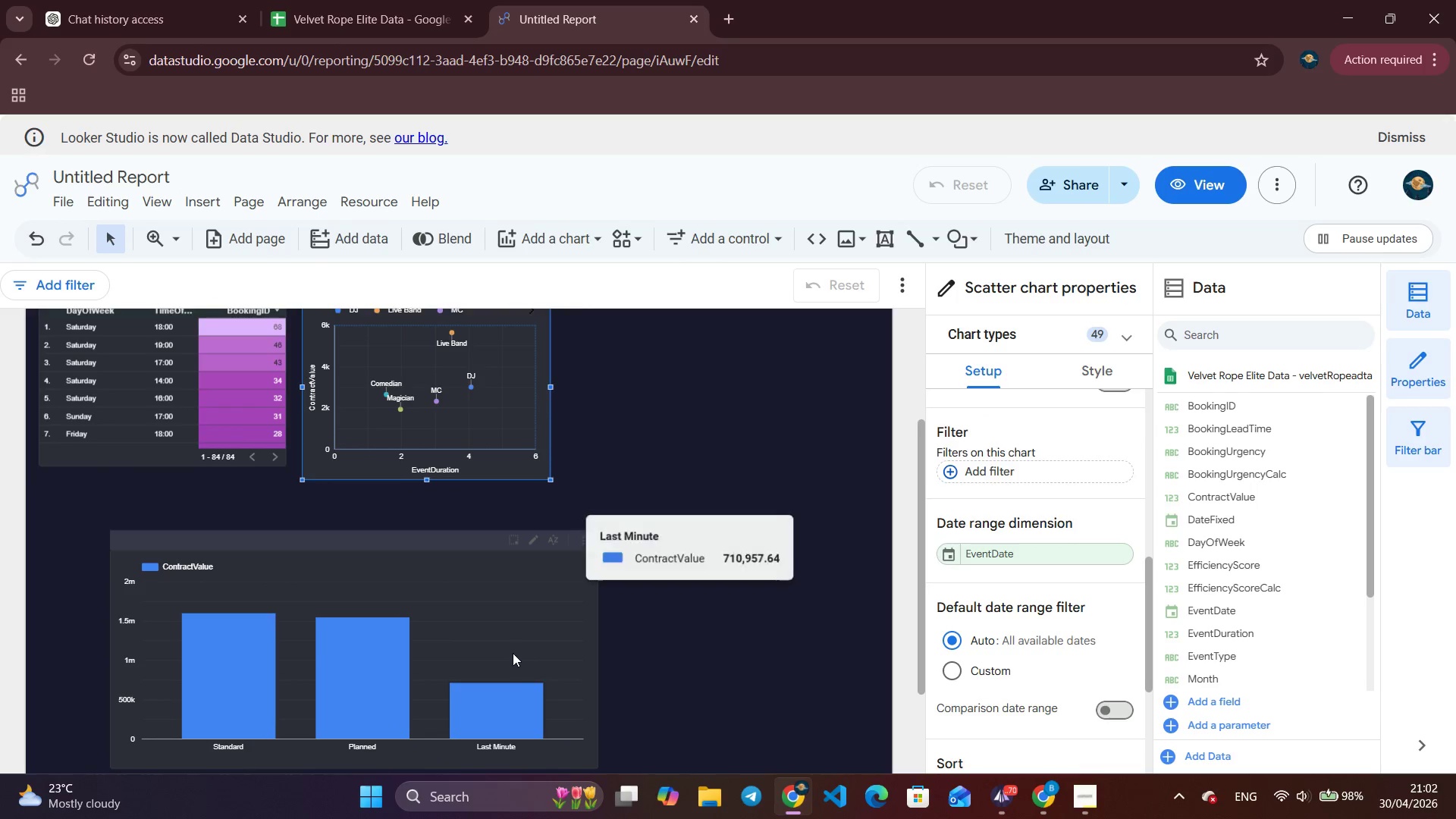 
left_click([392, 554])
 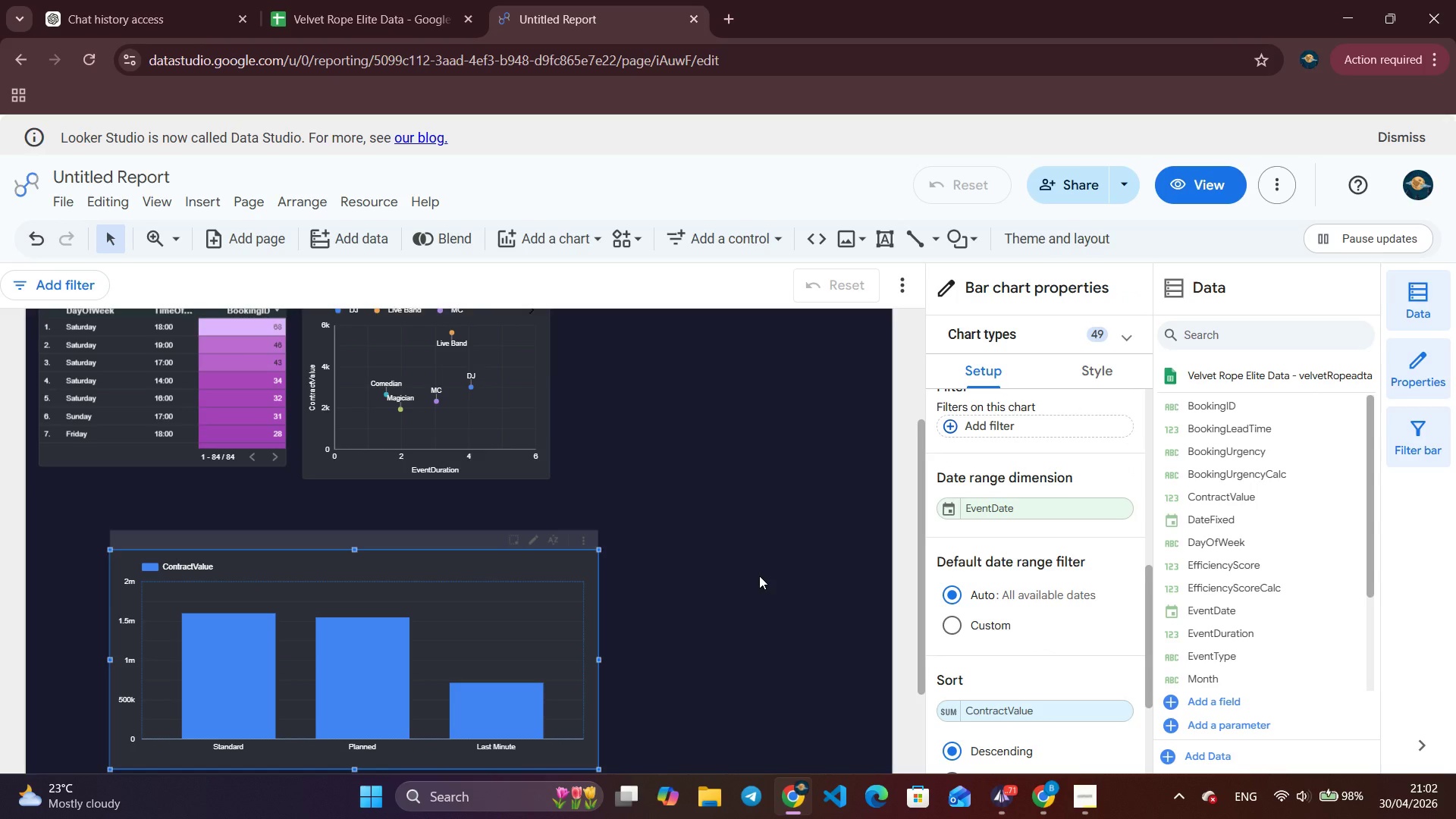 
wait(24.64)
 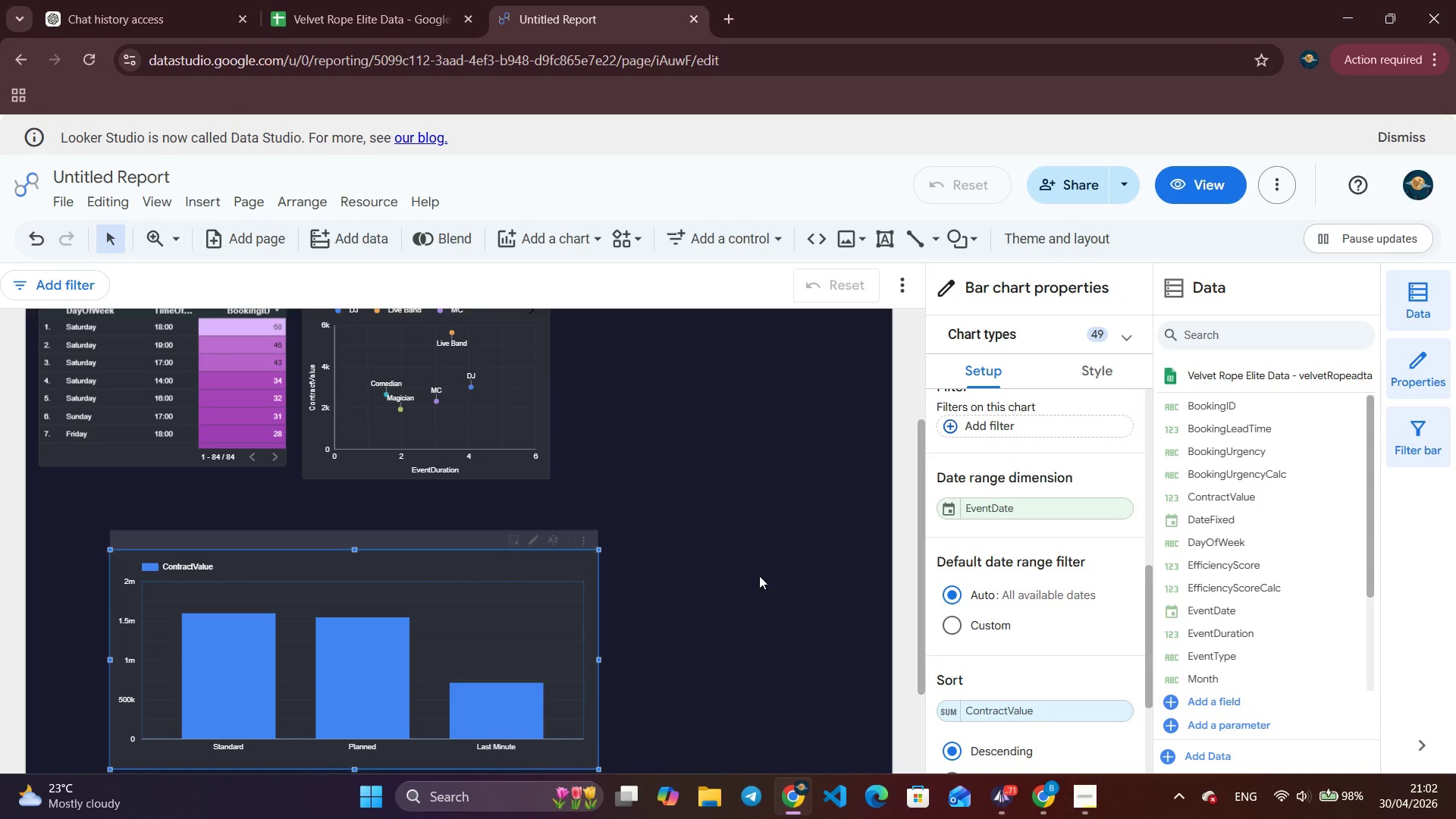 
scroll: coordinate [1033, 603], scroll_direction: down, amount: 1.0
 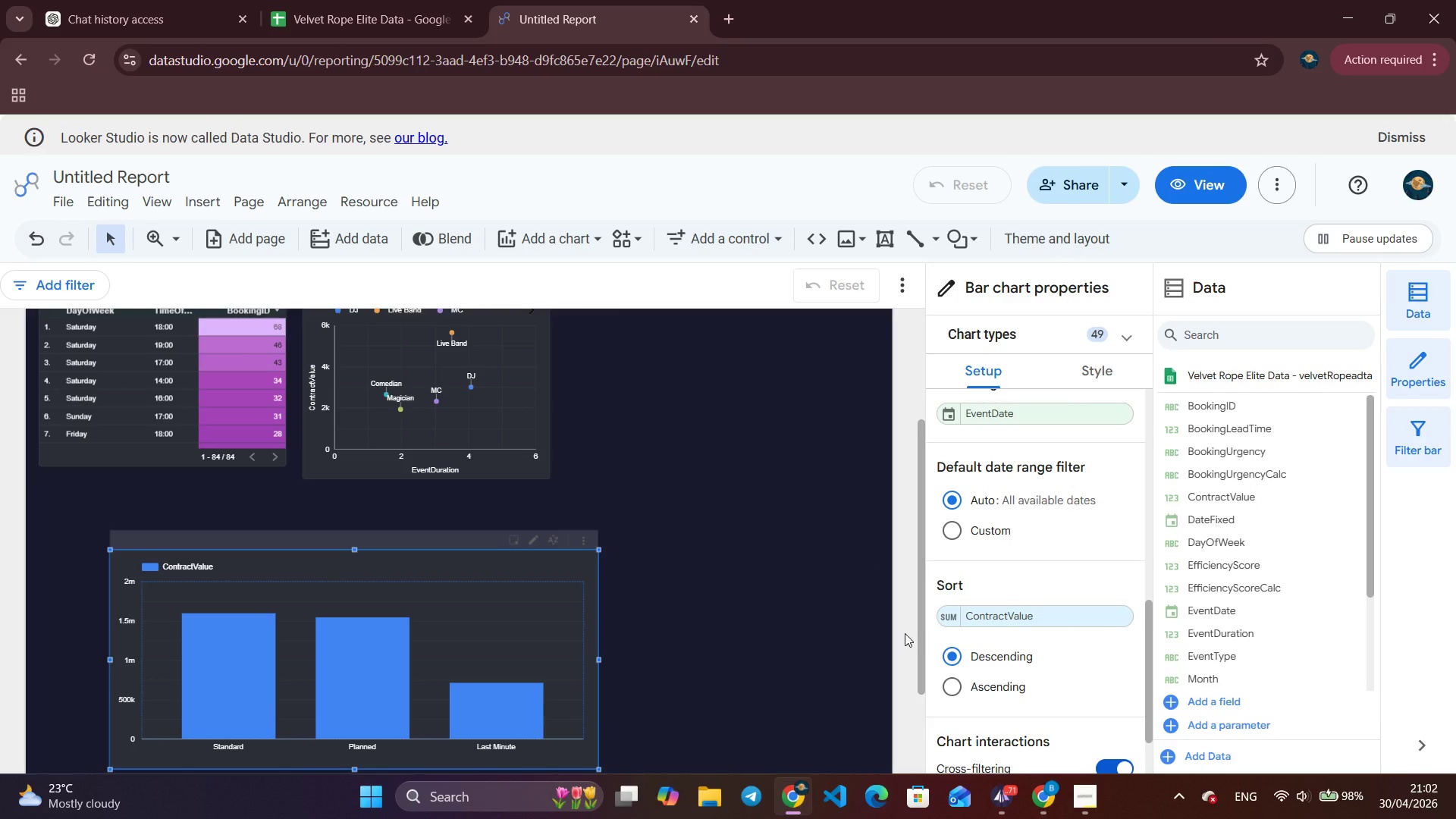 
scroll: coordinate [968, 604], scroll_direction: up, amount: 5.0
 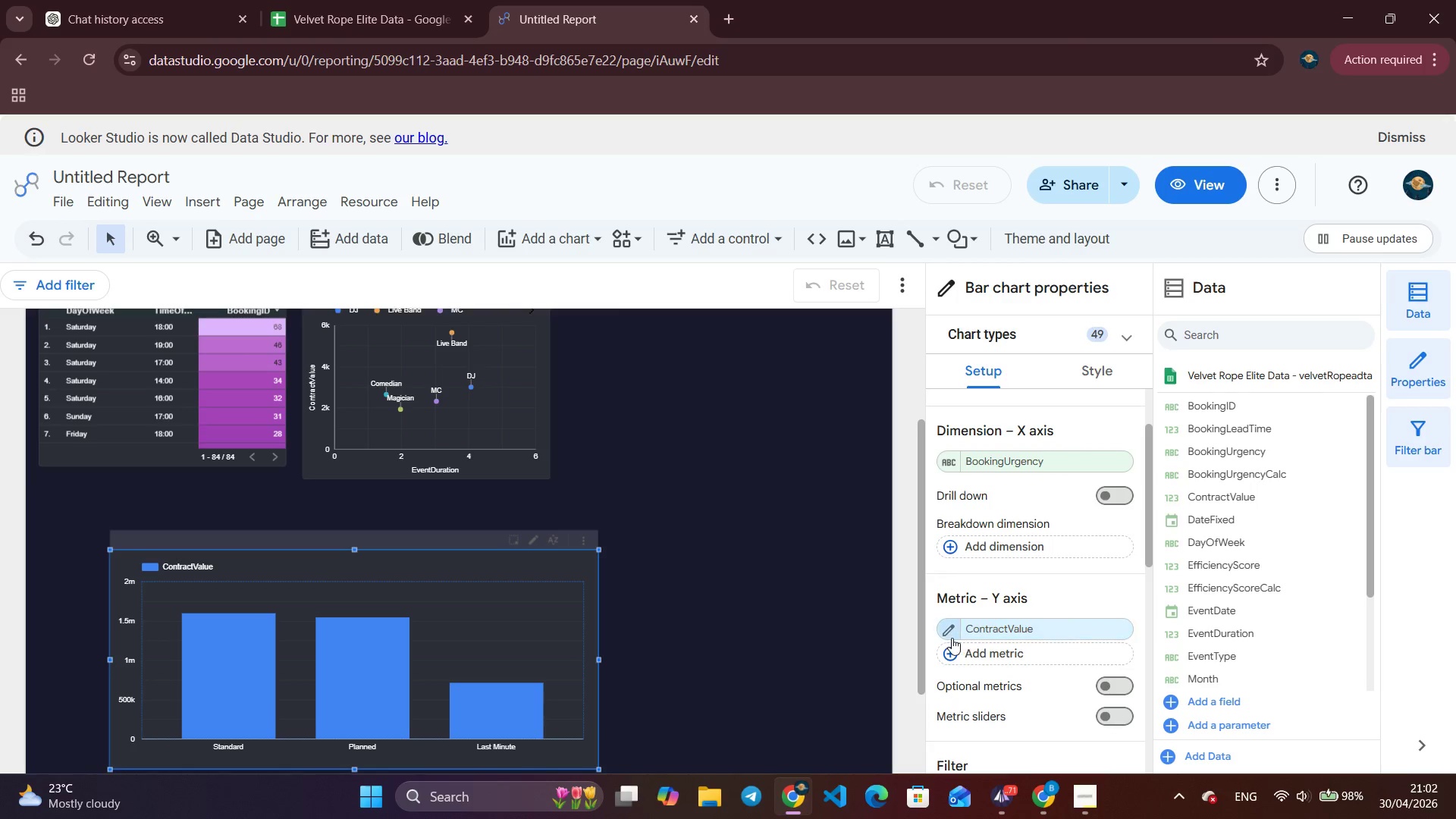 
left_click([949, 635])
 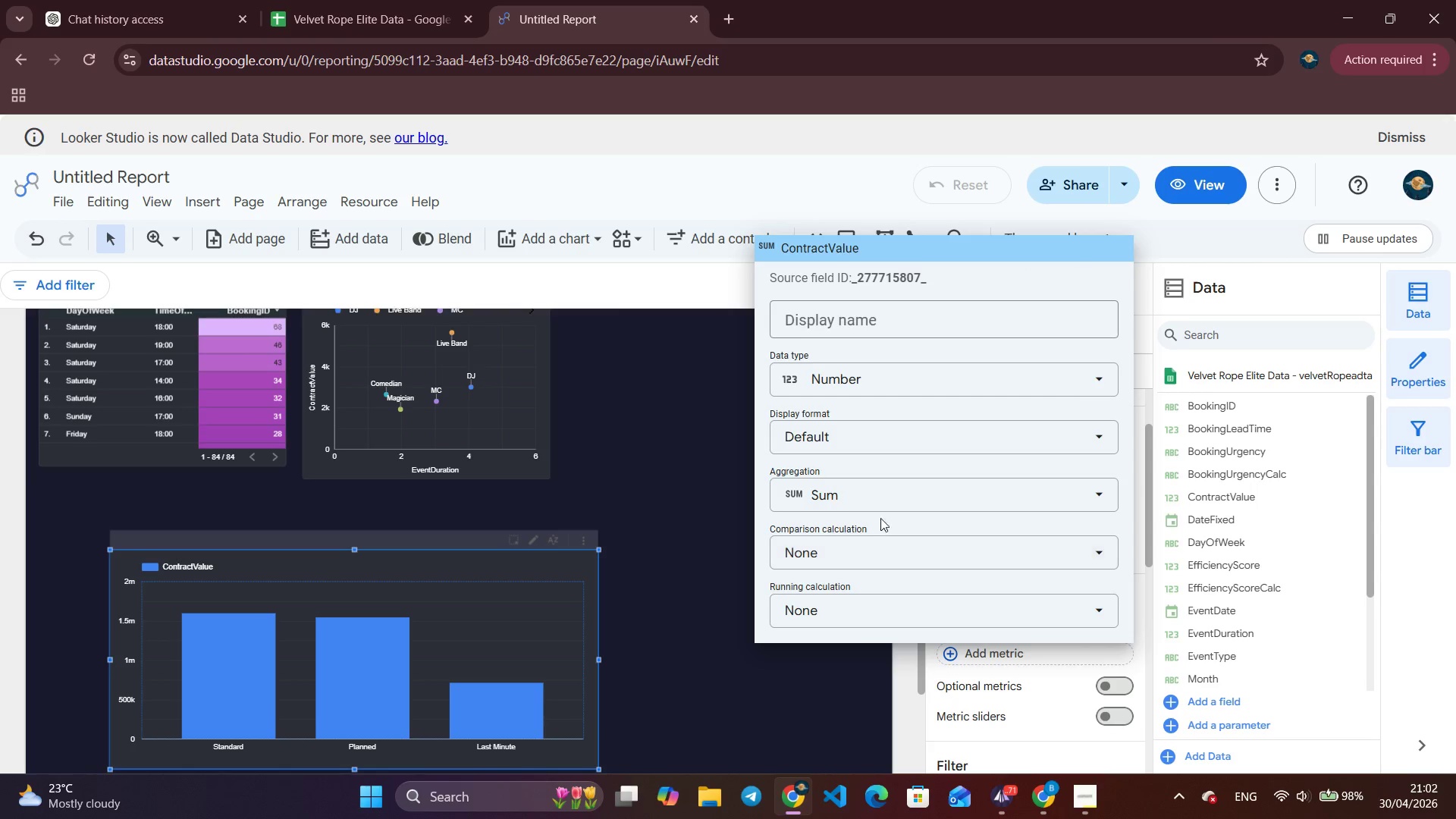 
left_click([899, 493])
 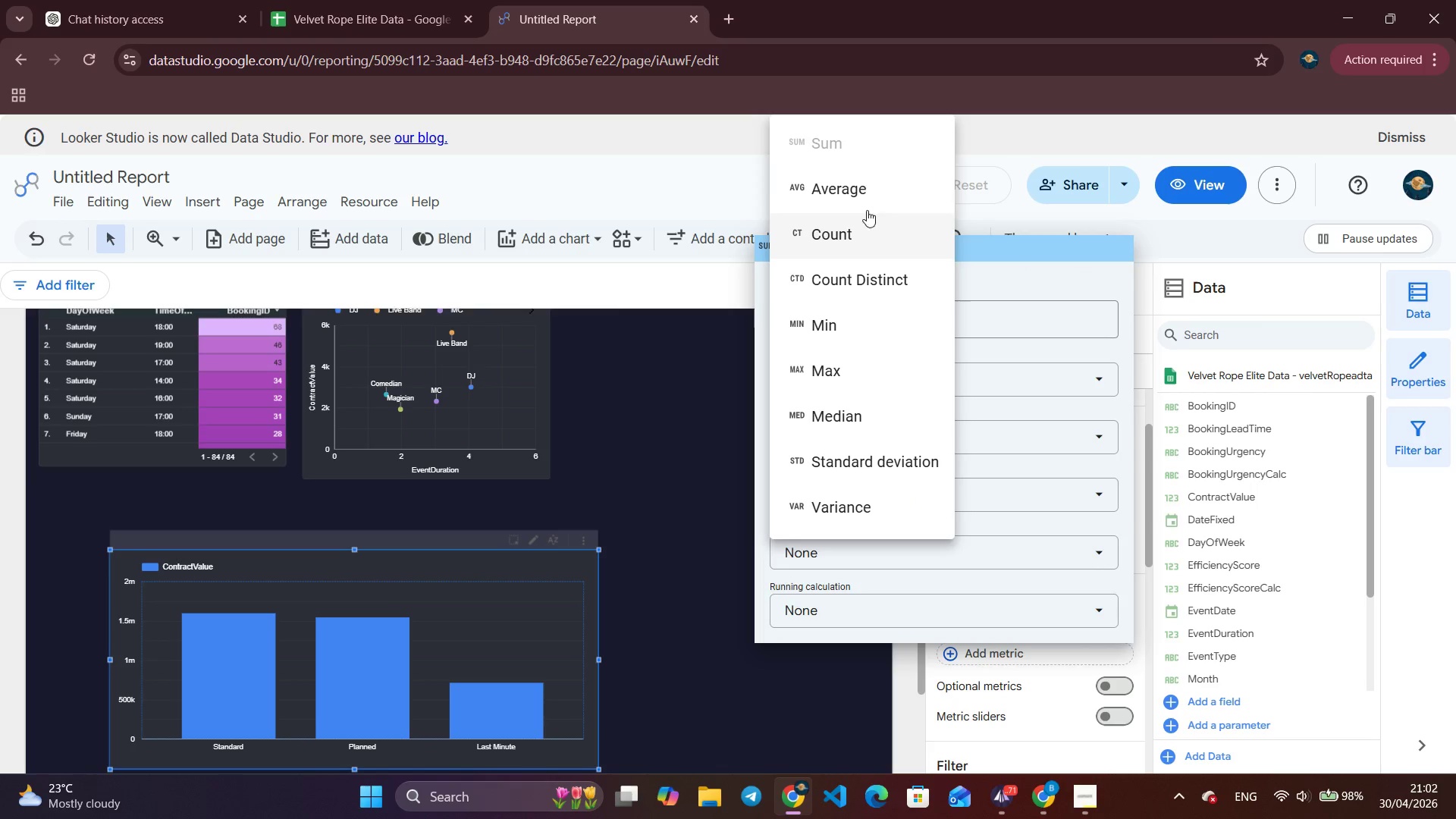 
left_click([869, 176])
 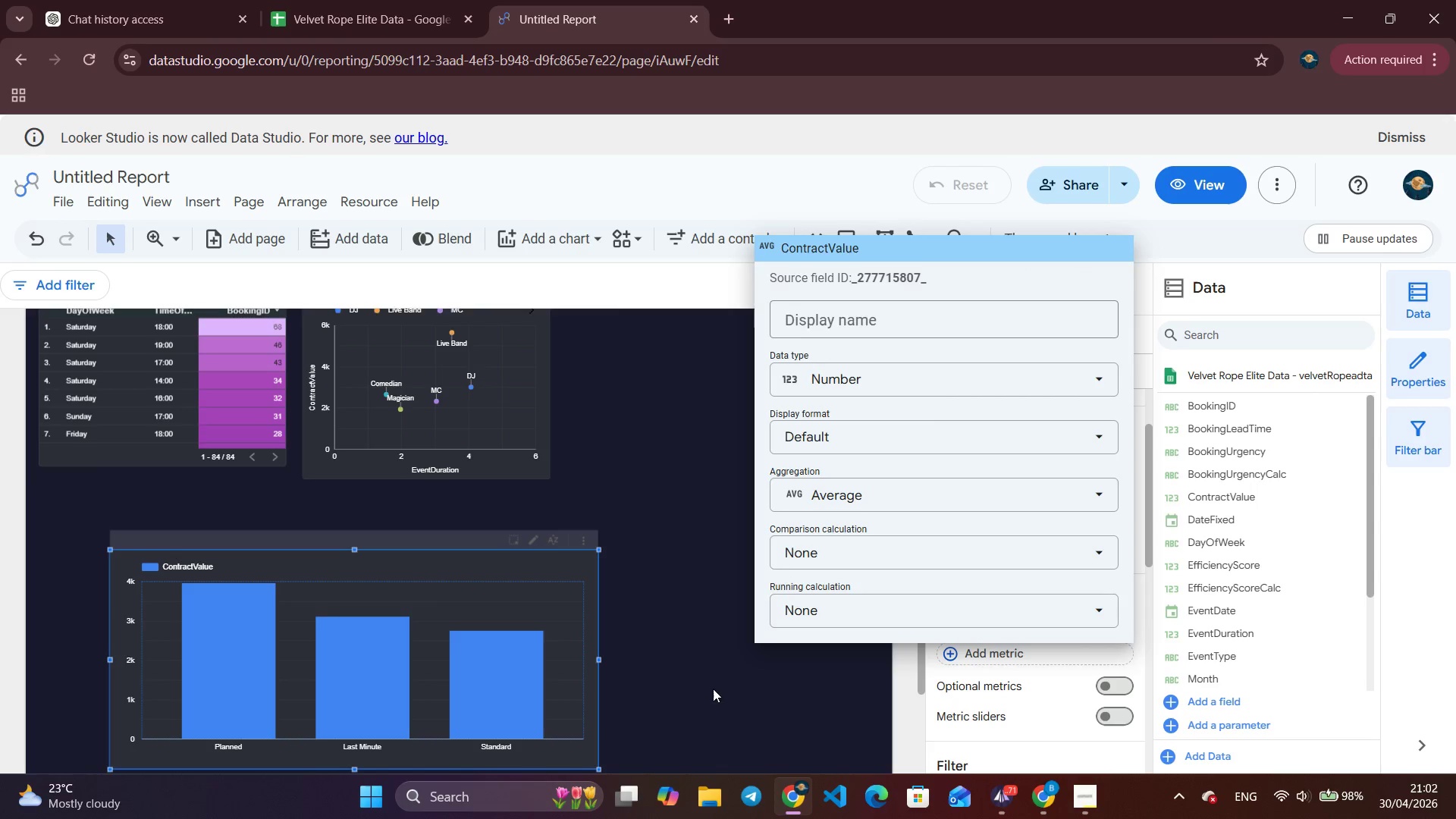 
left_click([719, 679])
 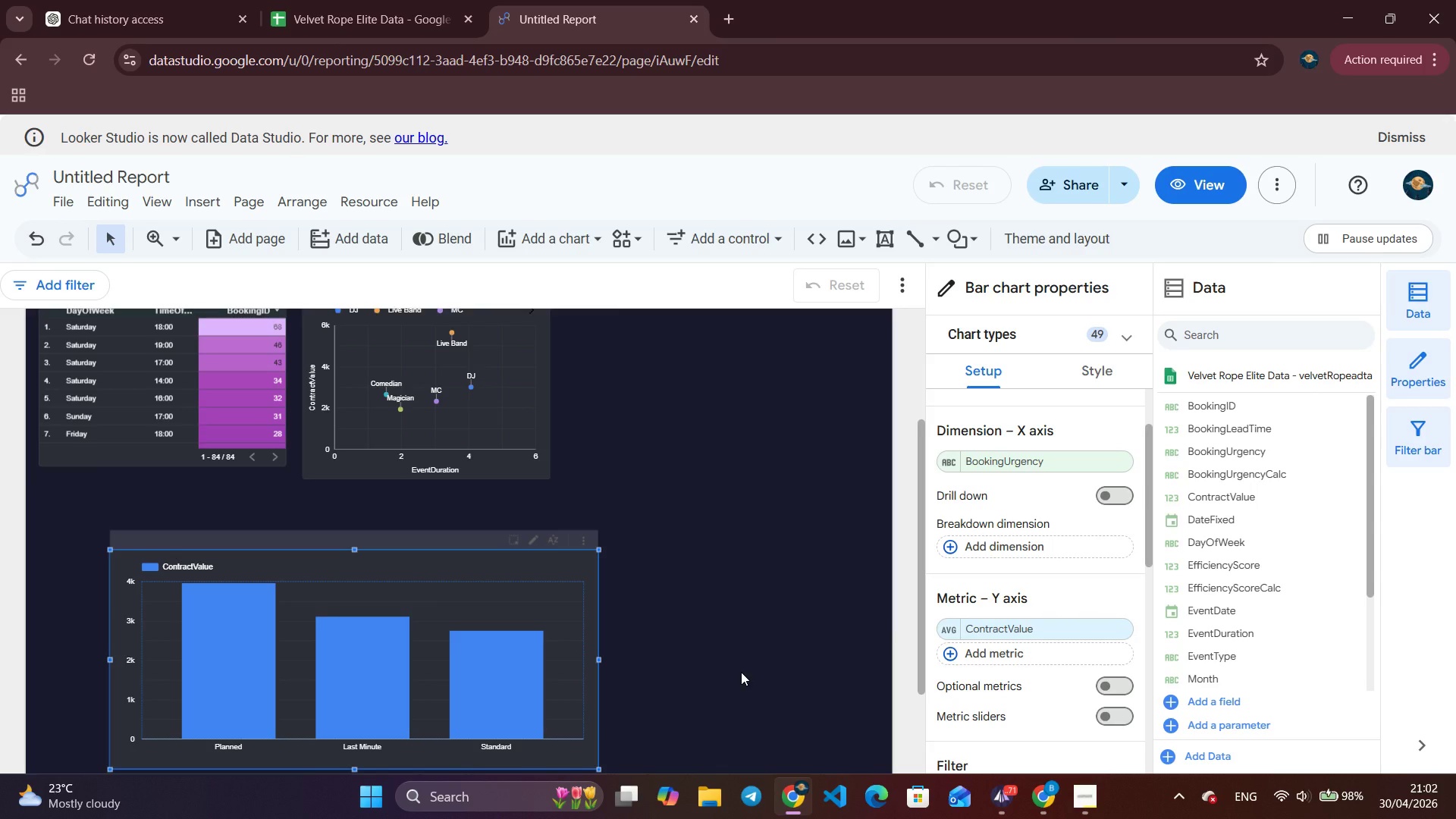 
wait(8.03)
 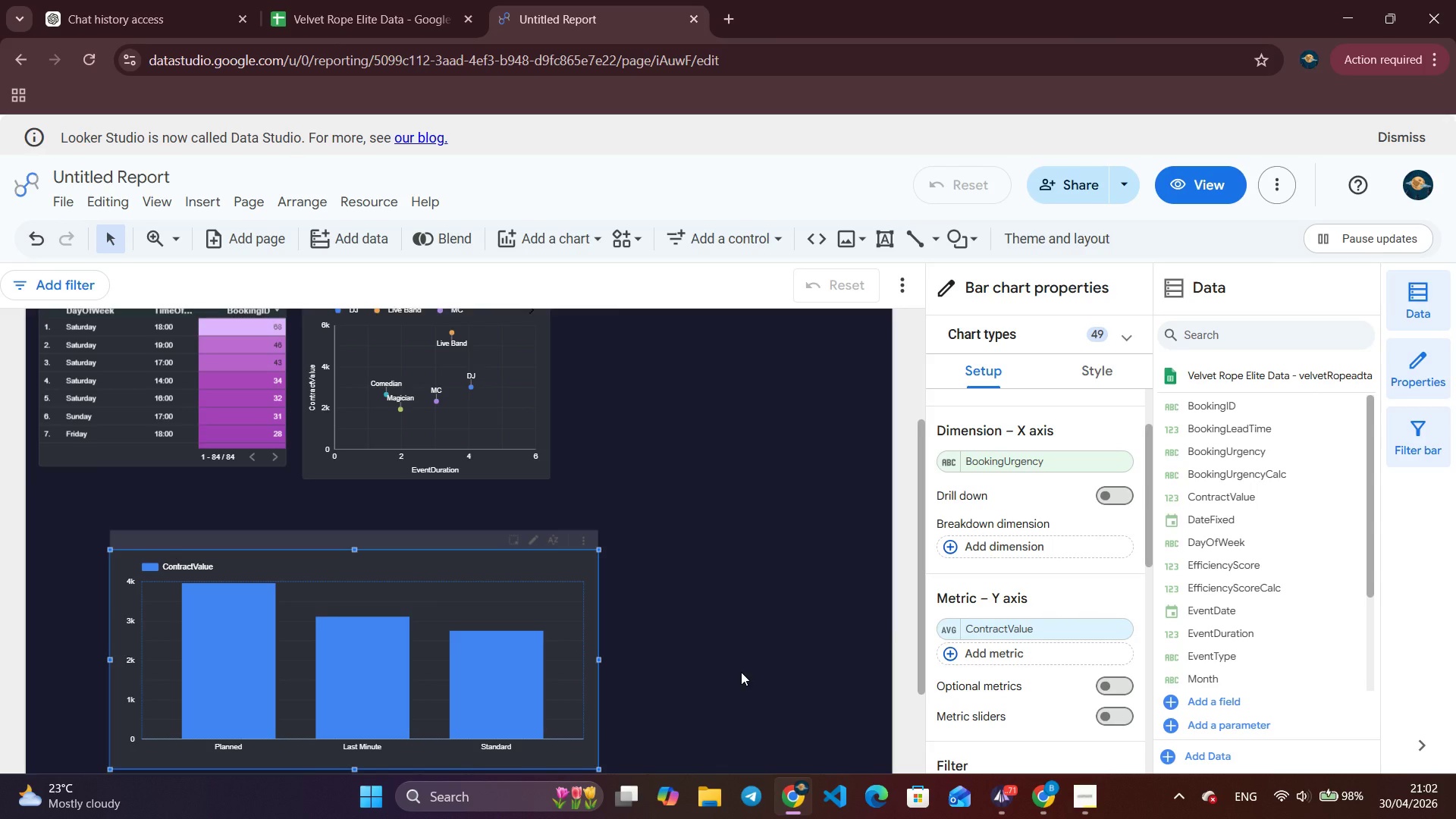 
scroll: coordinate [1016, 594], scroll_direction: down, amount: 1.0
 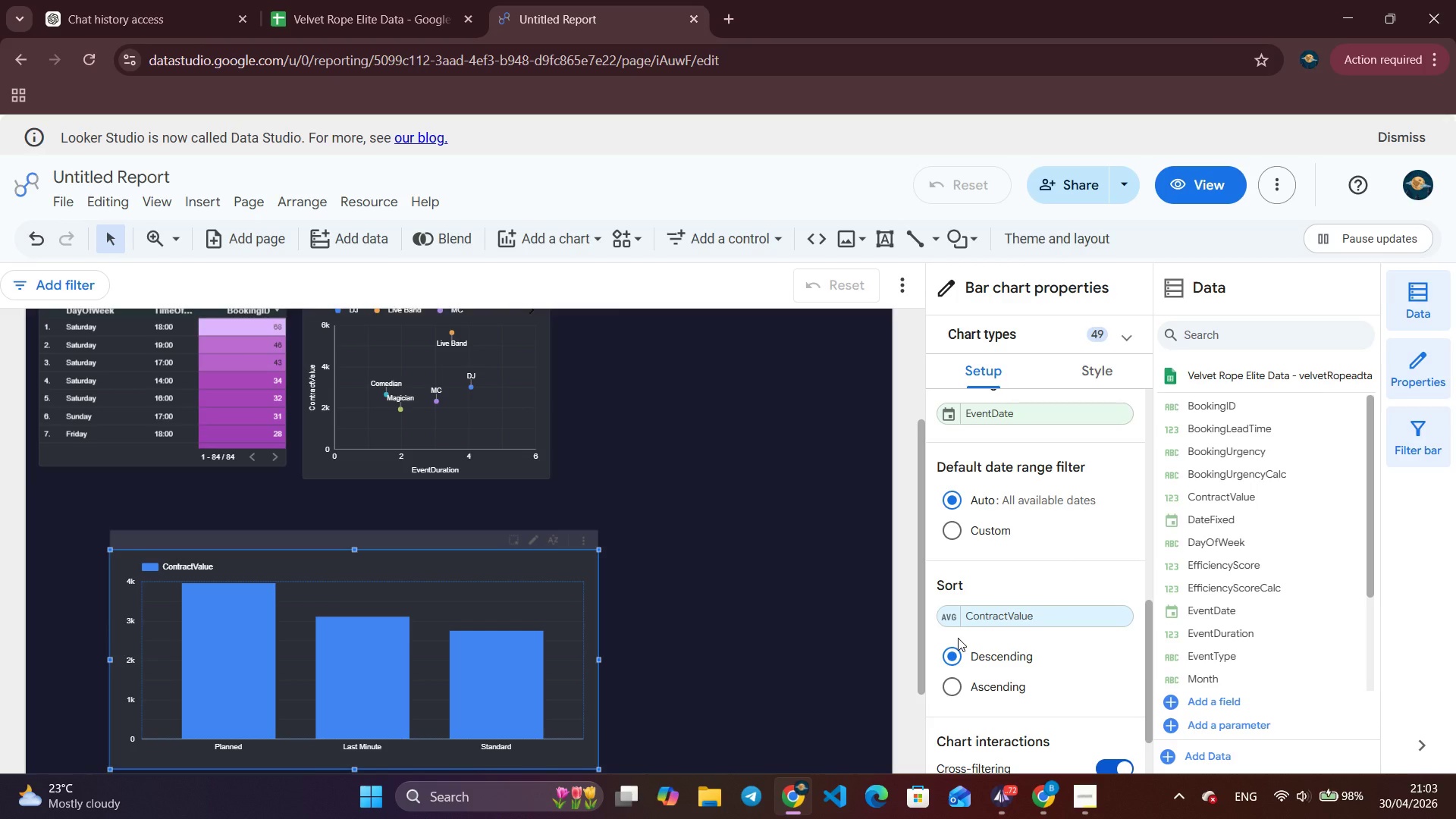 
wait(11.59)
 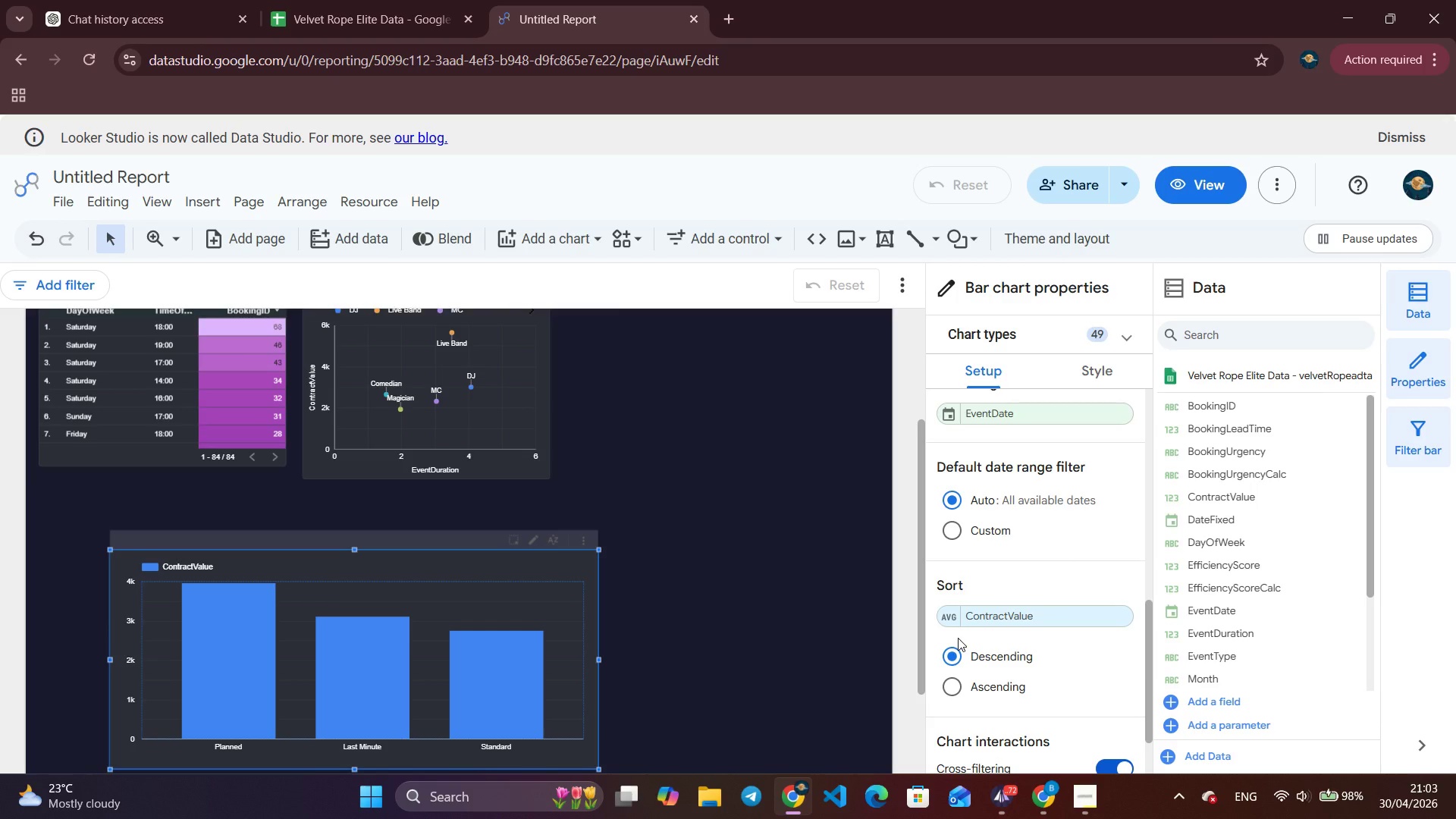 
scroll: coordinate [1025, 667], scroll_direction: down, amount: 5.0
 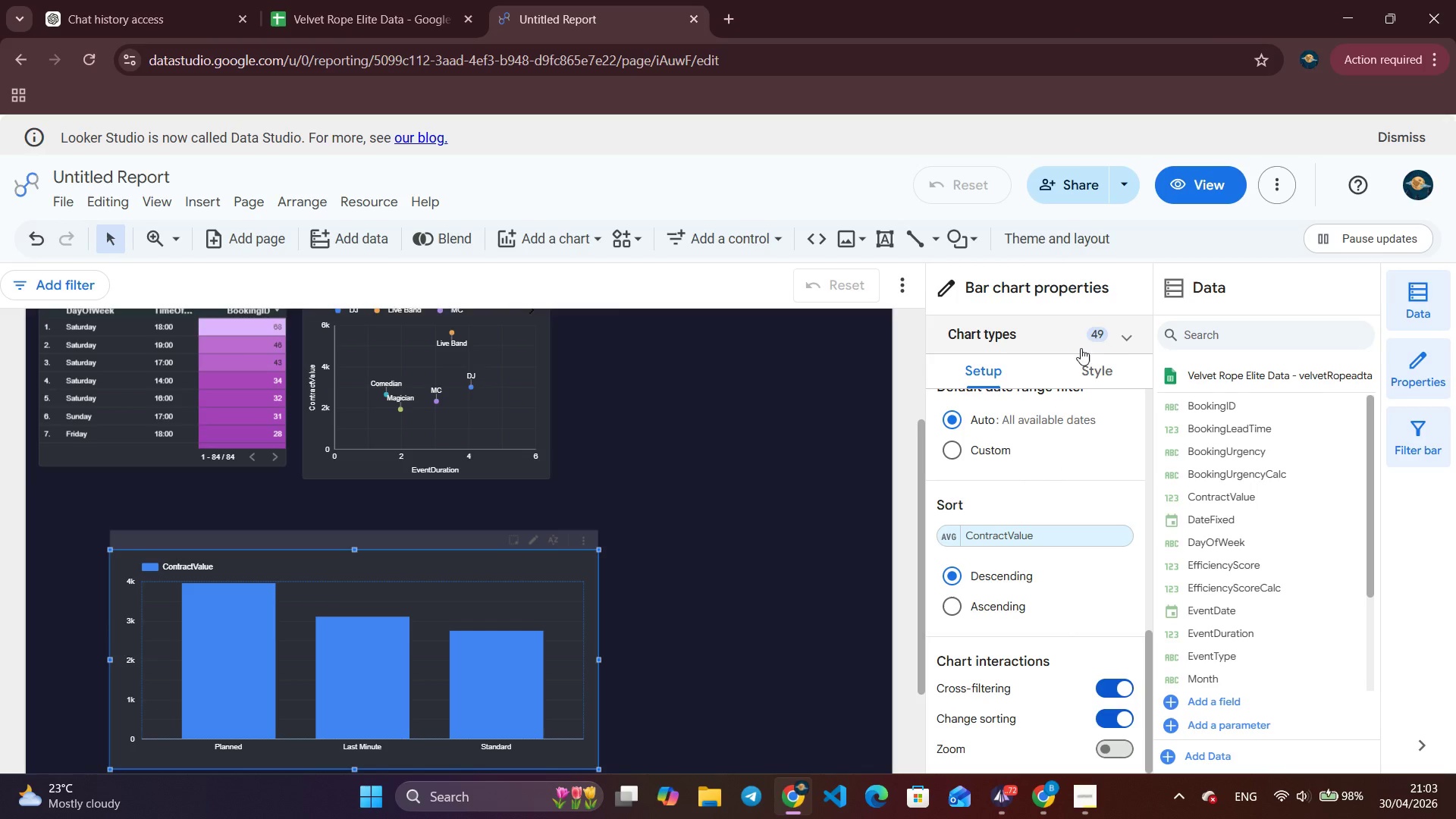 
left_click([1086, 358])
 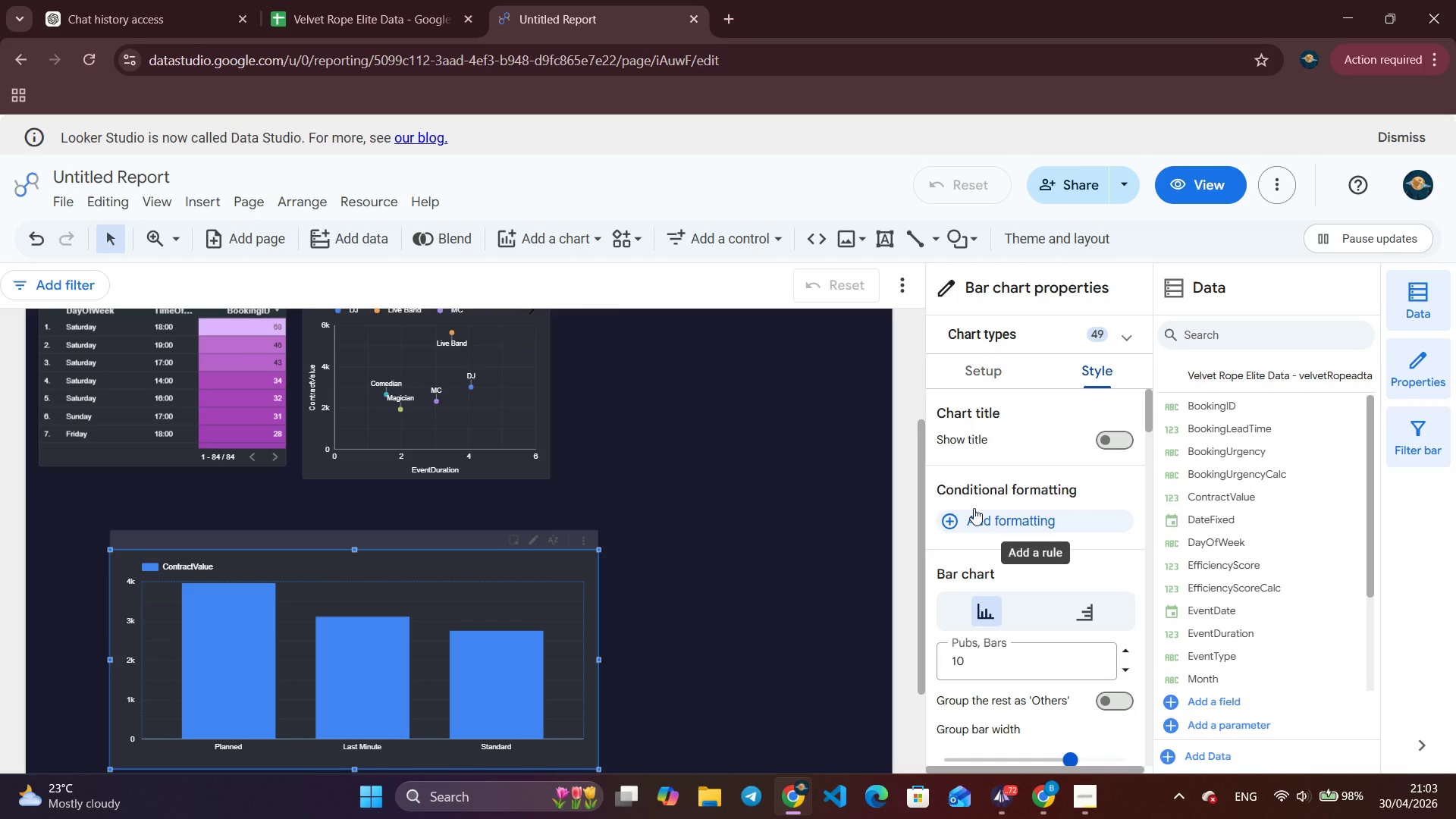 
scroll: coordinate [974, 508], scroll_direction: down, amount: 1.0
 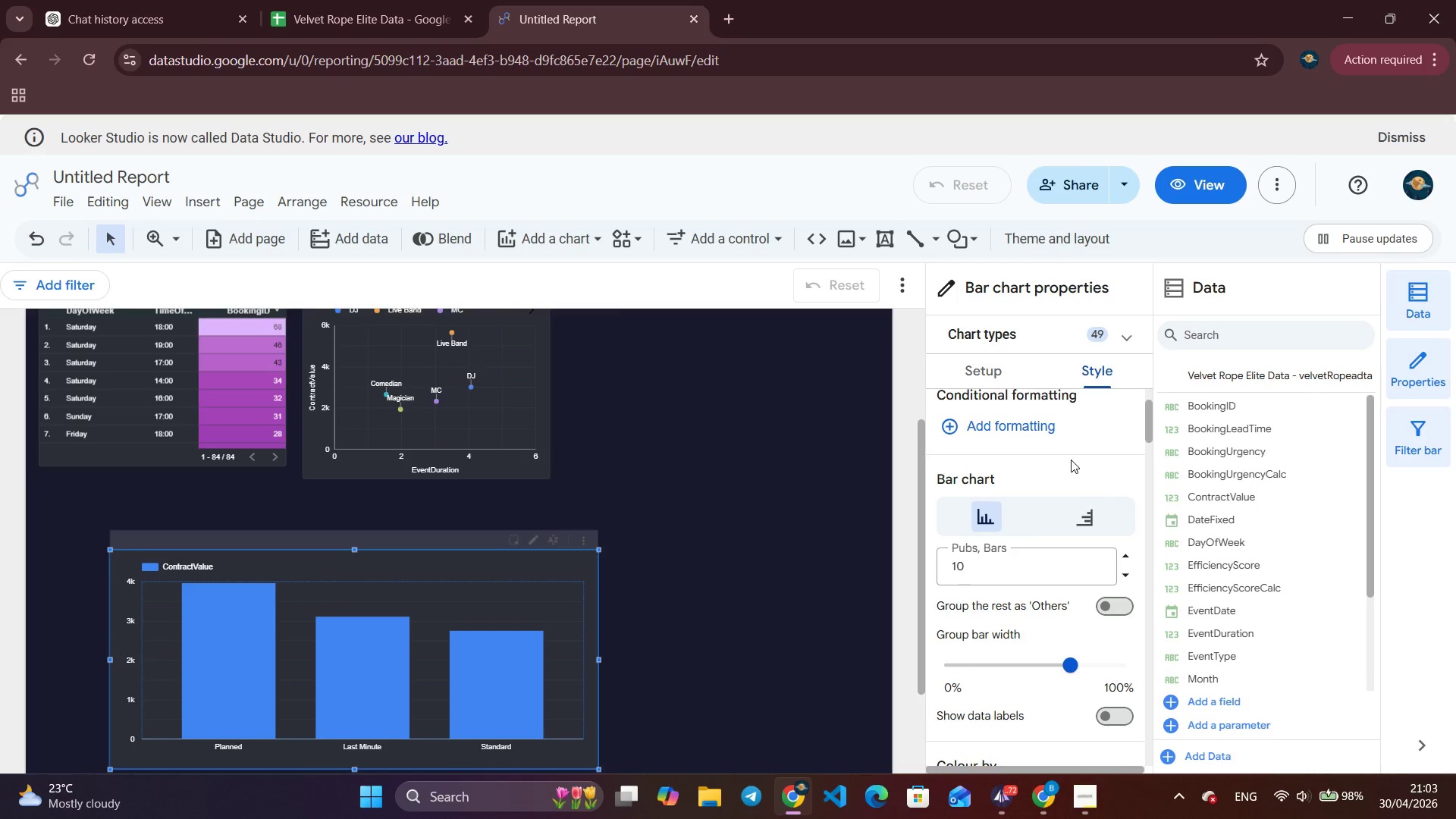 
scroll: coordinate [1065, 466], scroll_direction: up, amount: 1.0
 